 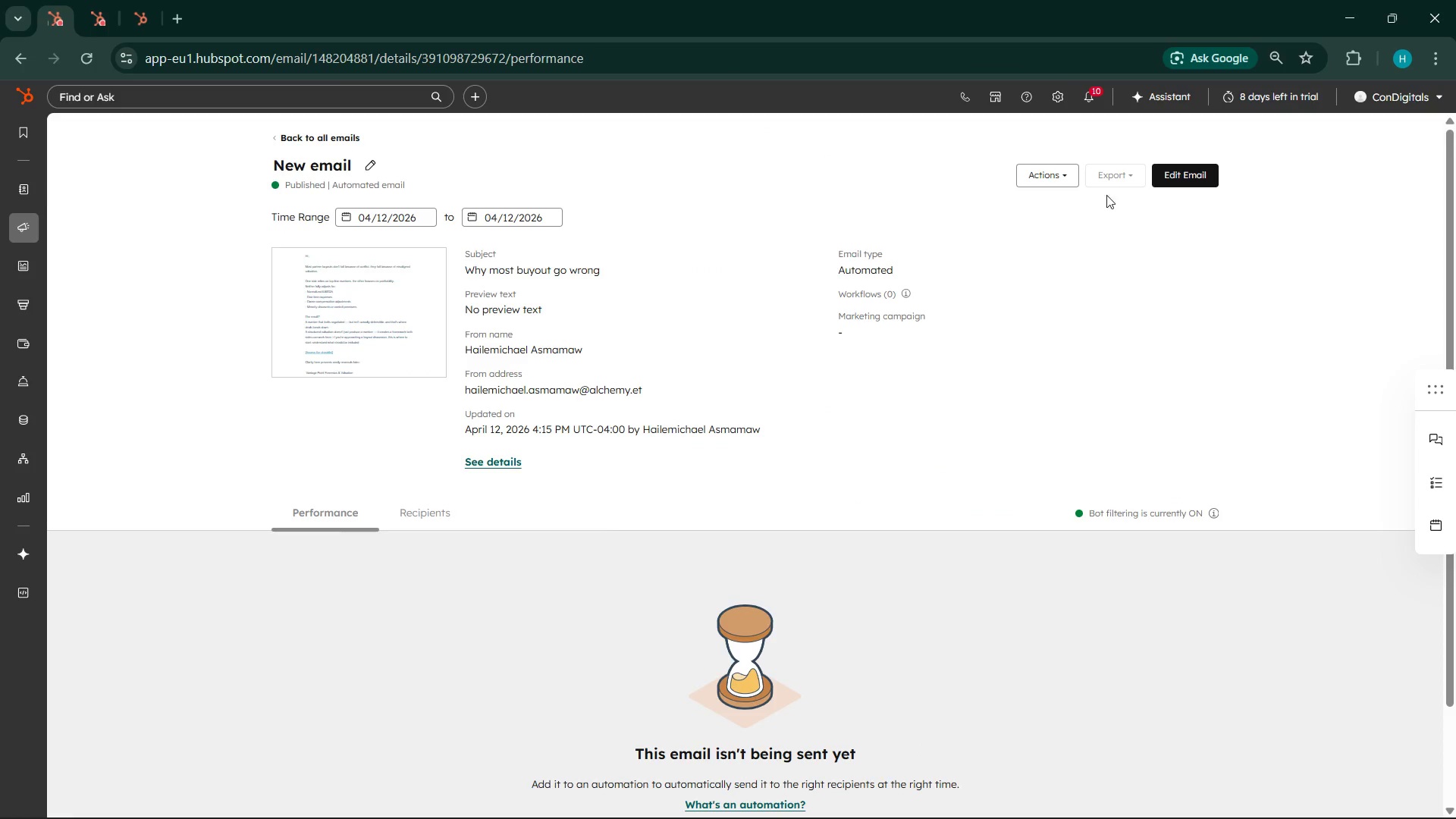 
left_click([377, 164])
 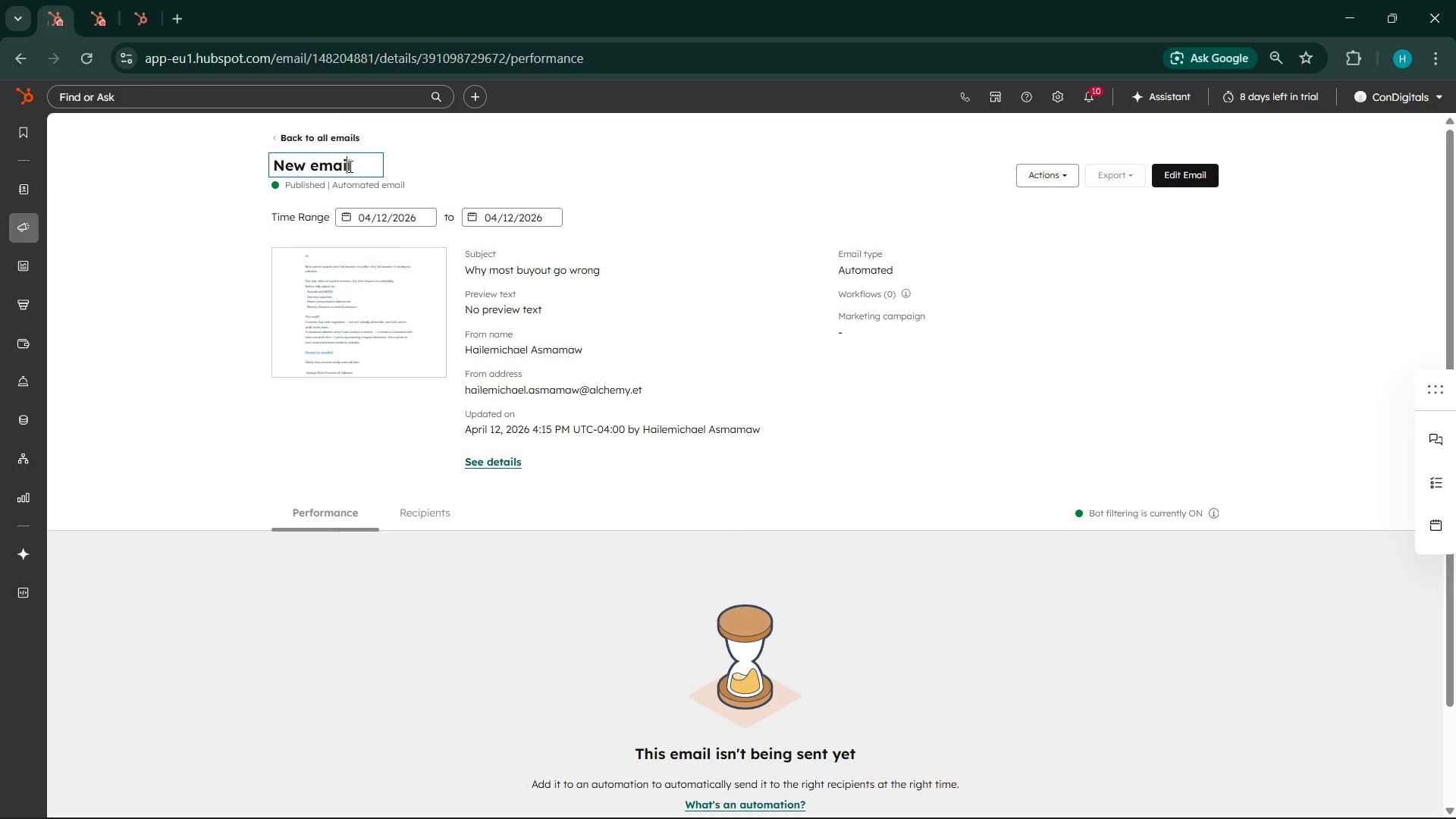 
double_click([349, 166])
 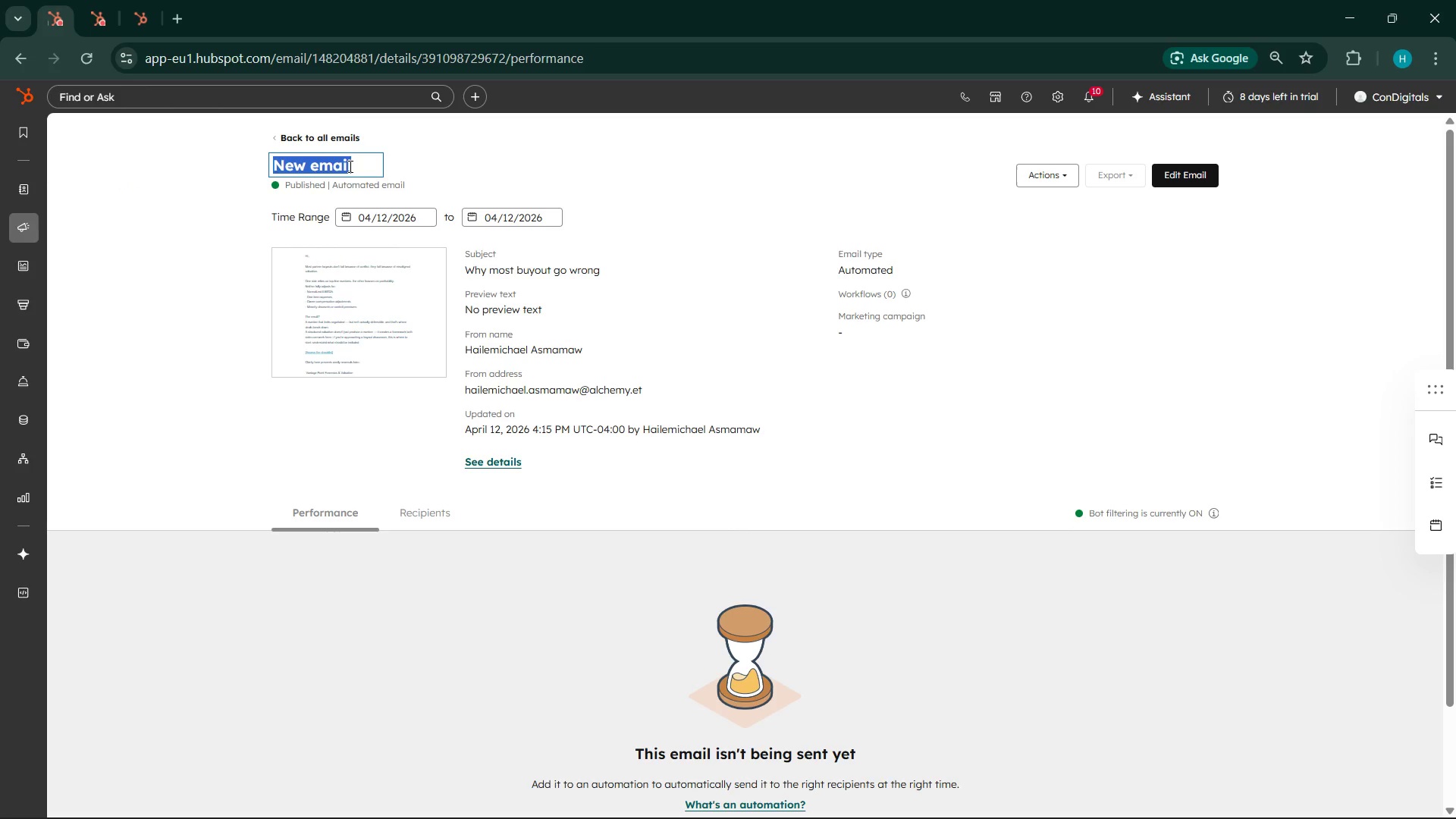 
triple_click([349, 166])
 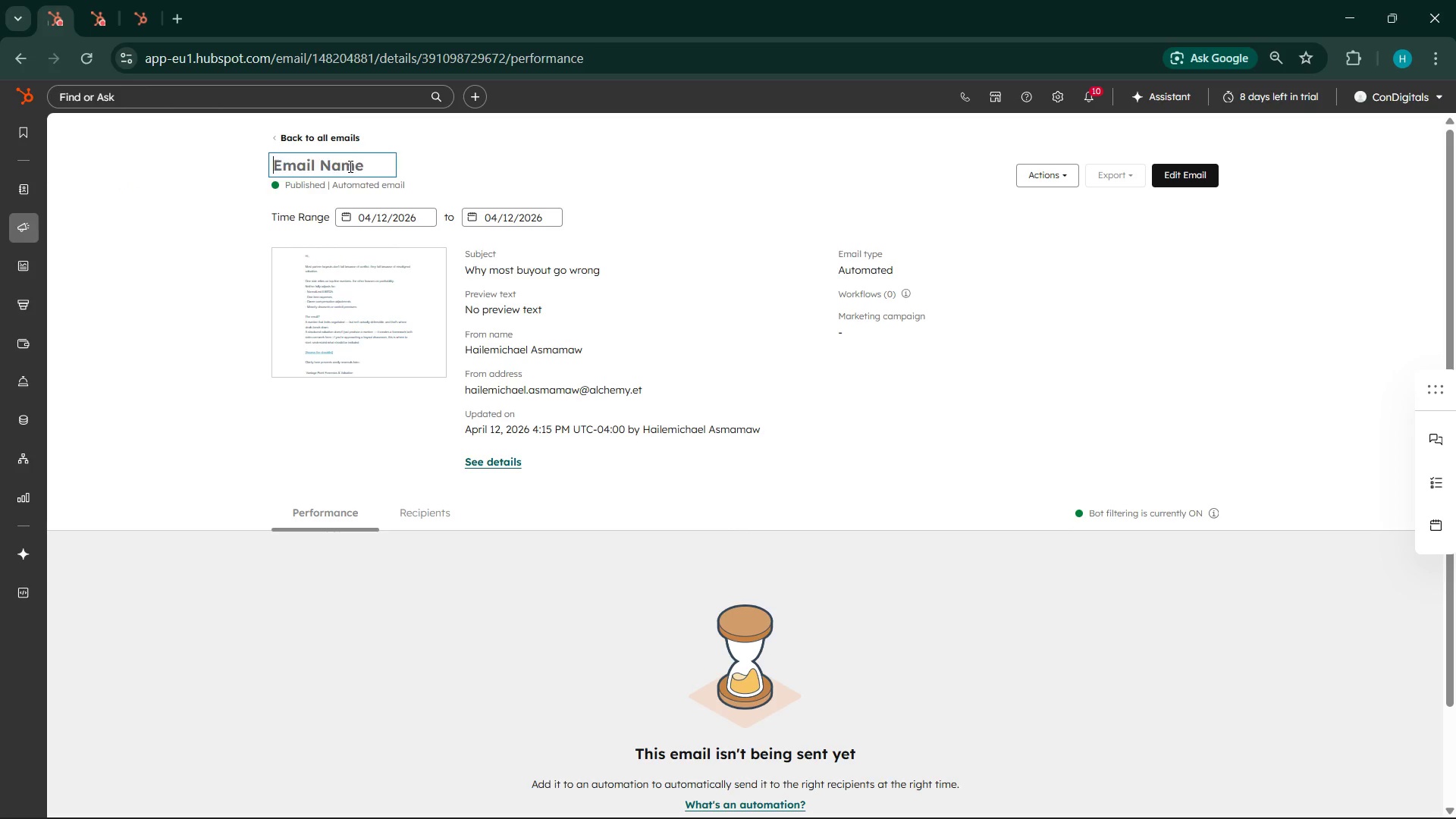 
key(Backspace)
 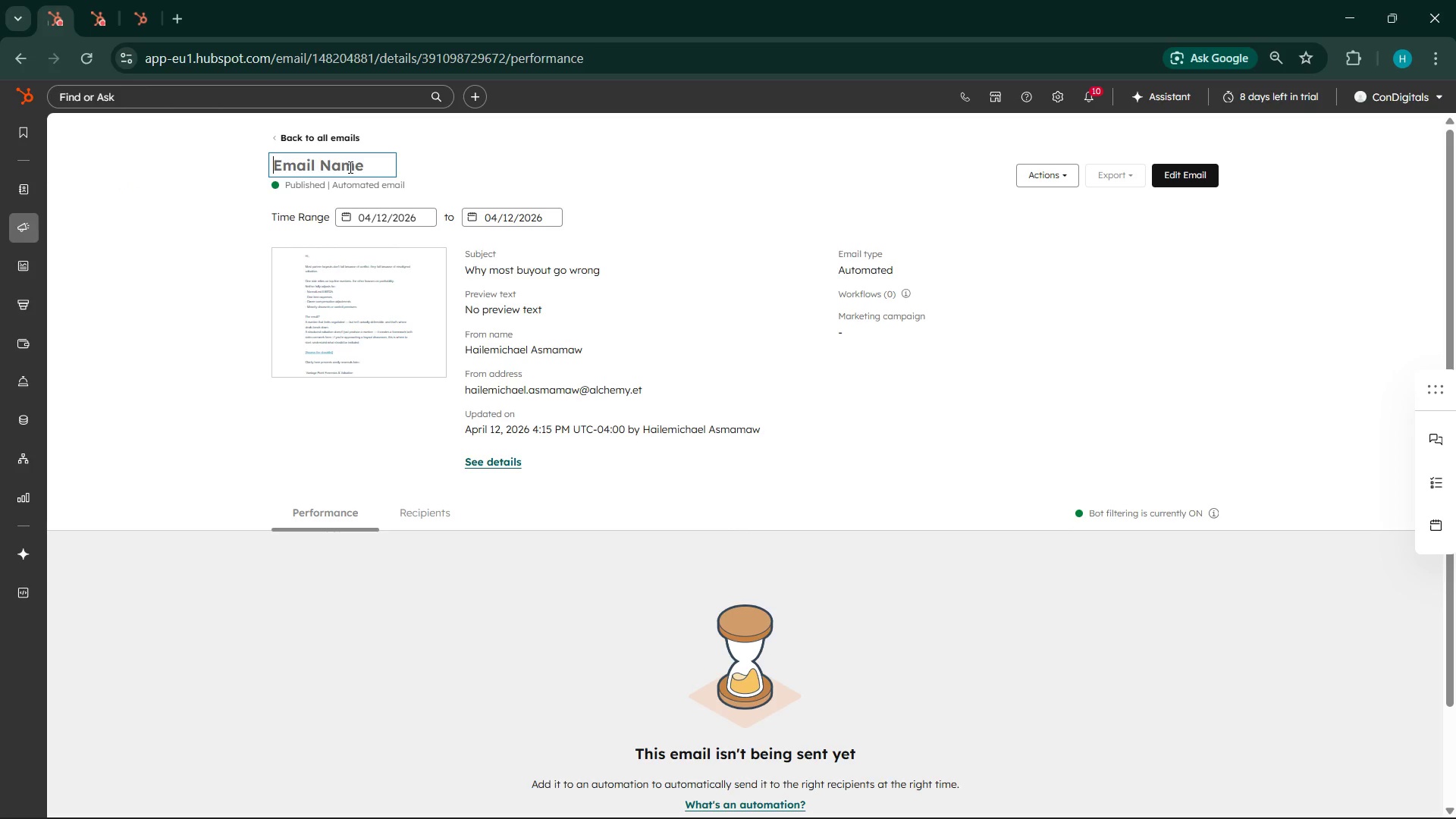 
type(Buyout )
 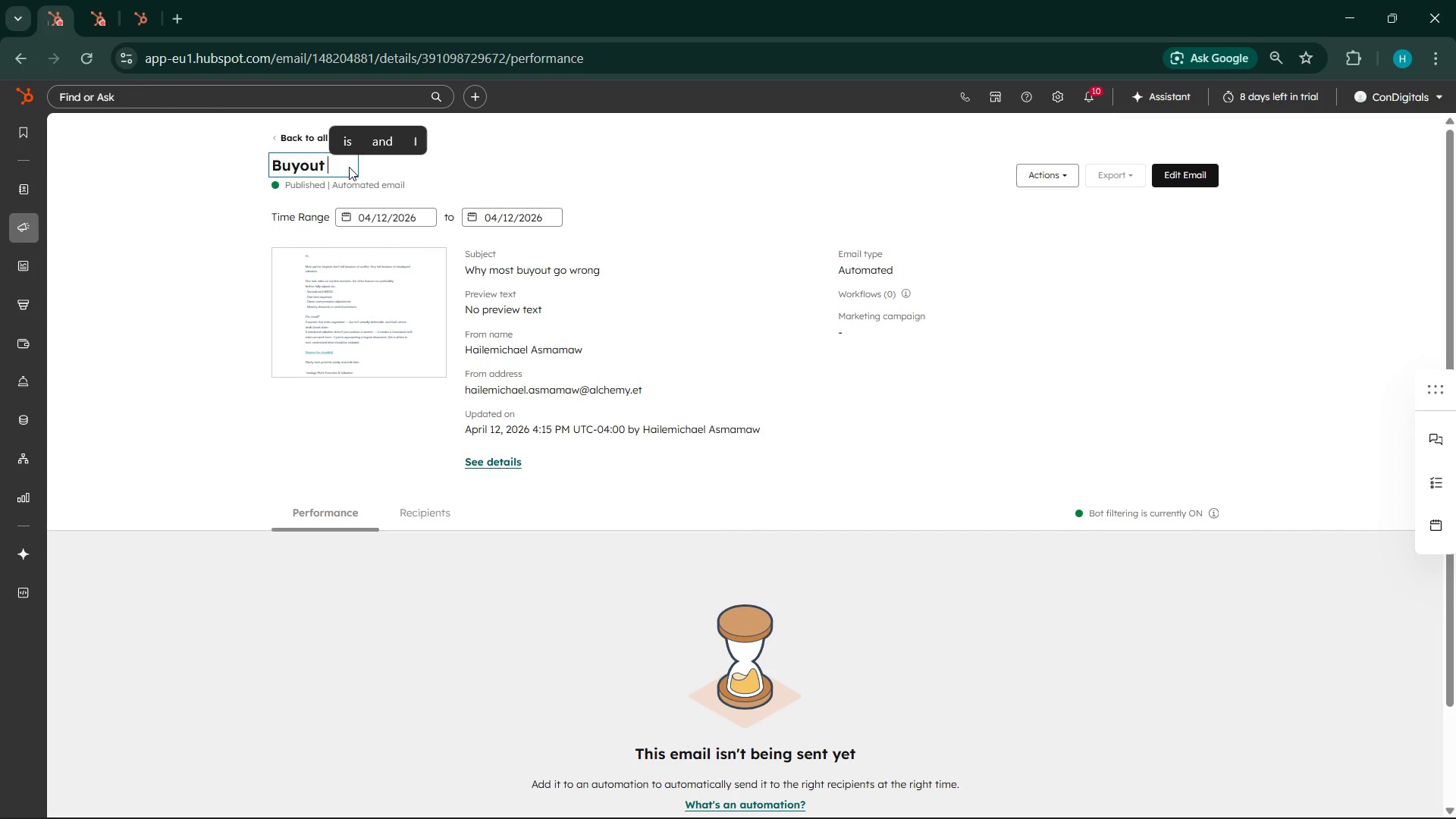 
hold_key(key=Backspace, duration=0.86)
 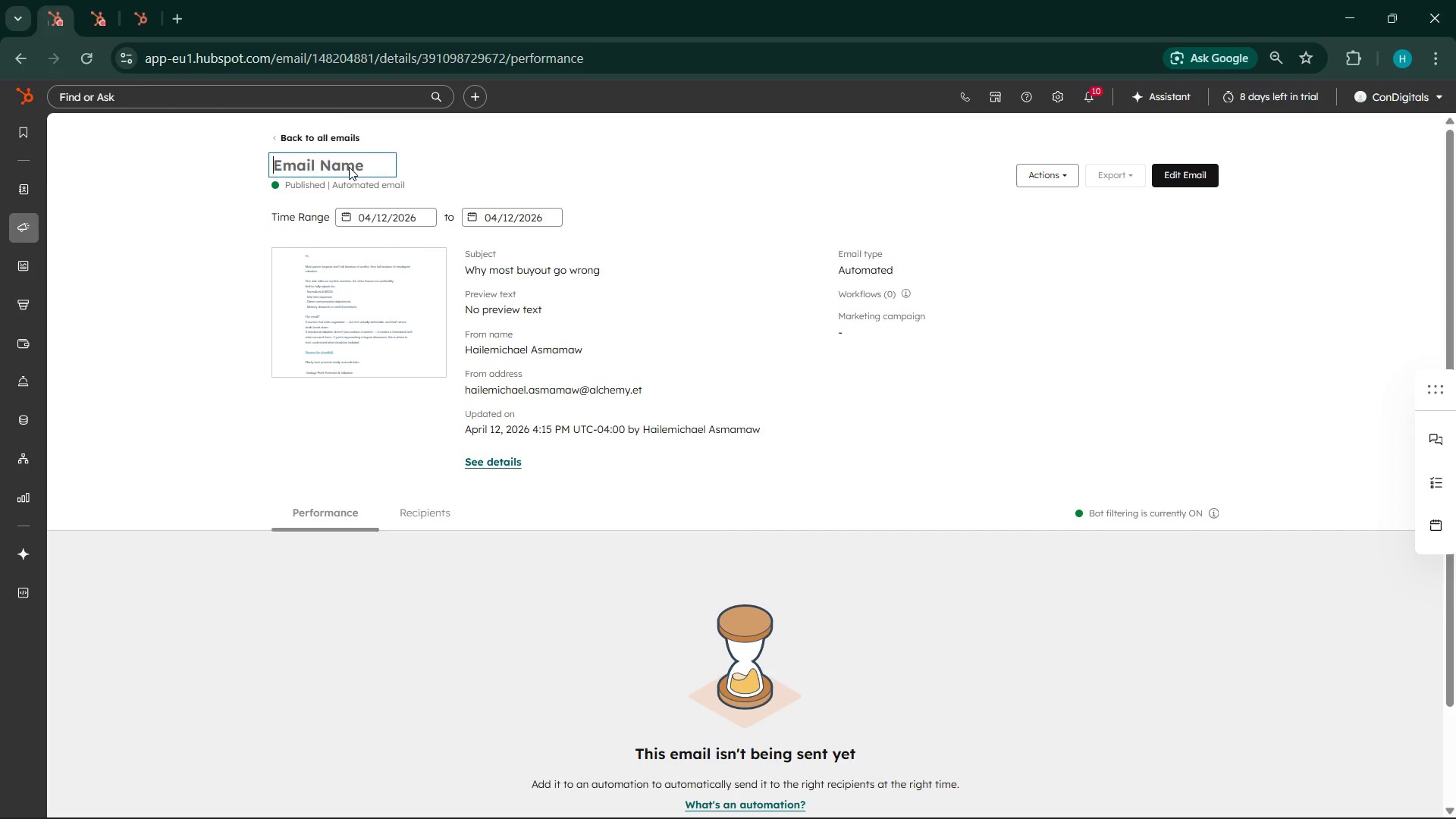 
type(Email )
 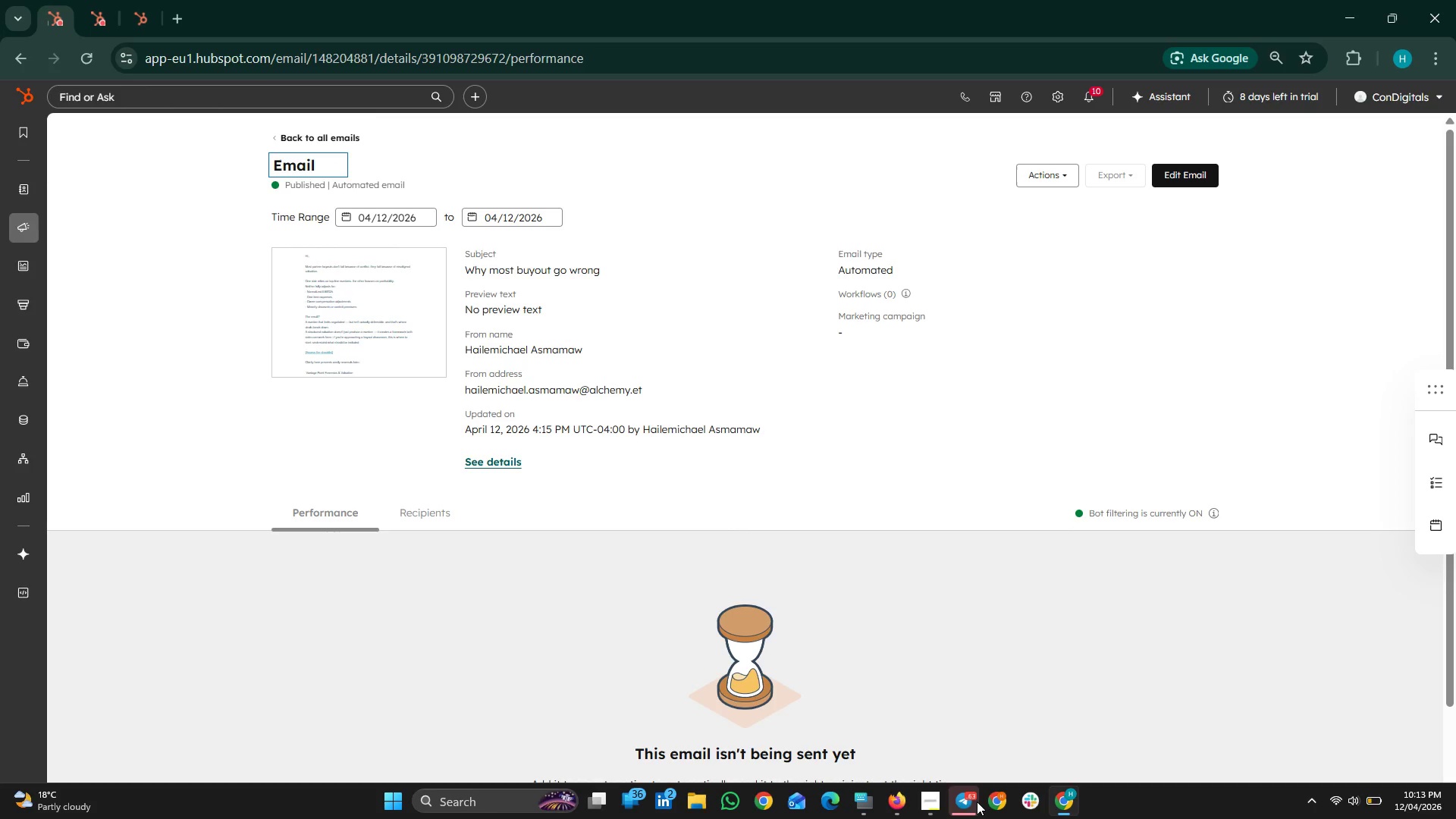 
wait(6.0)
 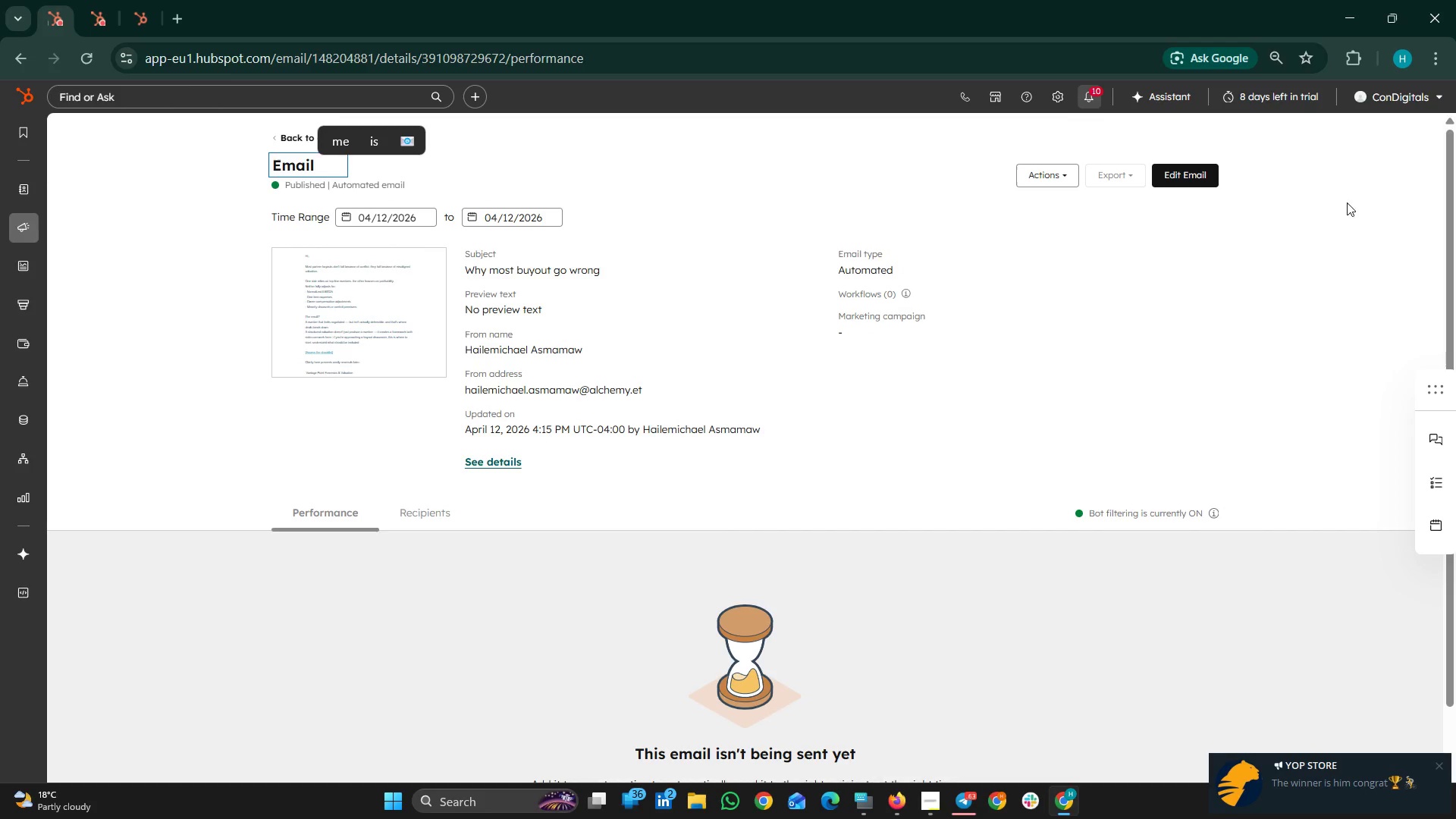 
left_click([992, 675])
 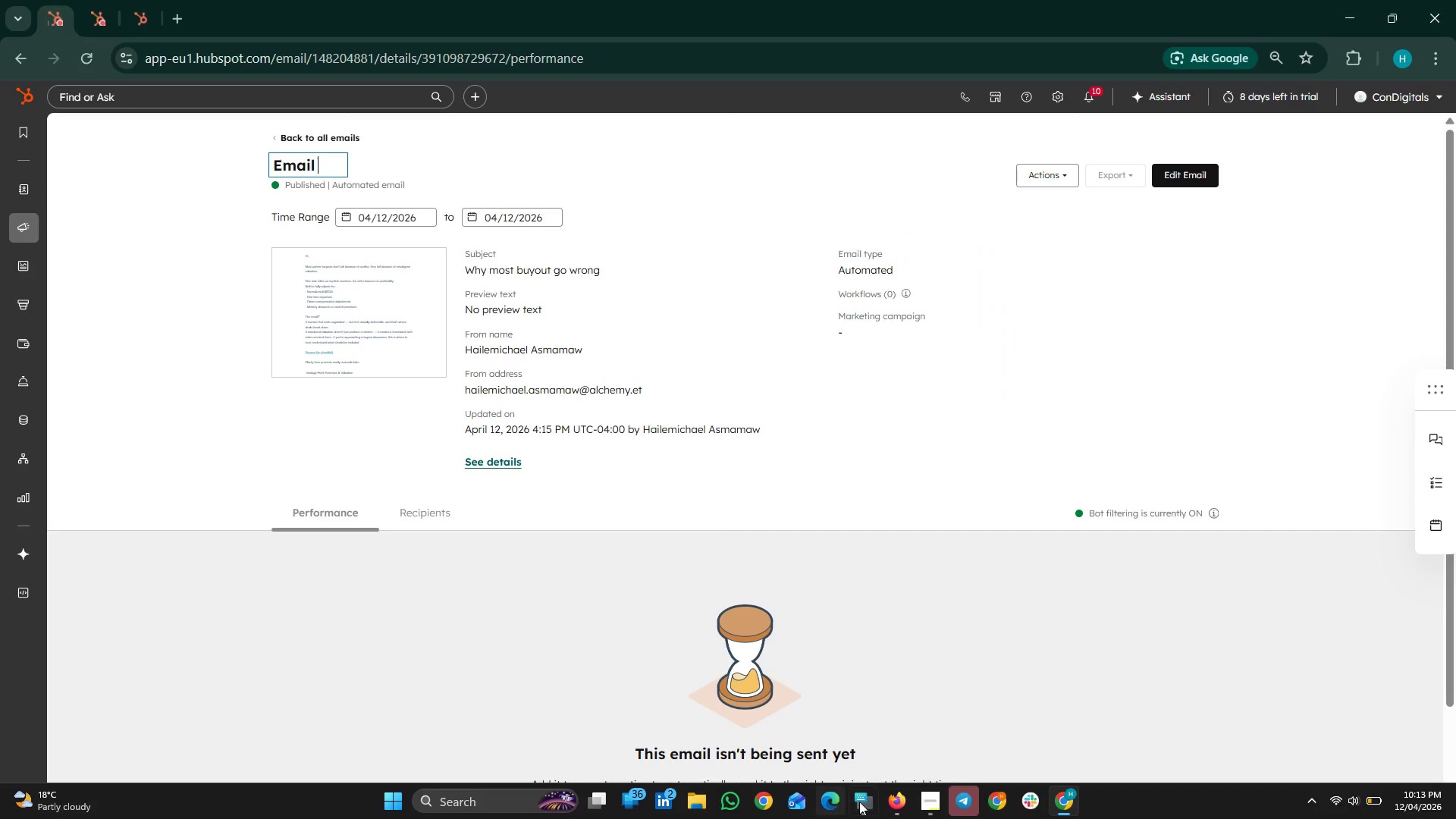 
left_click([861, 802])
 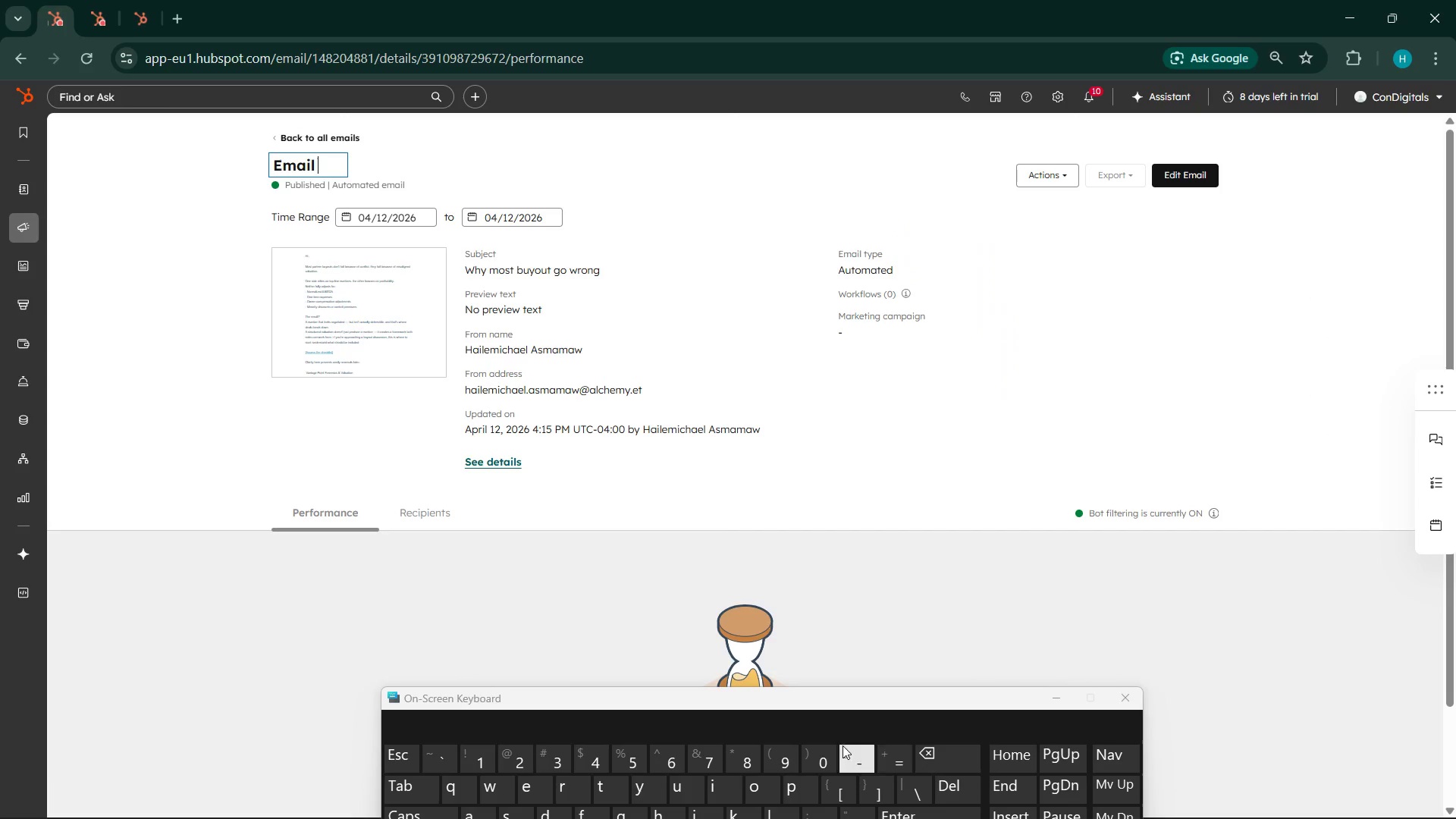 
key(Minus)
 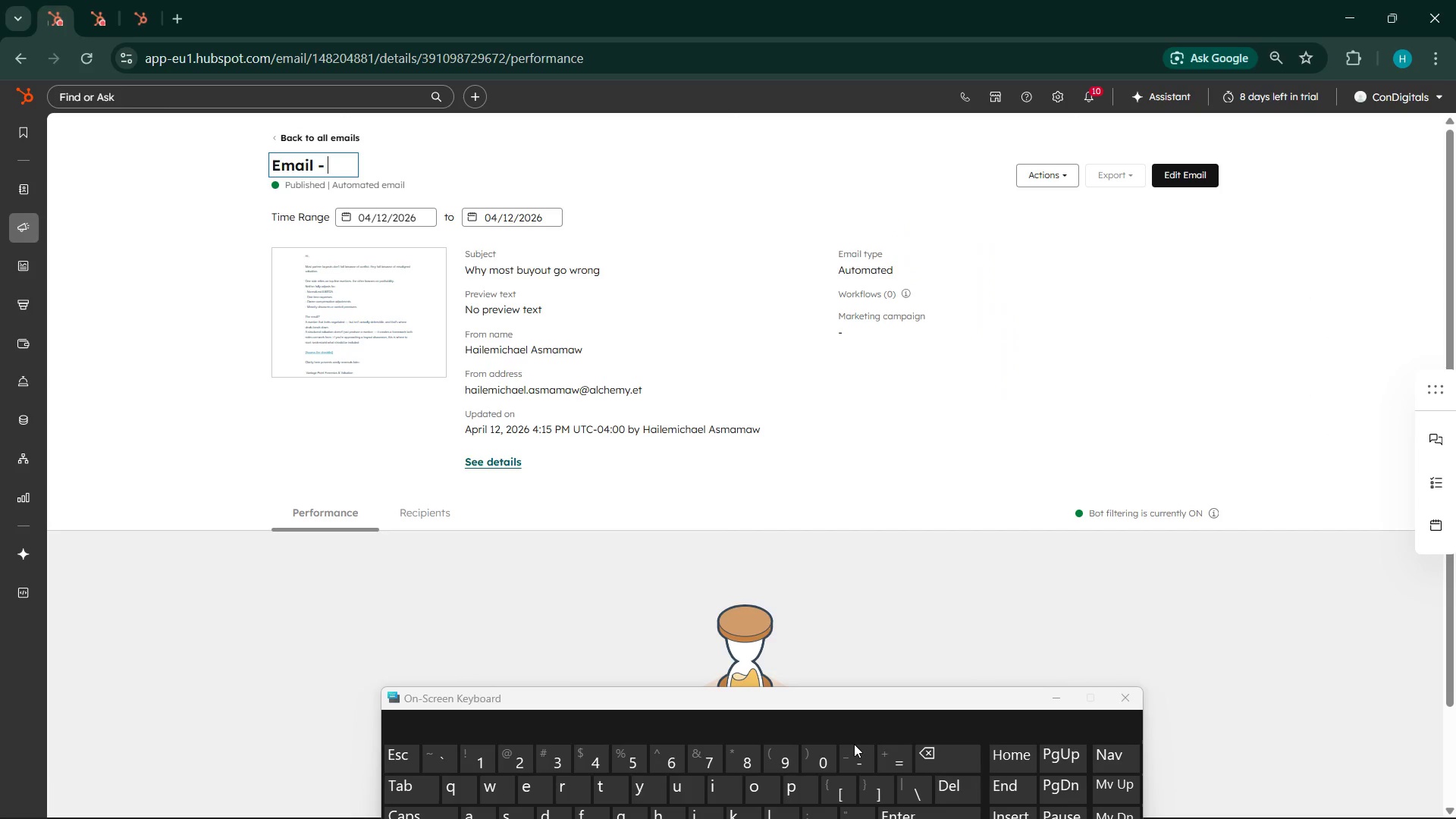 
key(Space)
 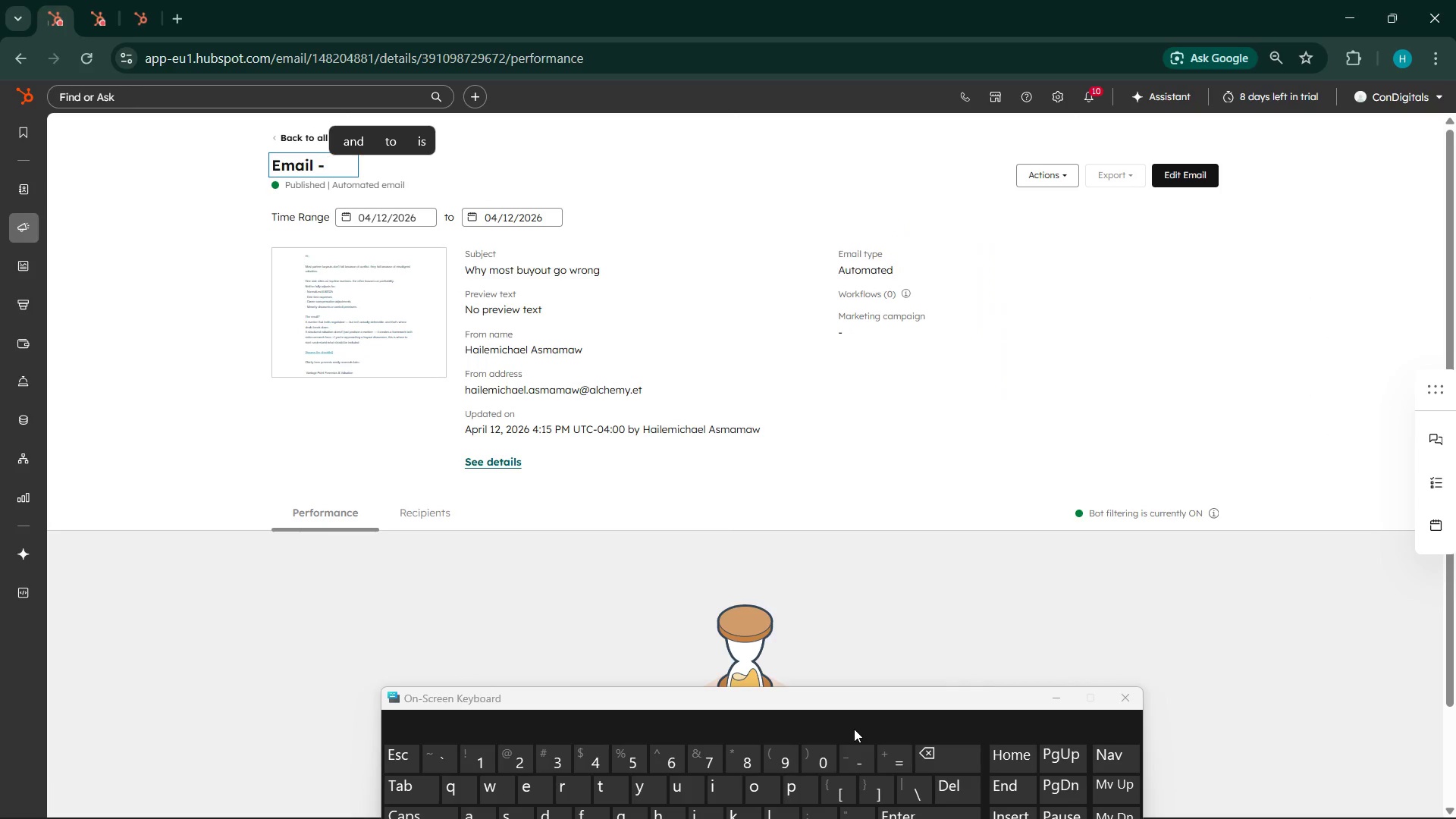 
key(Backspace)
 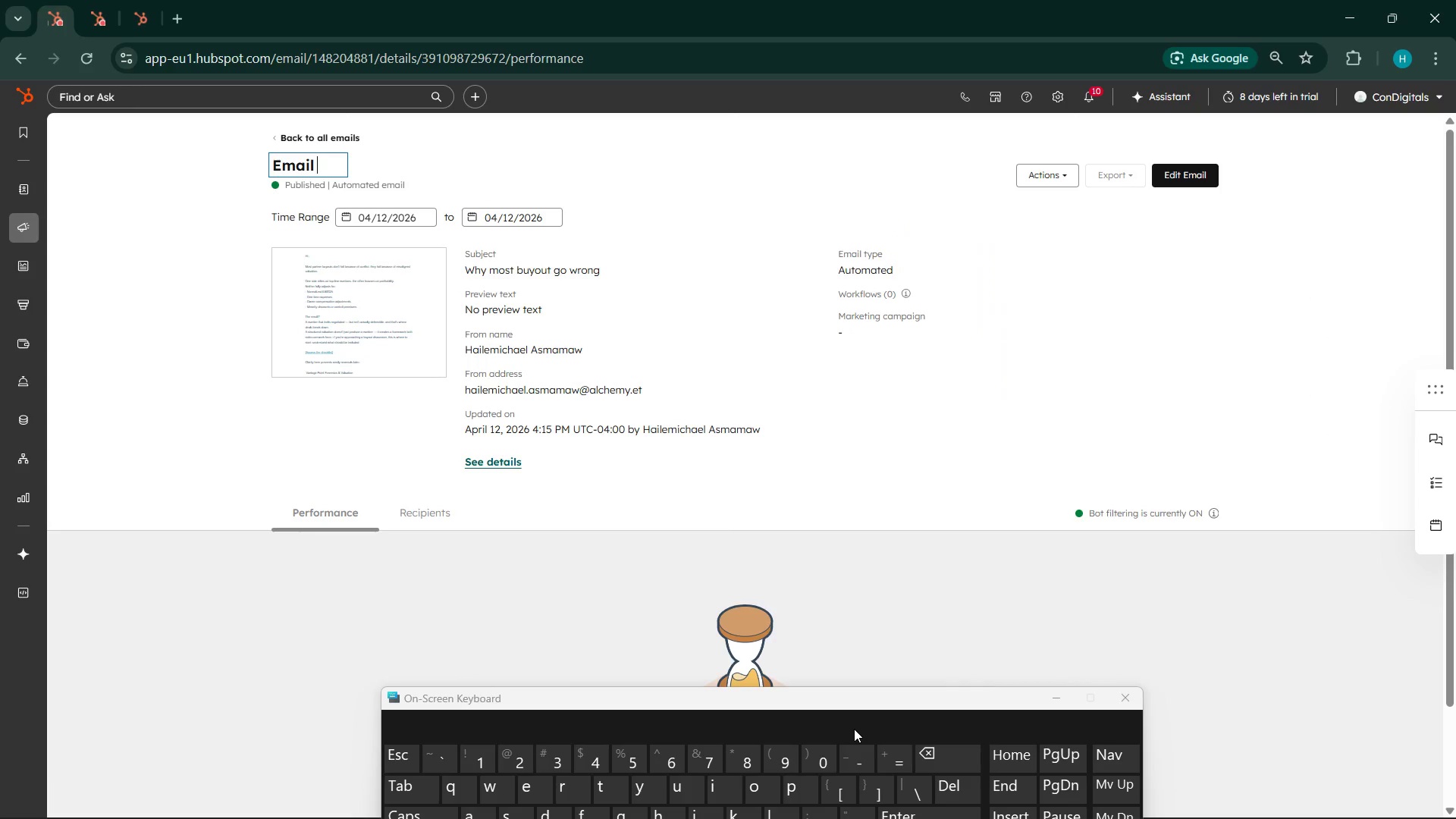 
key(Backspace)
 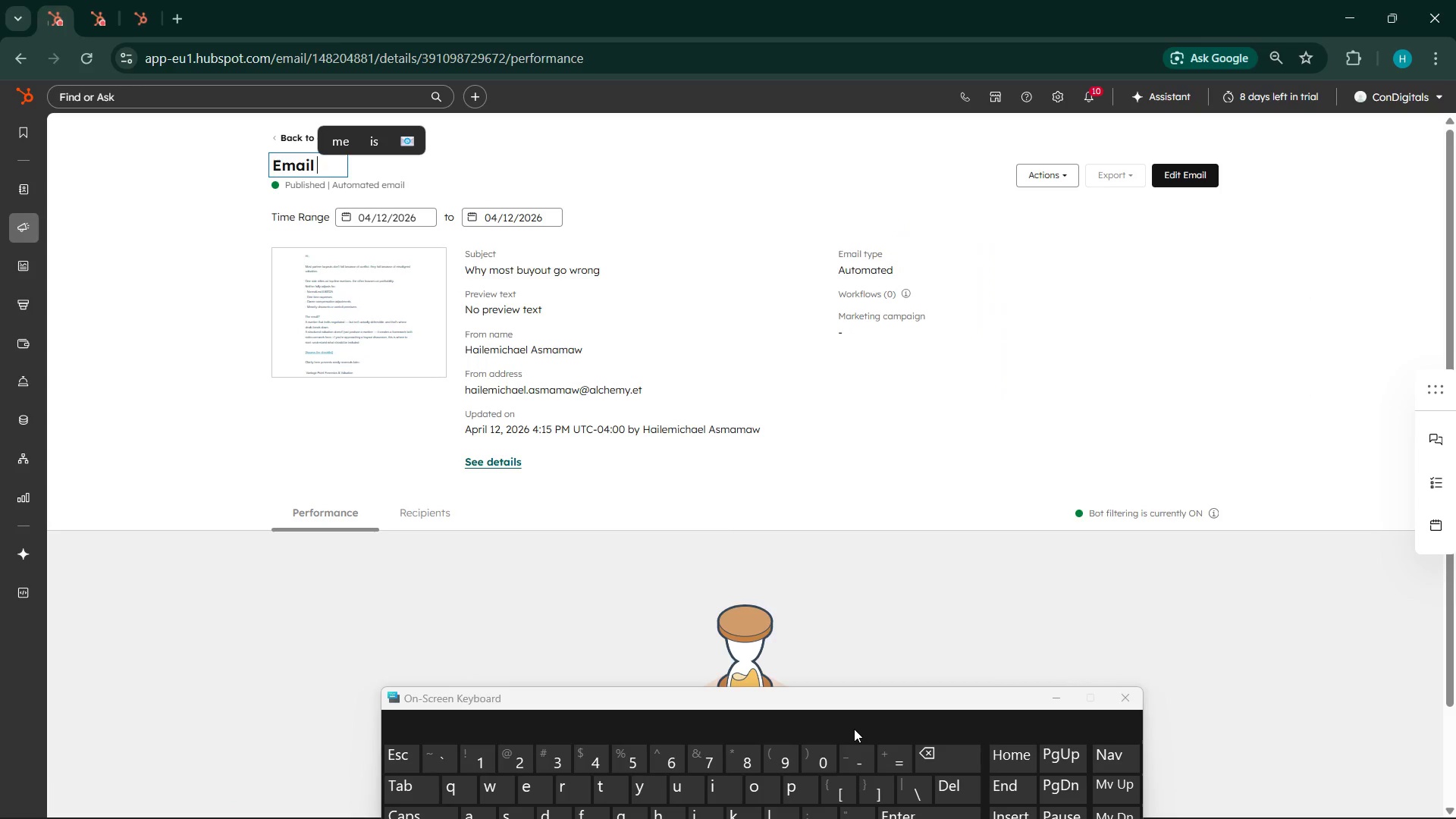 
key(4)
 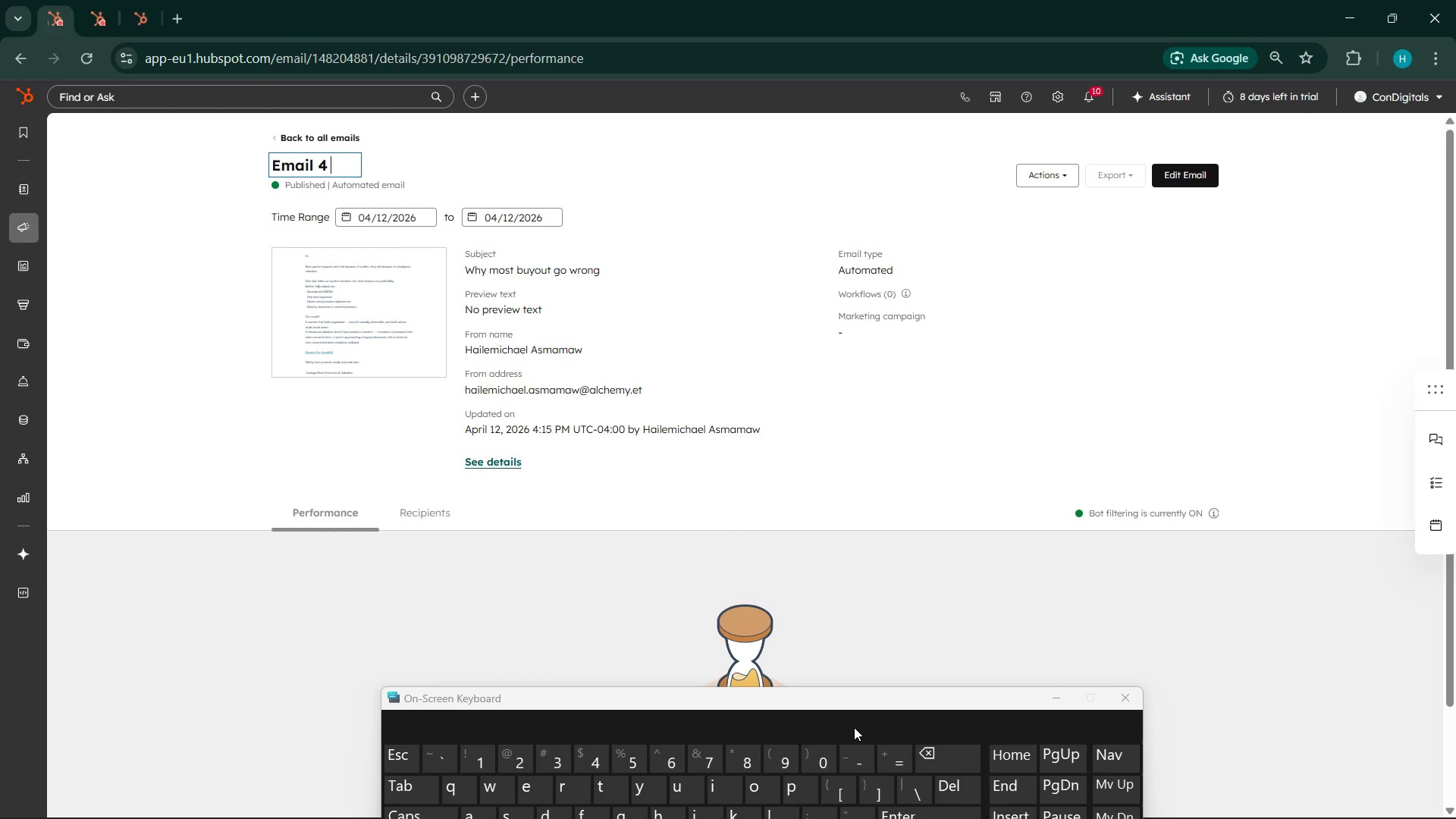 
key(Space)
 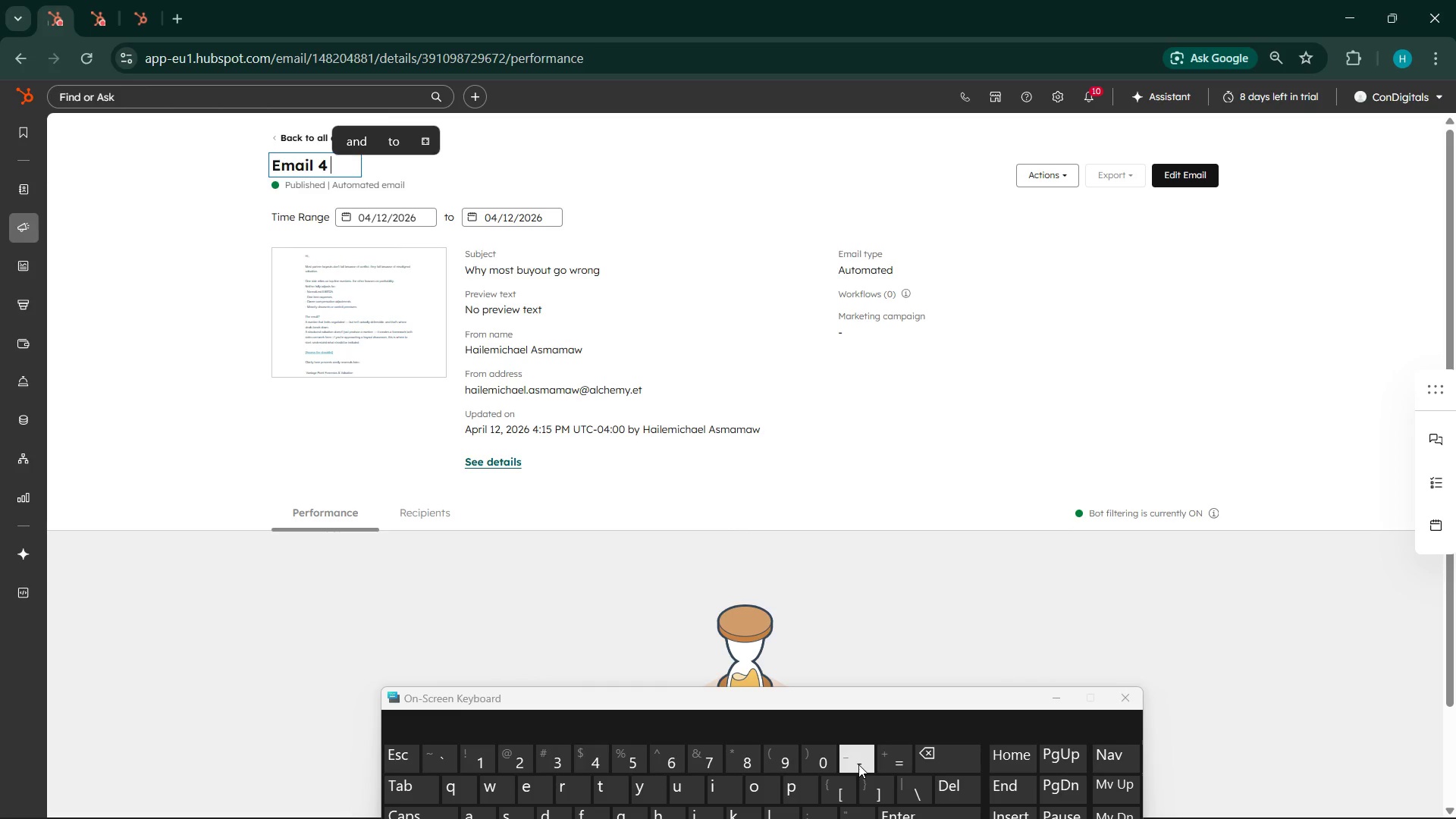 
key(Minus)
 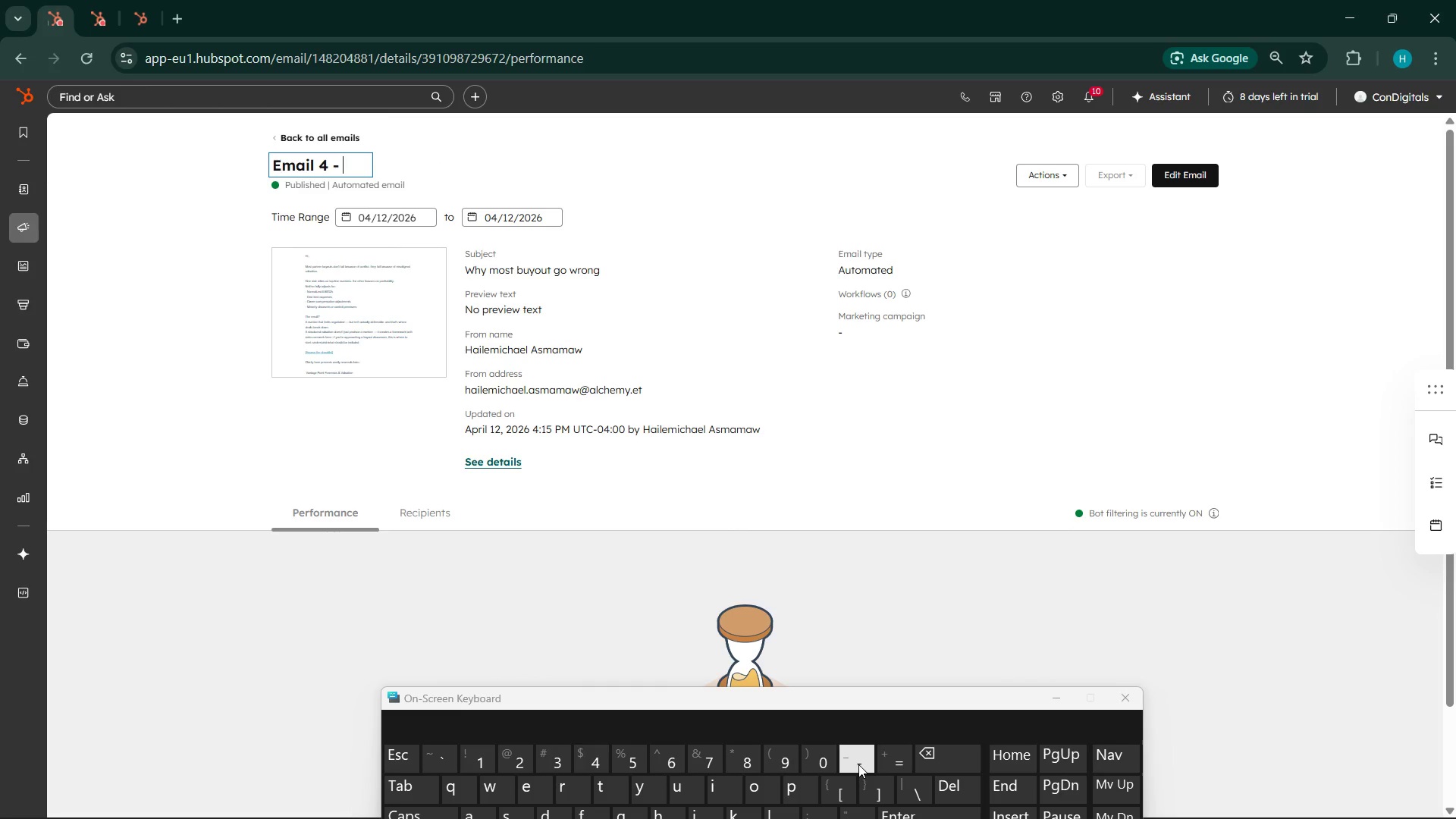 
key(Space)
 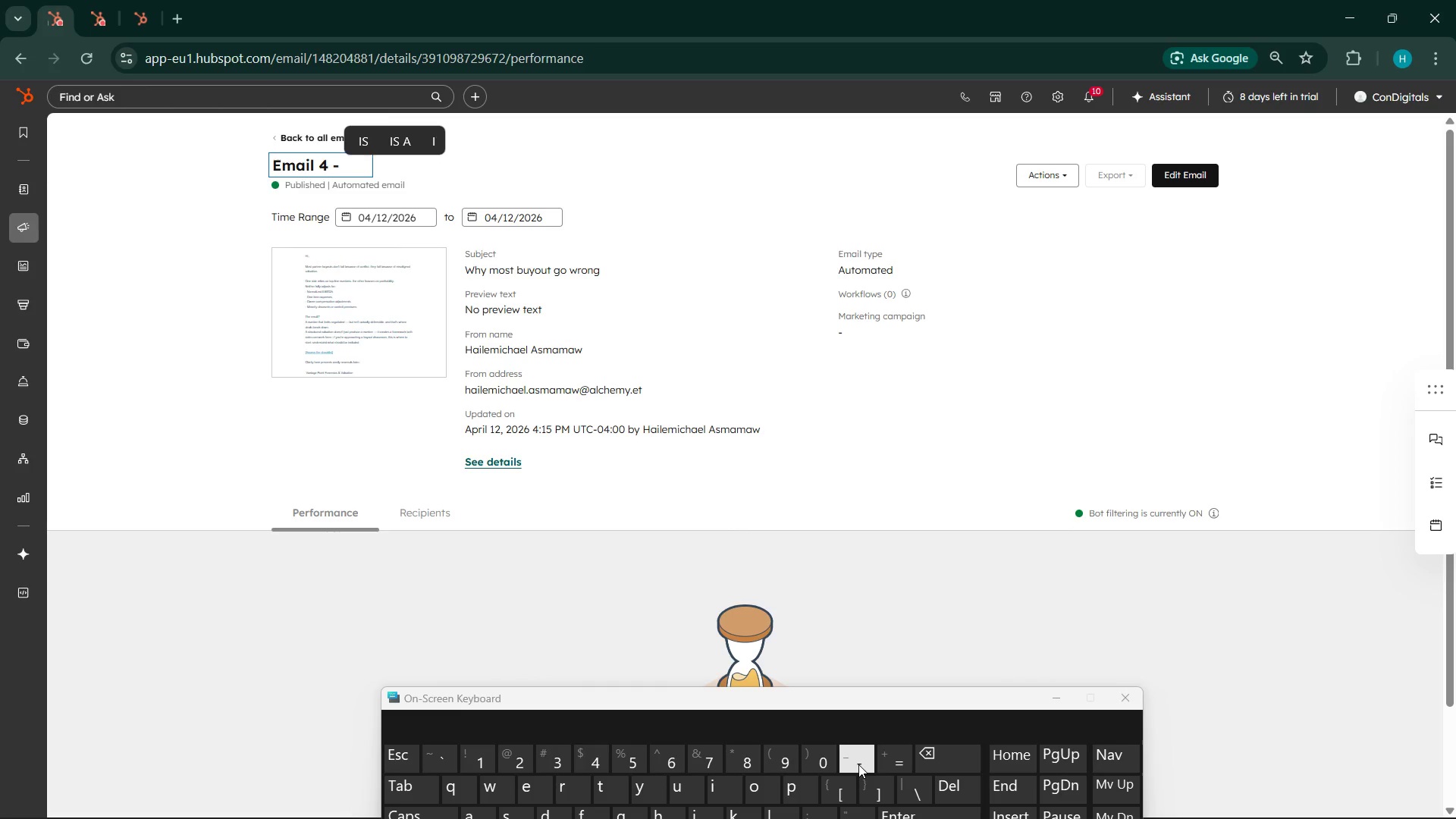 
type(Buyout ta)
 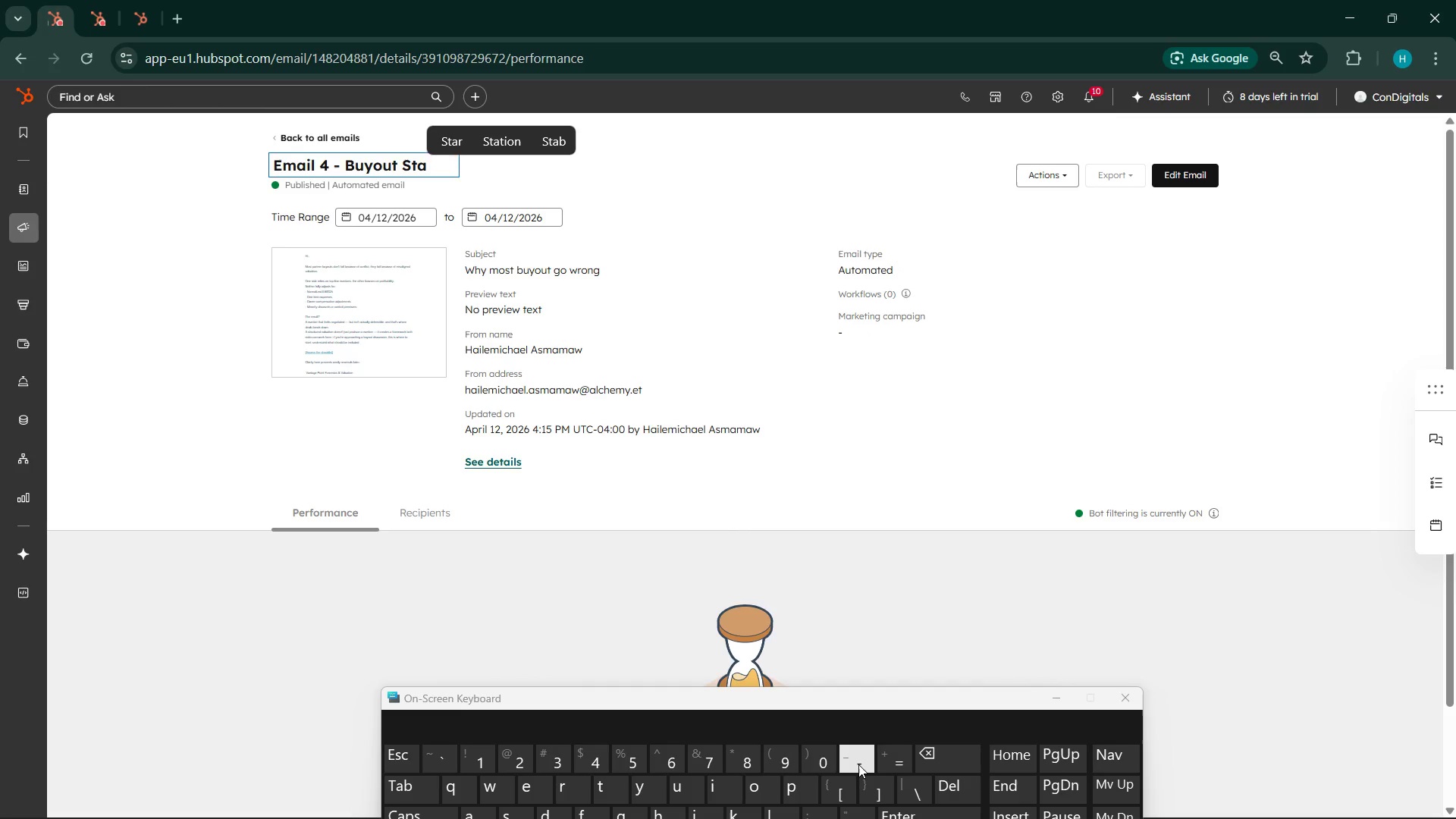 
key(Backspace)
type(rategy)
 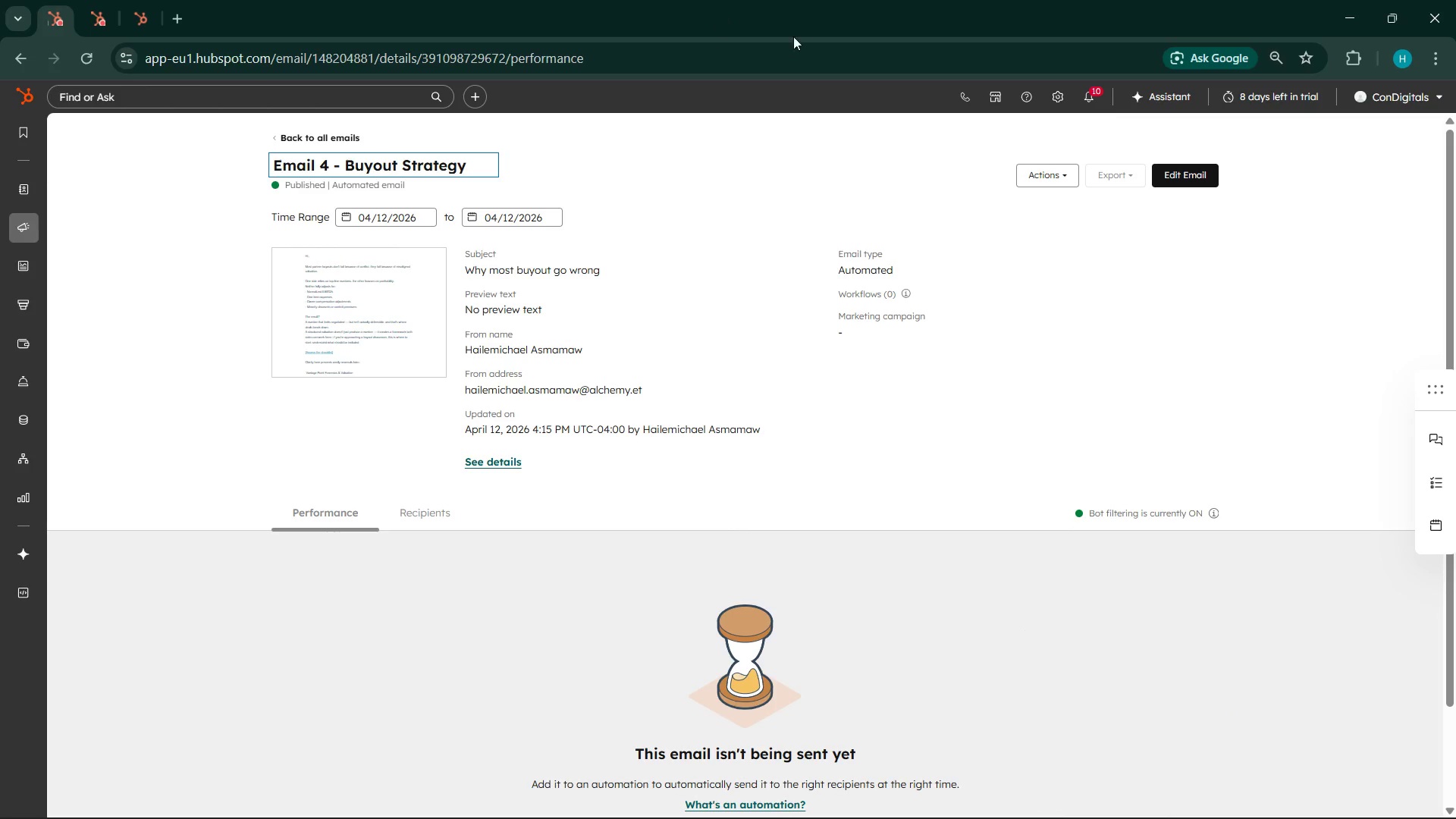 
left_click([1045, 351])
 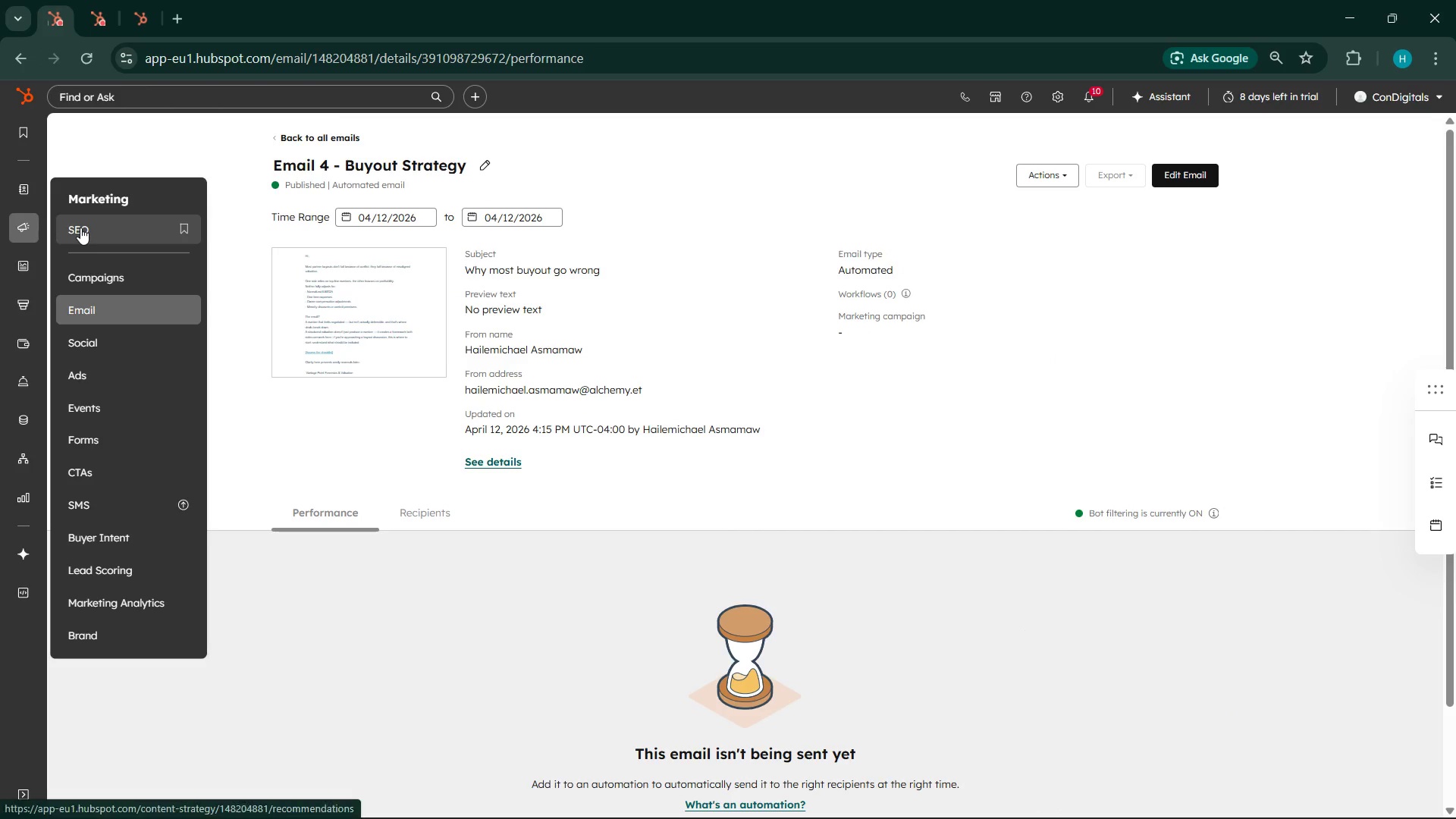 
left_click([140, 314])
 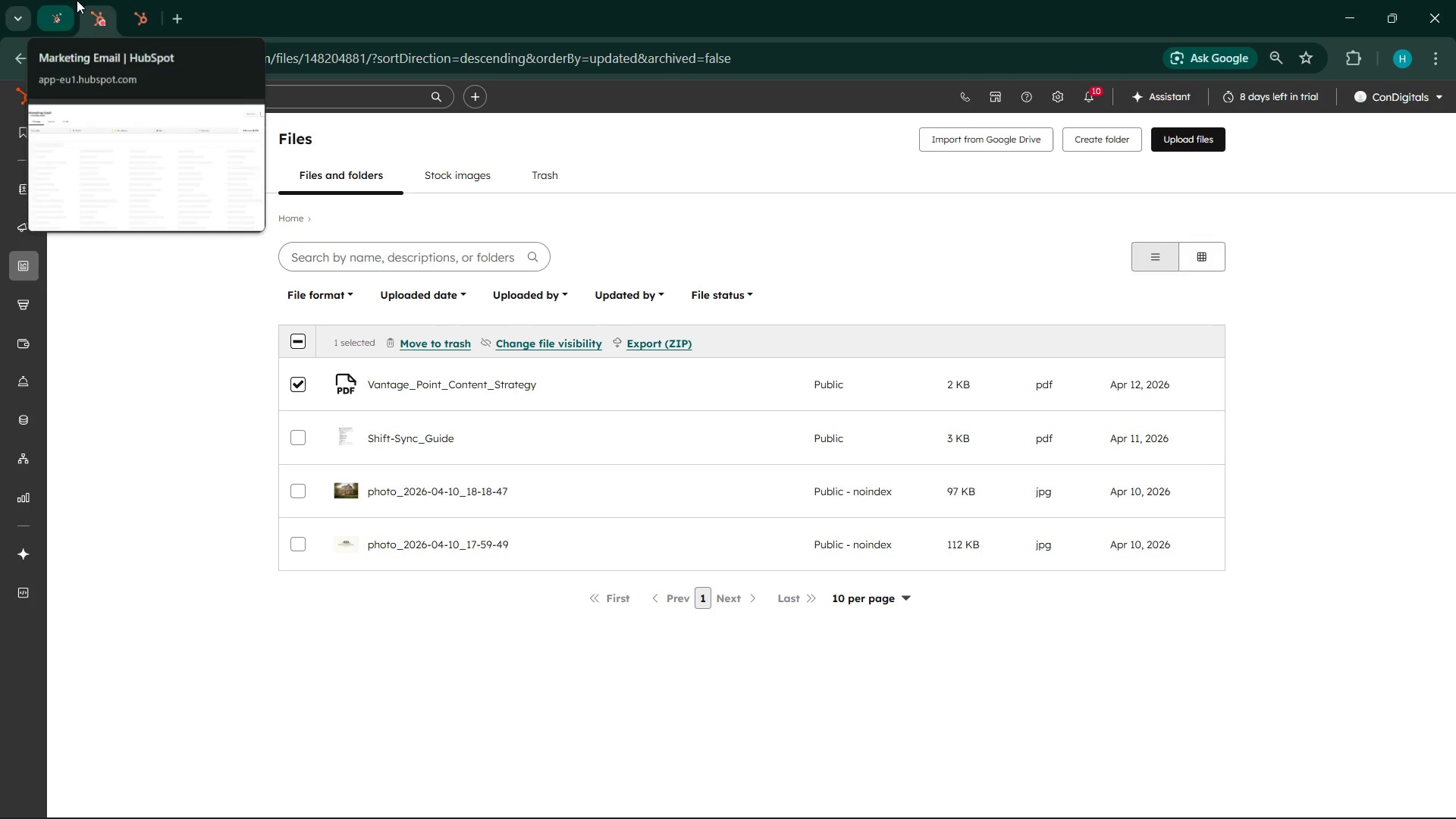 
left_click([85, 0])
 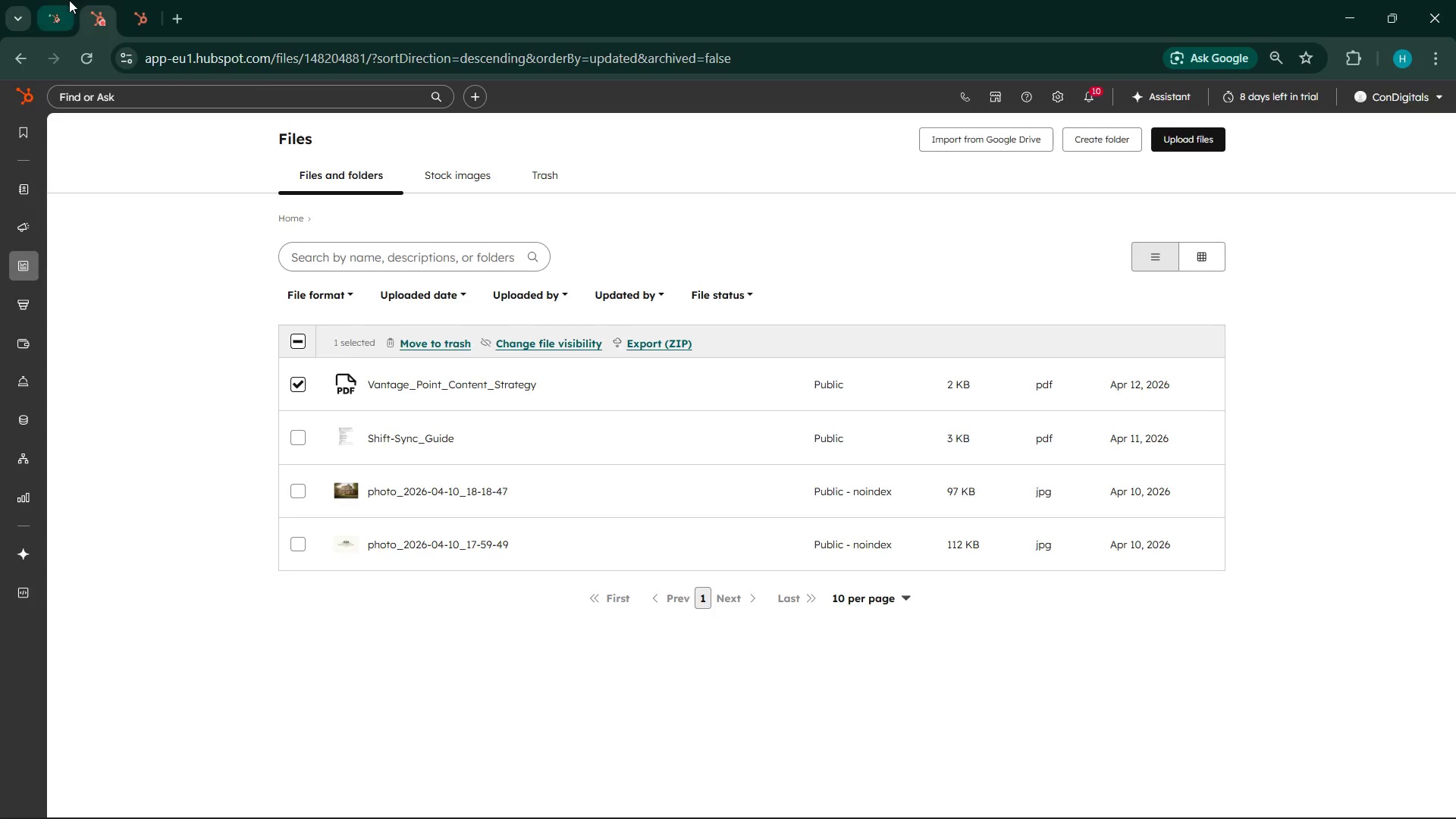 
left_click([69, 0])
 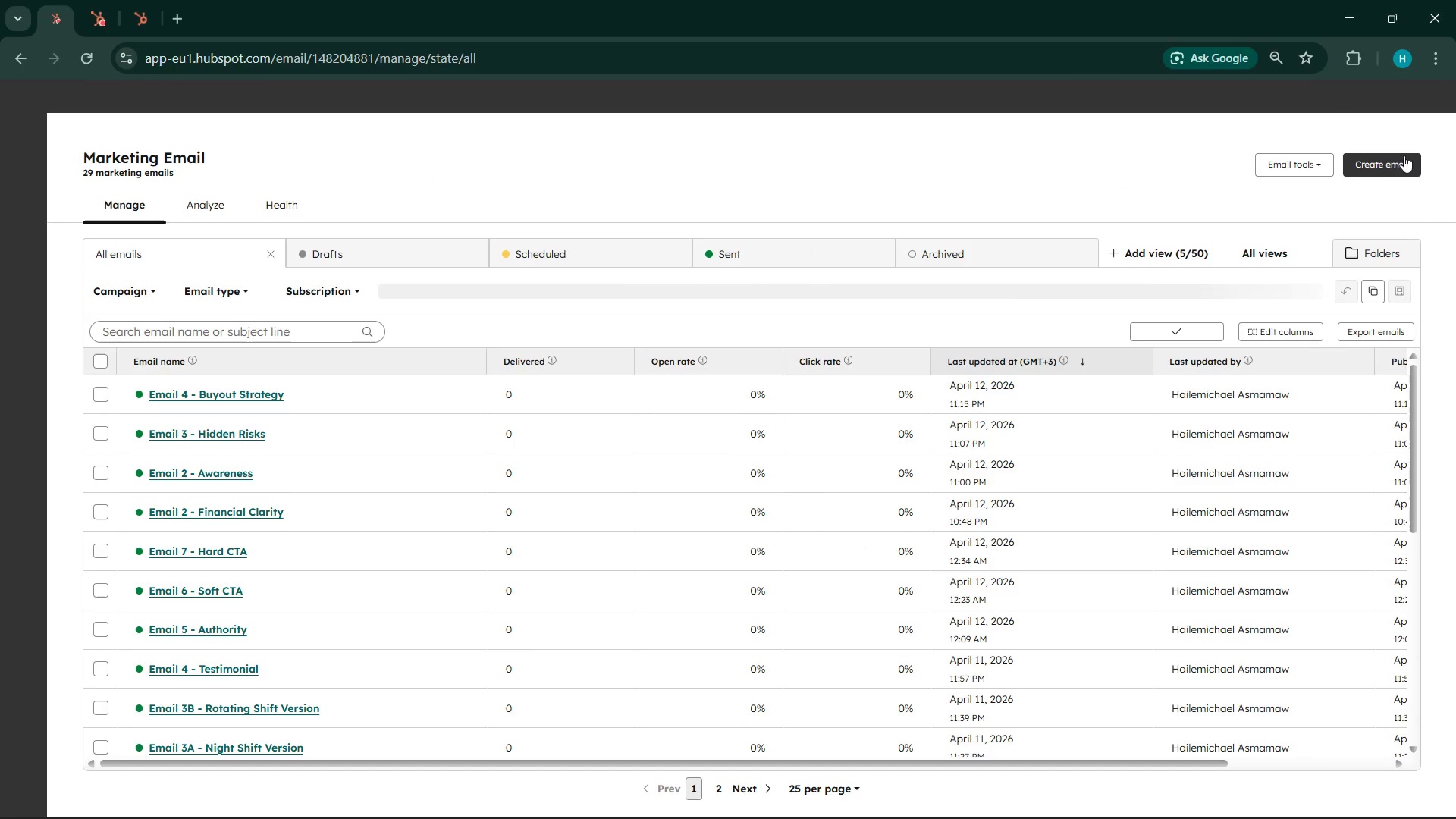 
left_click([1368, 172])
 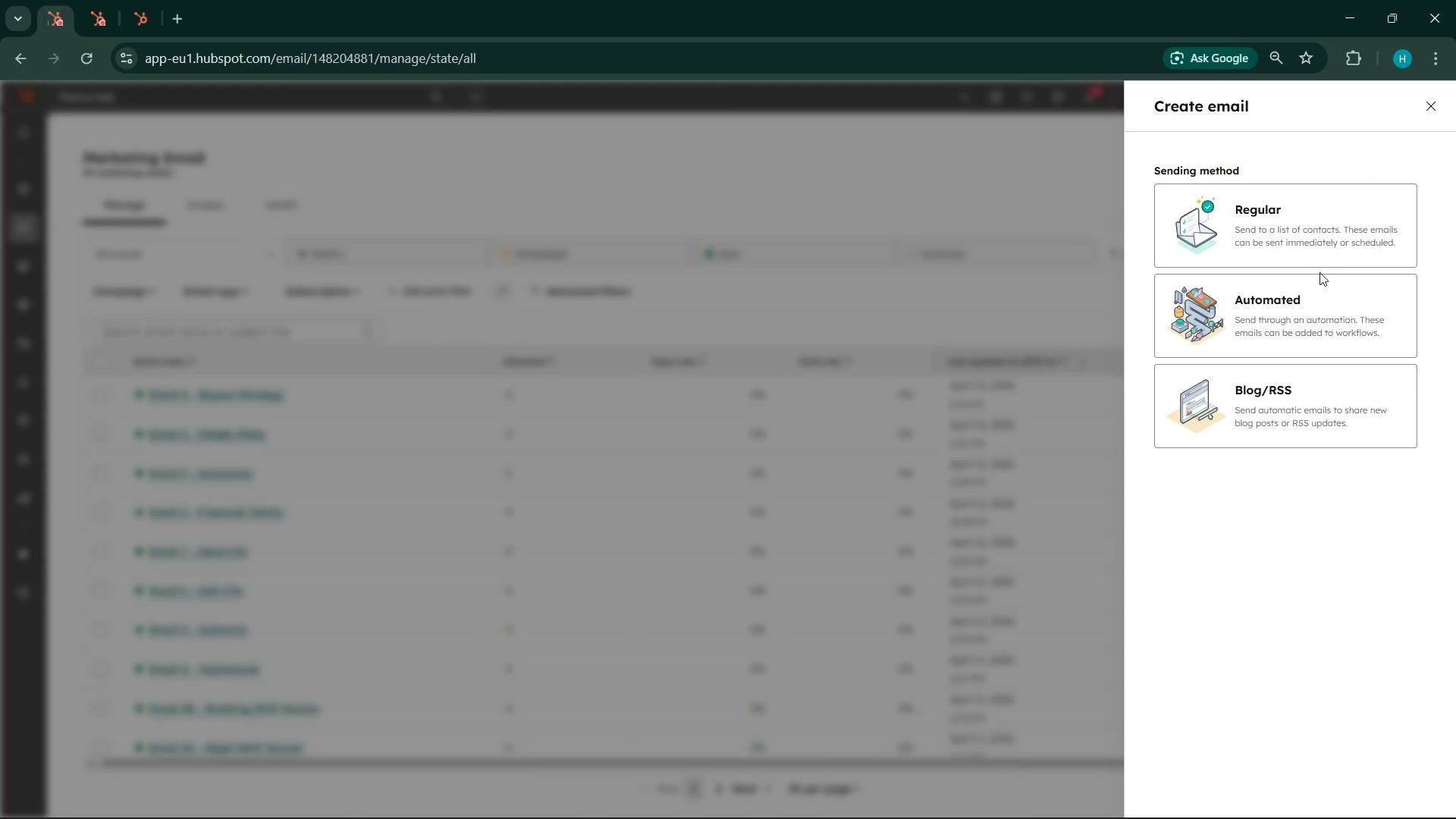 
left_click([1308, 305])
 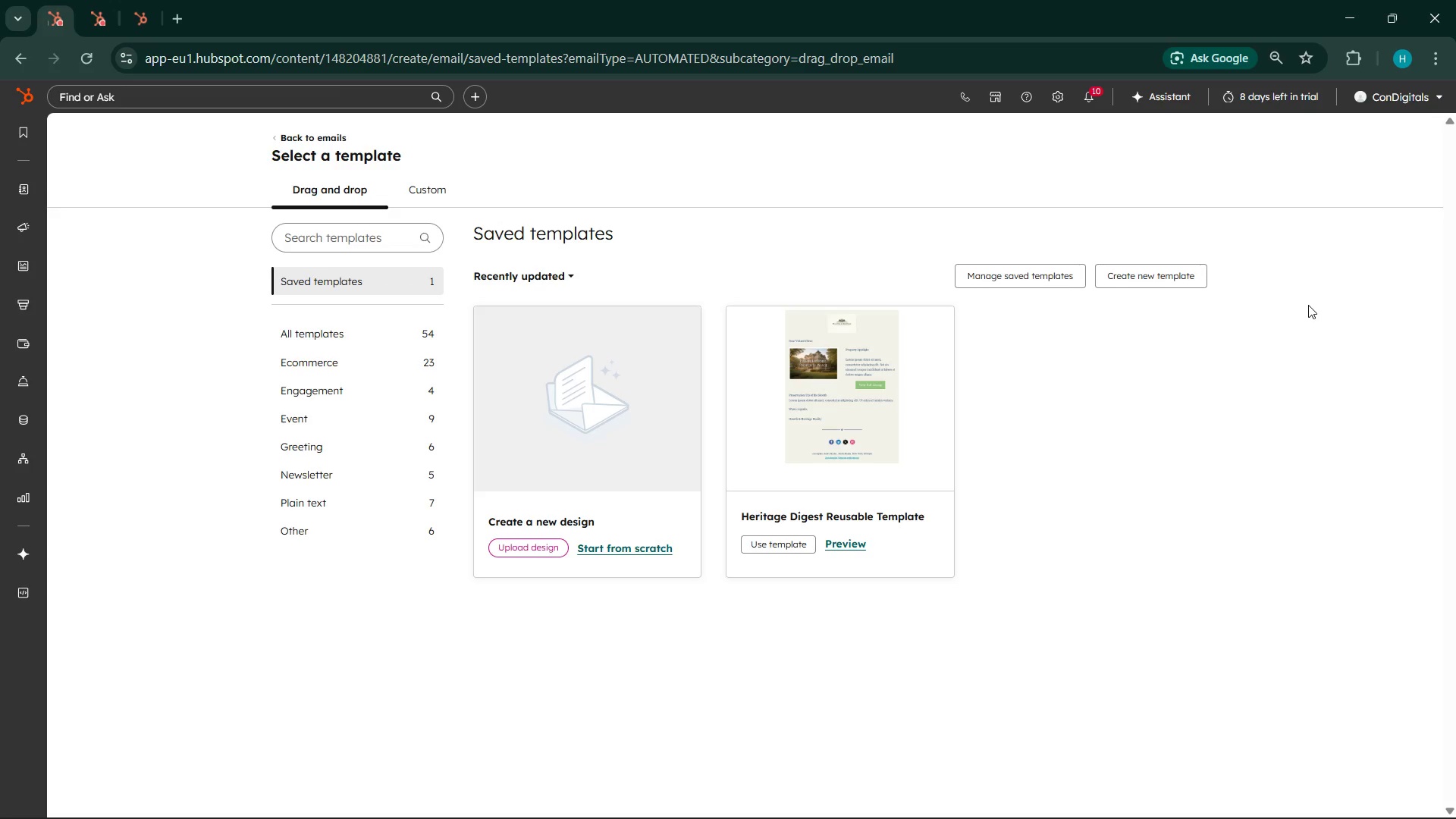 
wait(28.45)
 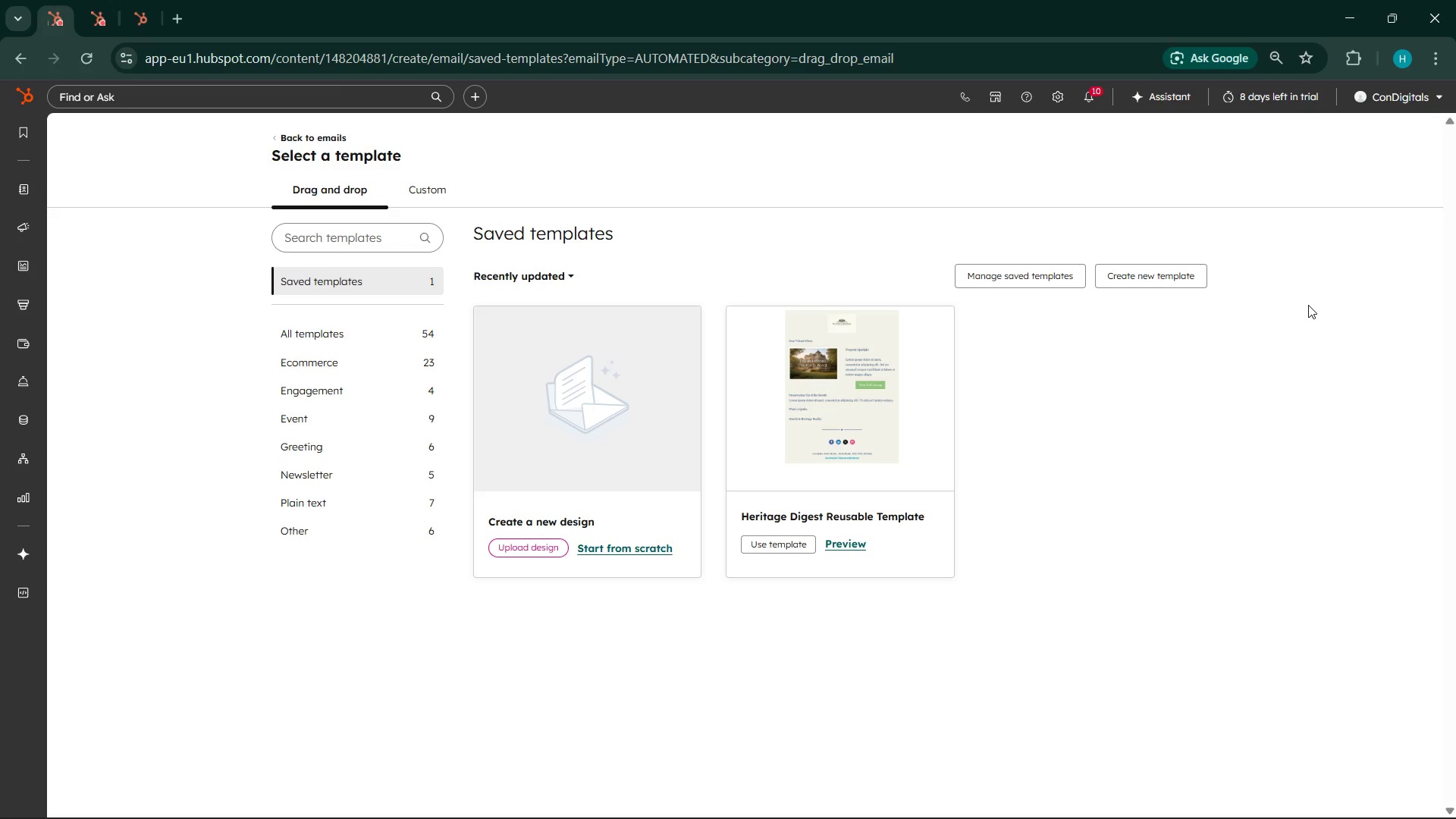 
left_click([638, 551])
 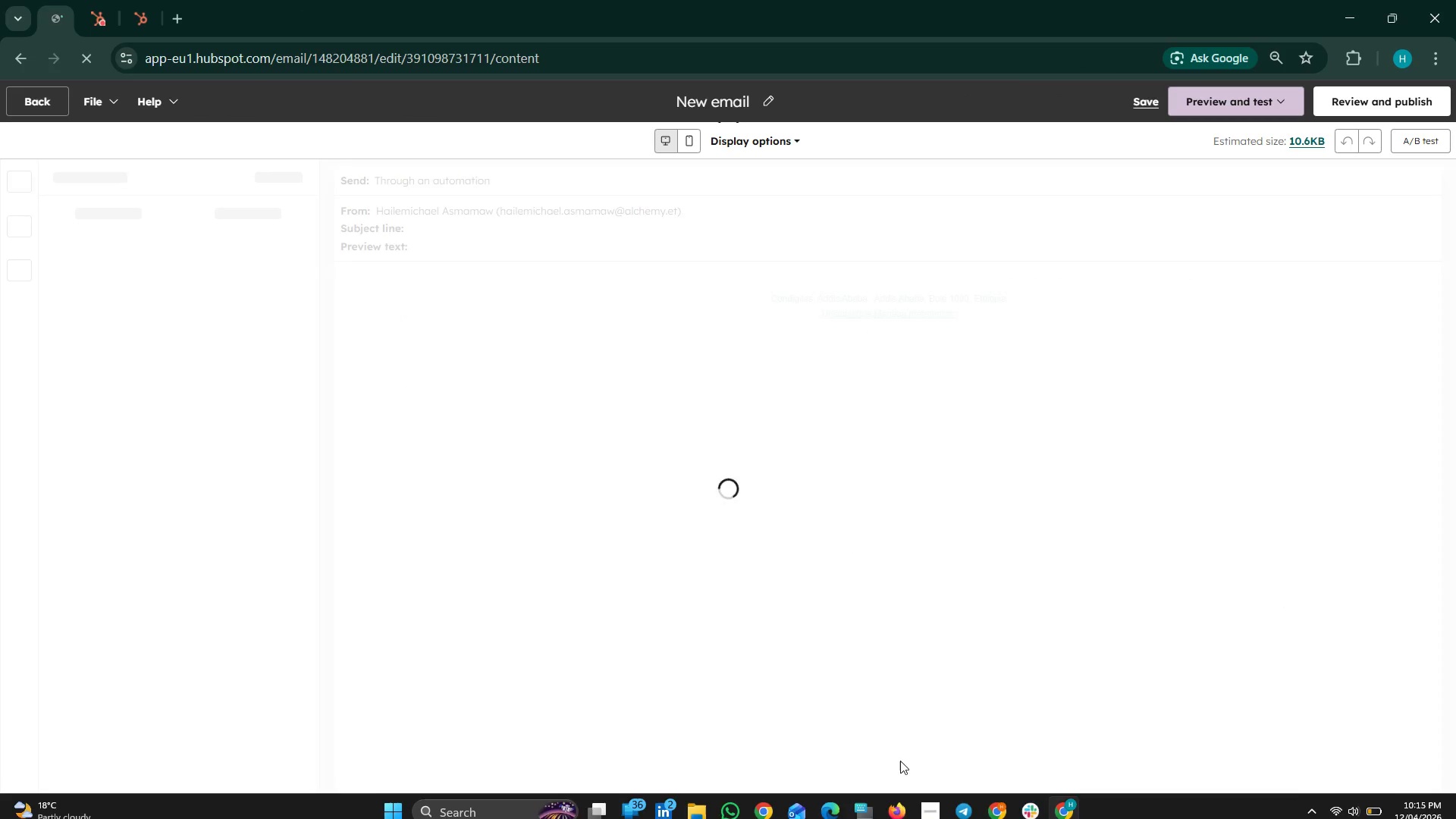 
left_click([808, 352])
 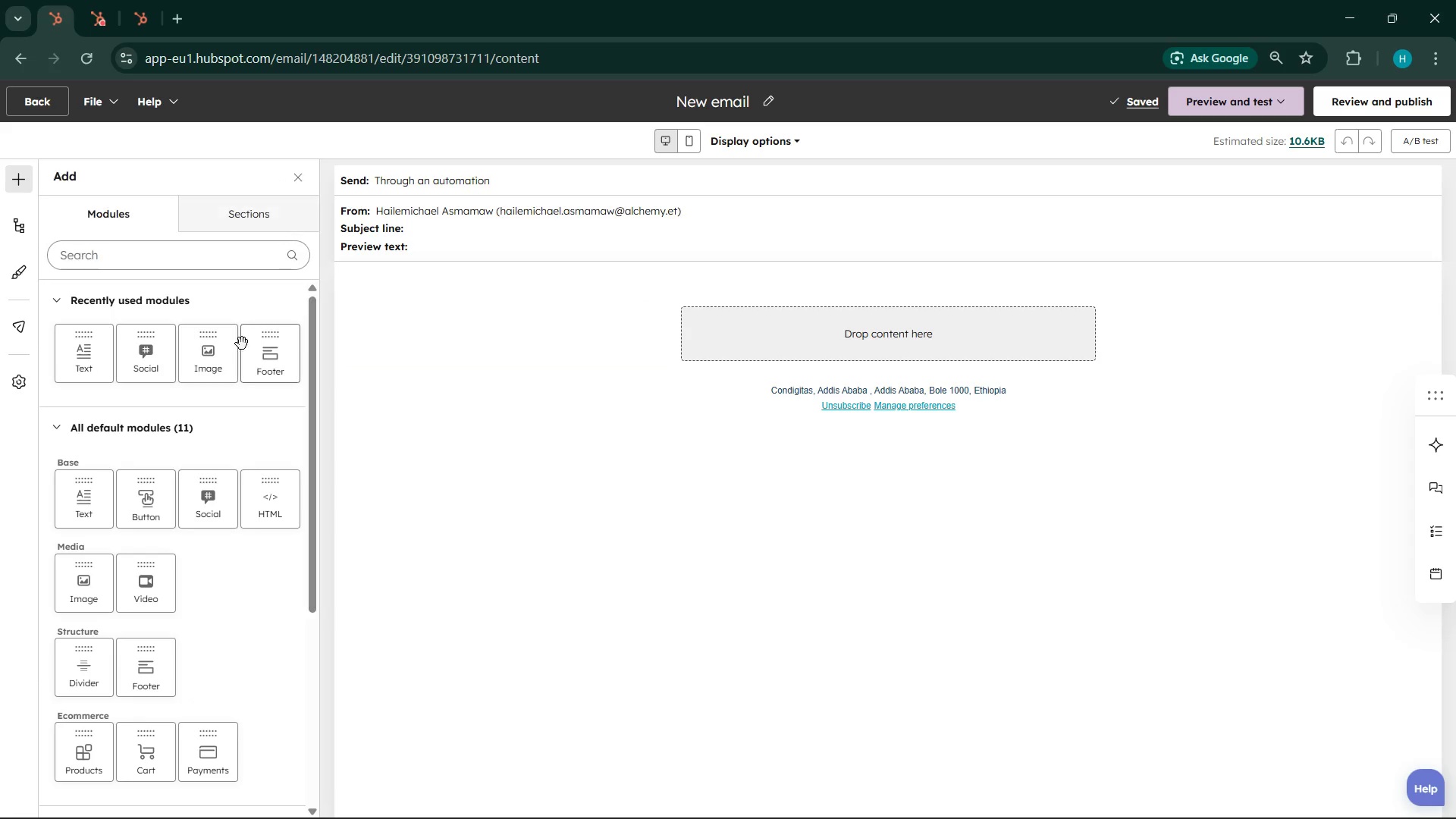 
left_click_drag(start_coordinate=[83, 359], to_coordinate=[952, 335])
 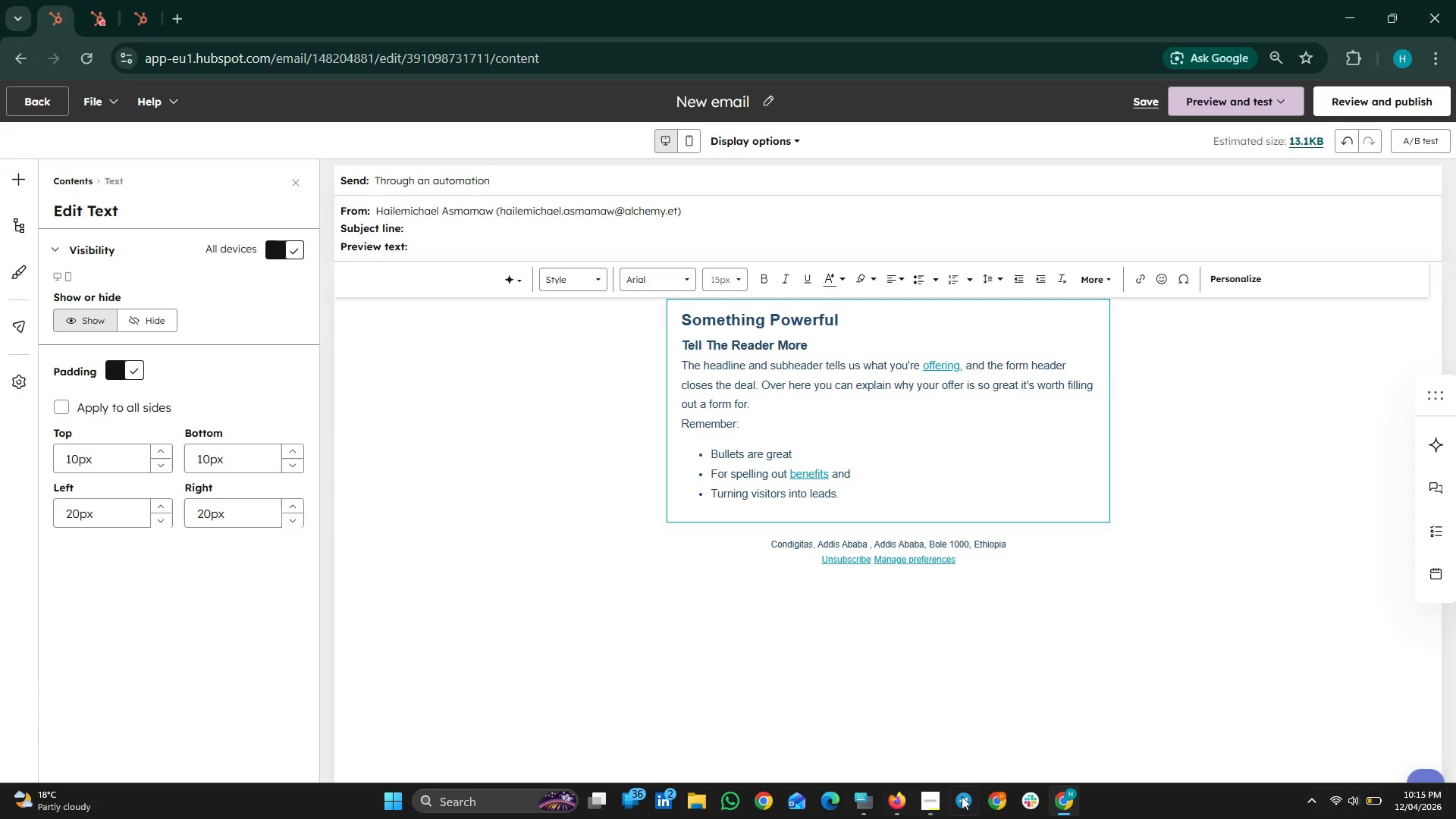 
left_click([967, 802])
 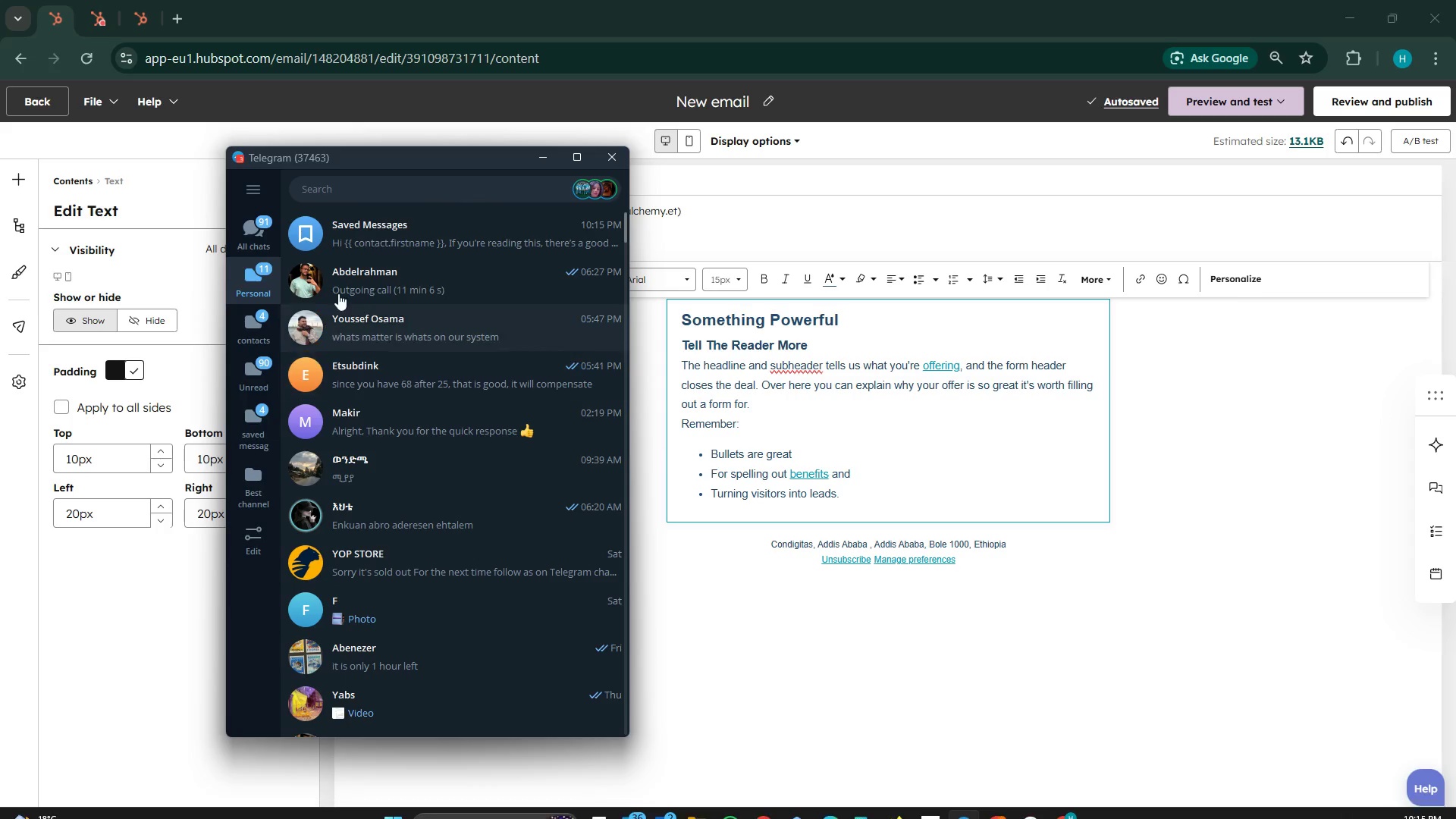 
left_click([367, 237])
 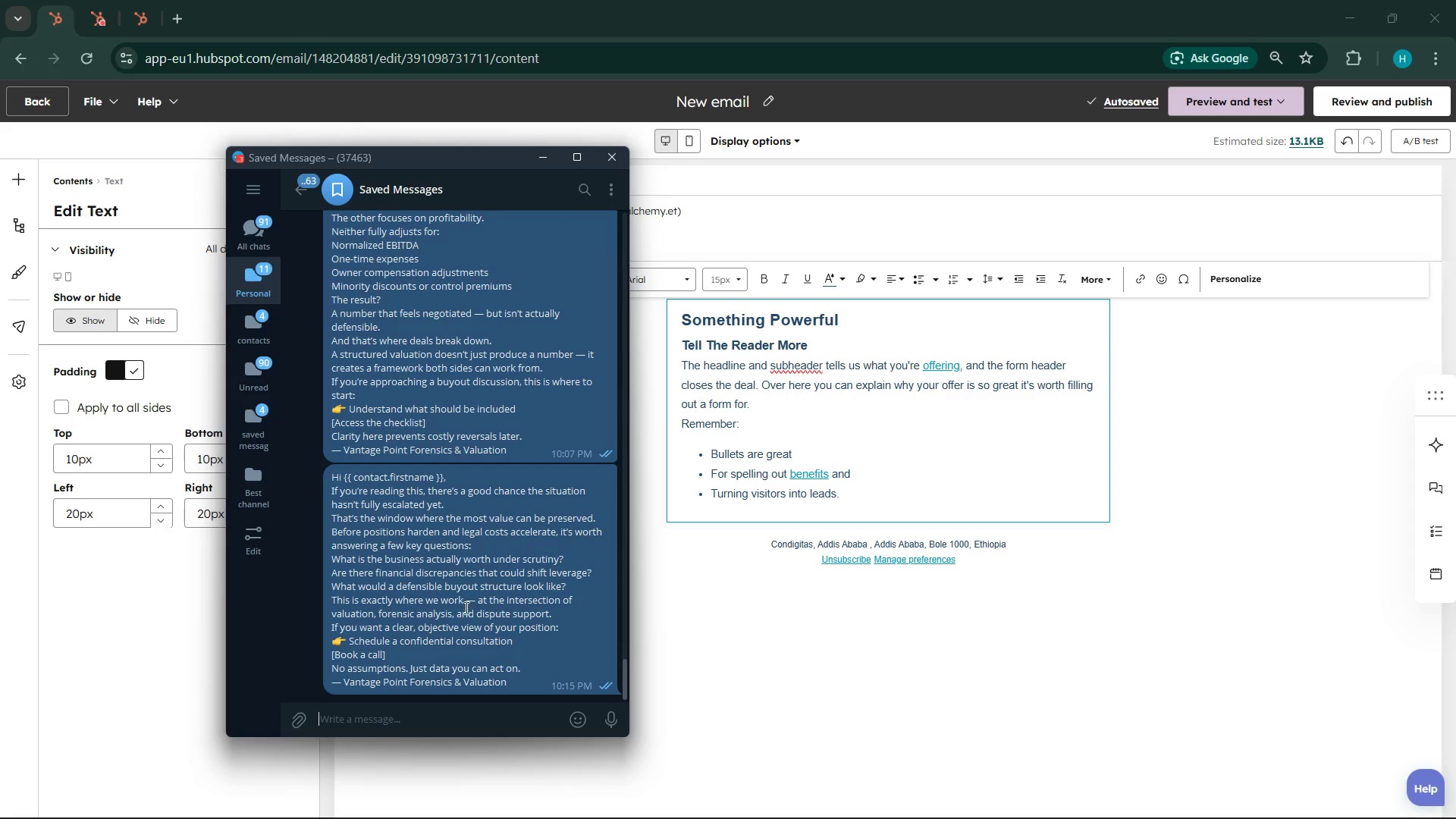 
right_click([465, 609])
 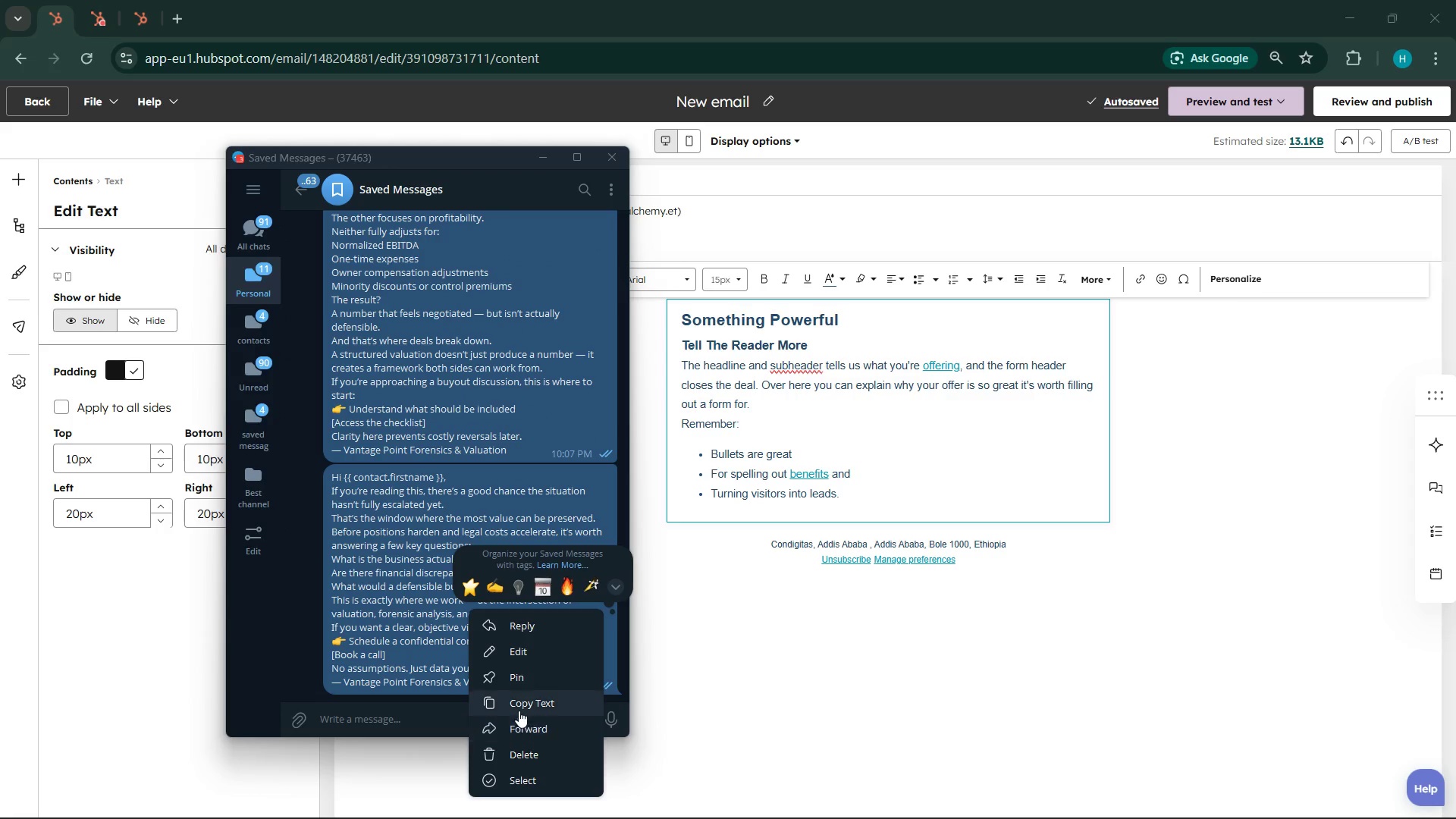 
left_click([519, 706])
 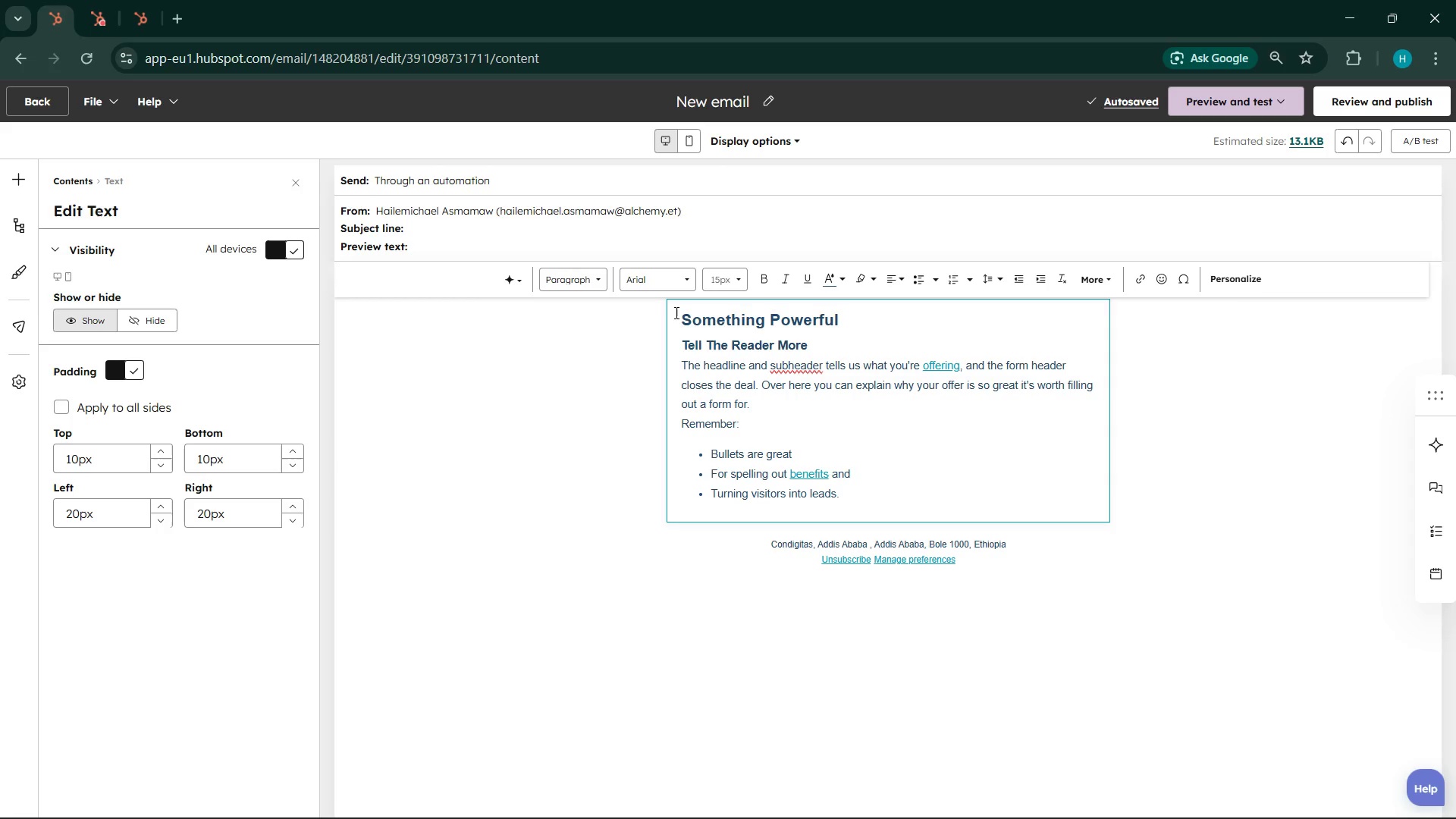 
left_click_drag(start_coordinate=[675, 312], to_coordinate=[778, 441])
 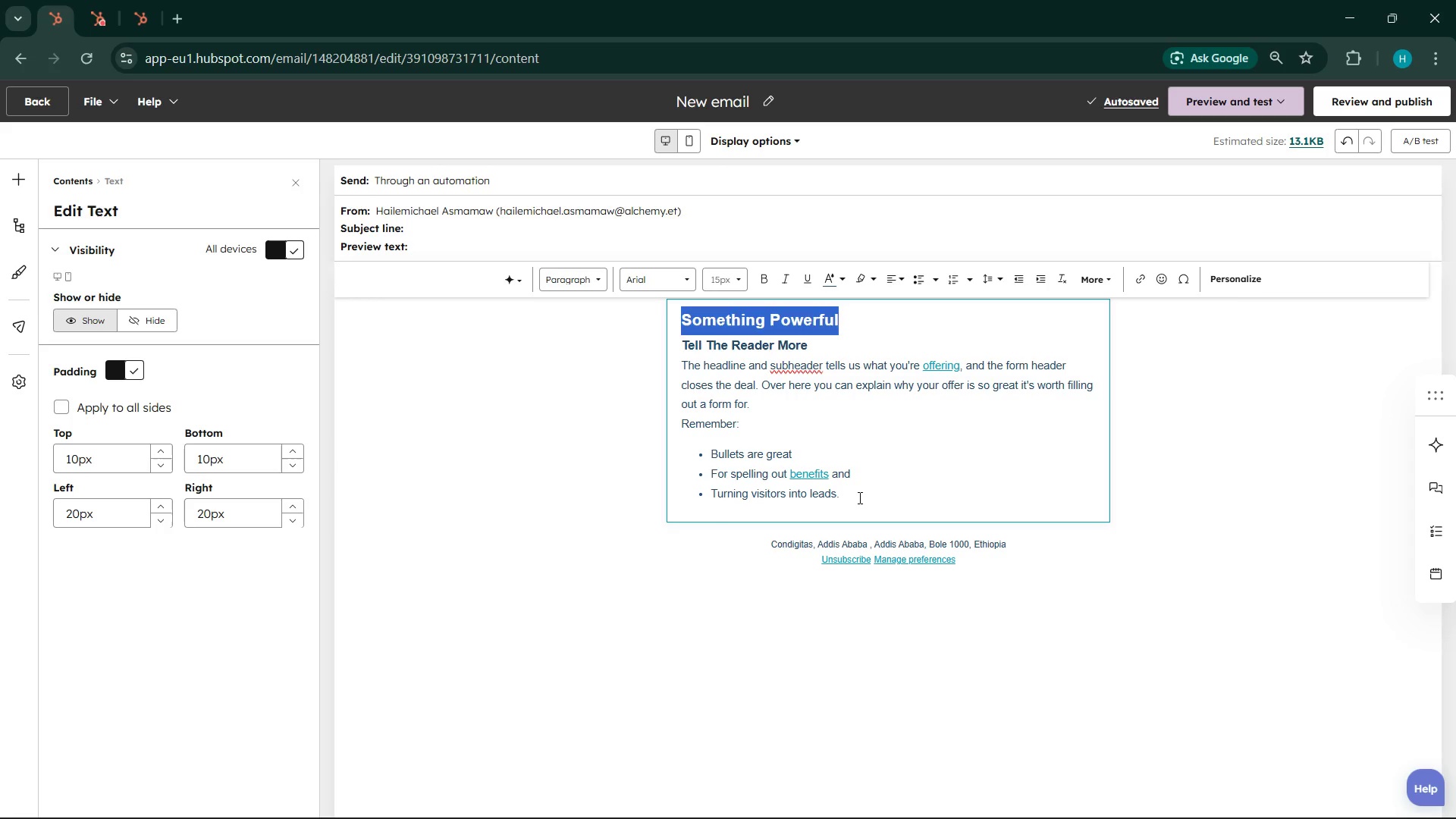 
left_click_drag(start_coordinate=[861, 499], to_coordinate=[710, 386])
 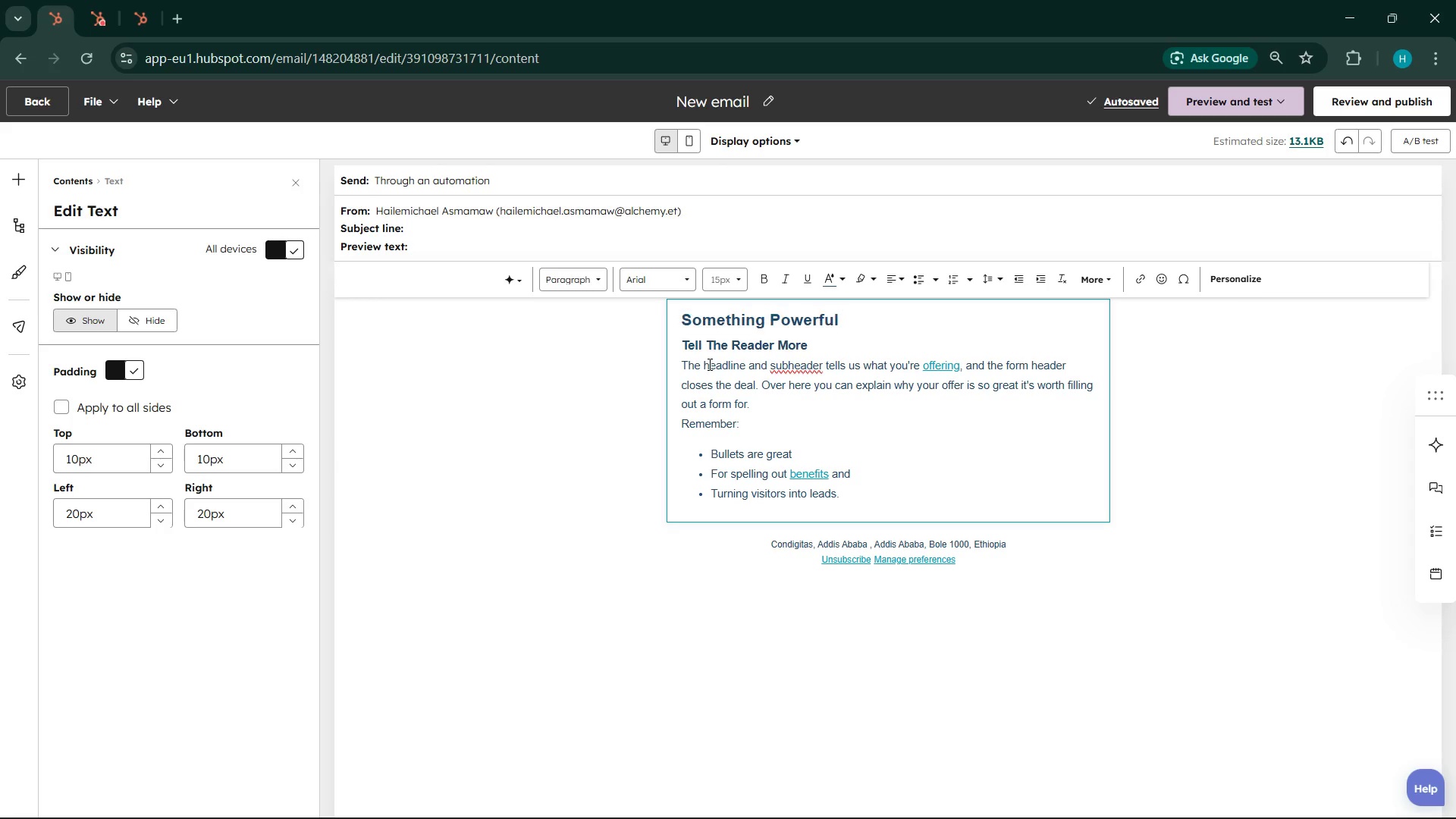 
left_click([708, 364])
 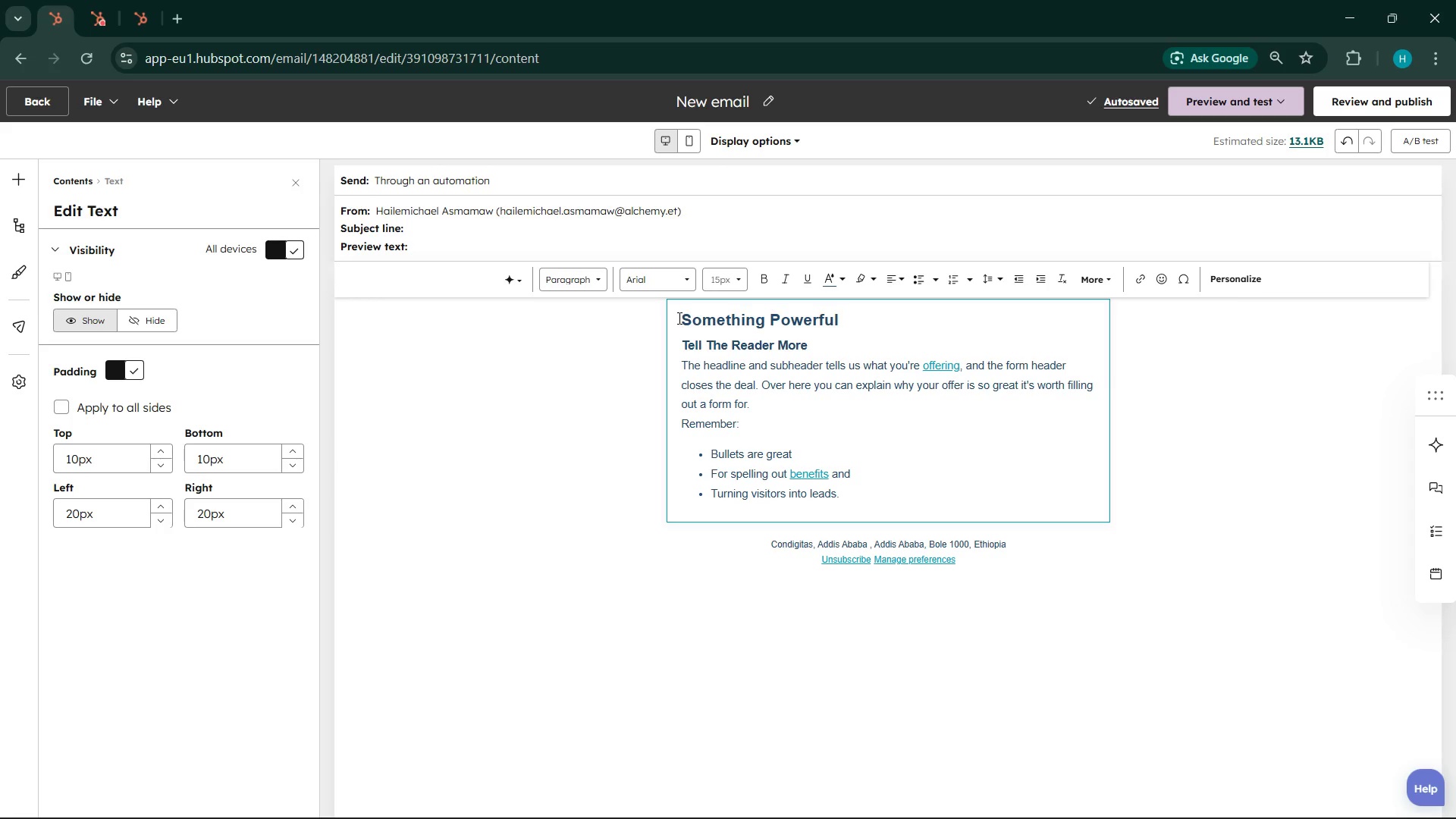 
left_click([678, 318])
 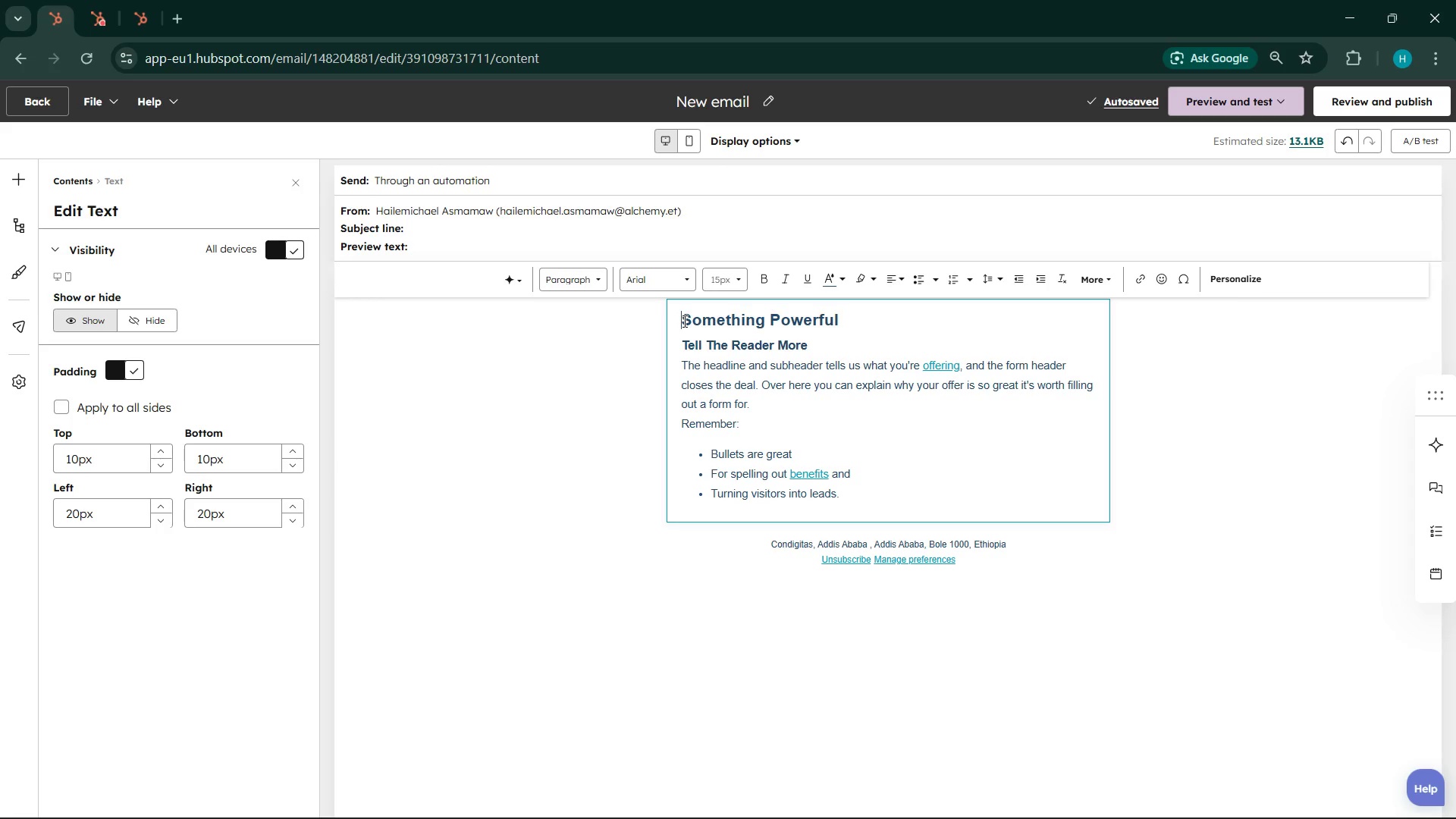 
left_click([683, 321])
 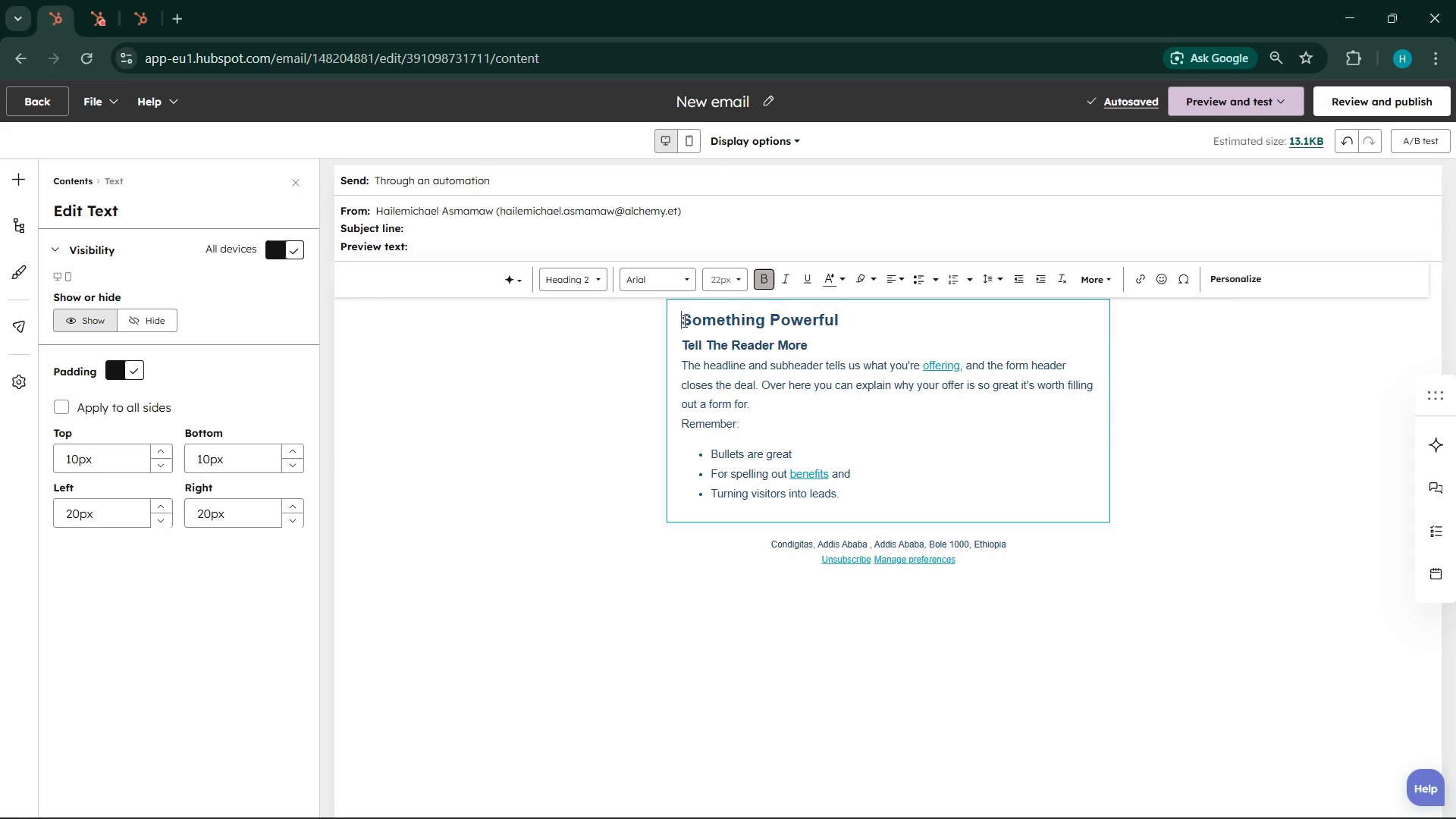 
left_click_drag(start_coordinate=[683, 321], to_coordinate=[868, 511])
 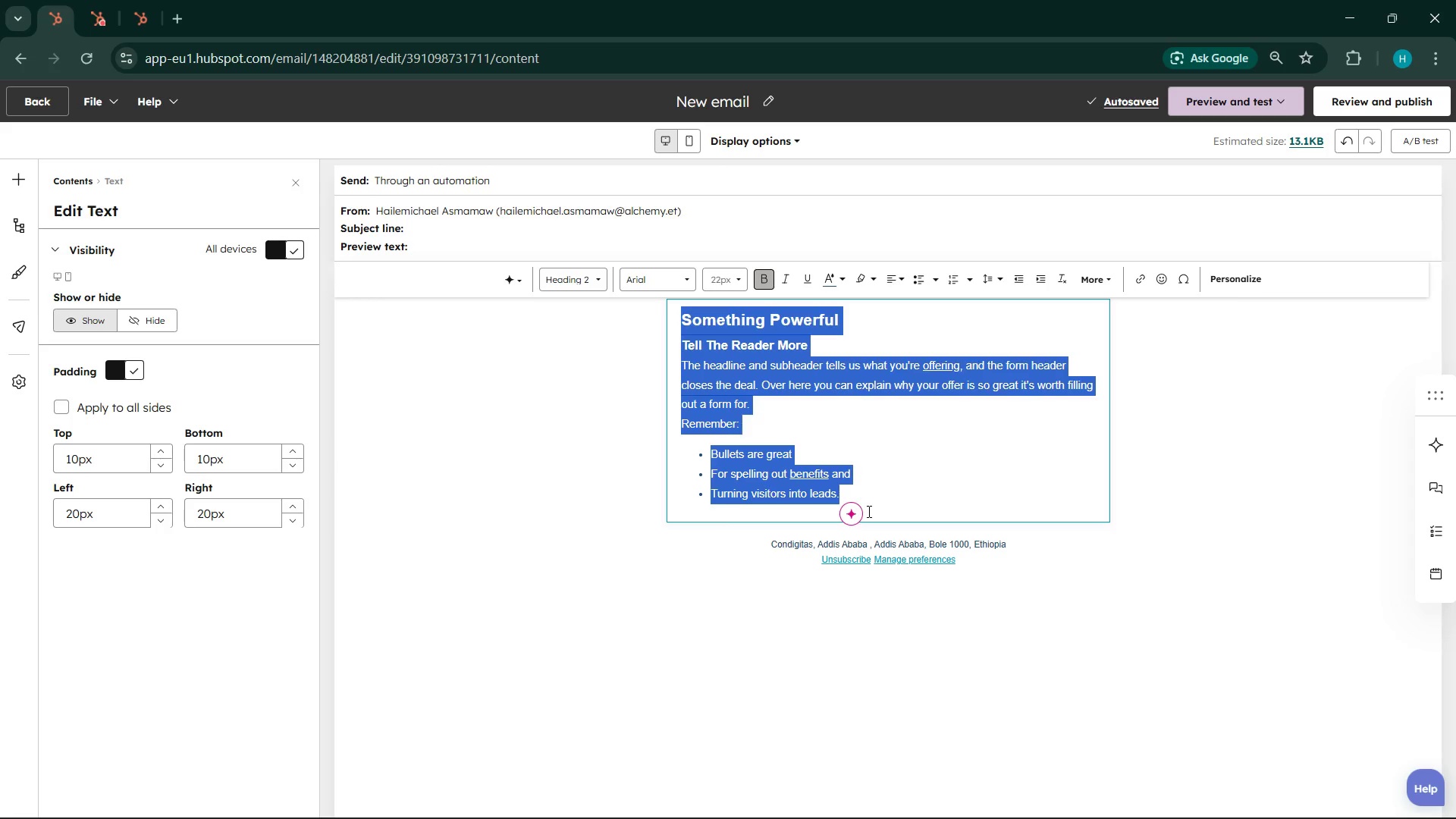 
key(Backspace)
 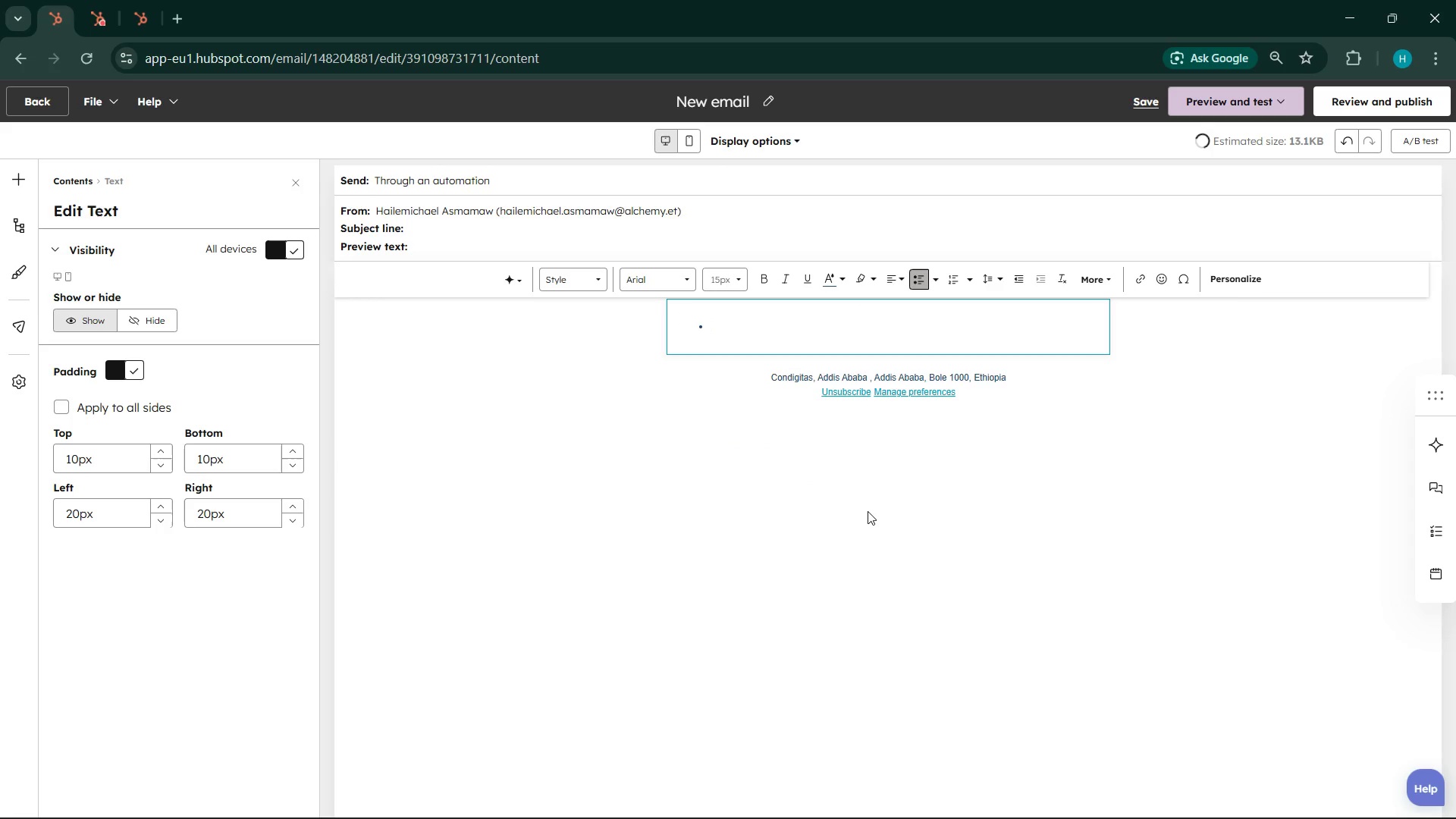 
key(Backspace)
 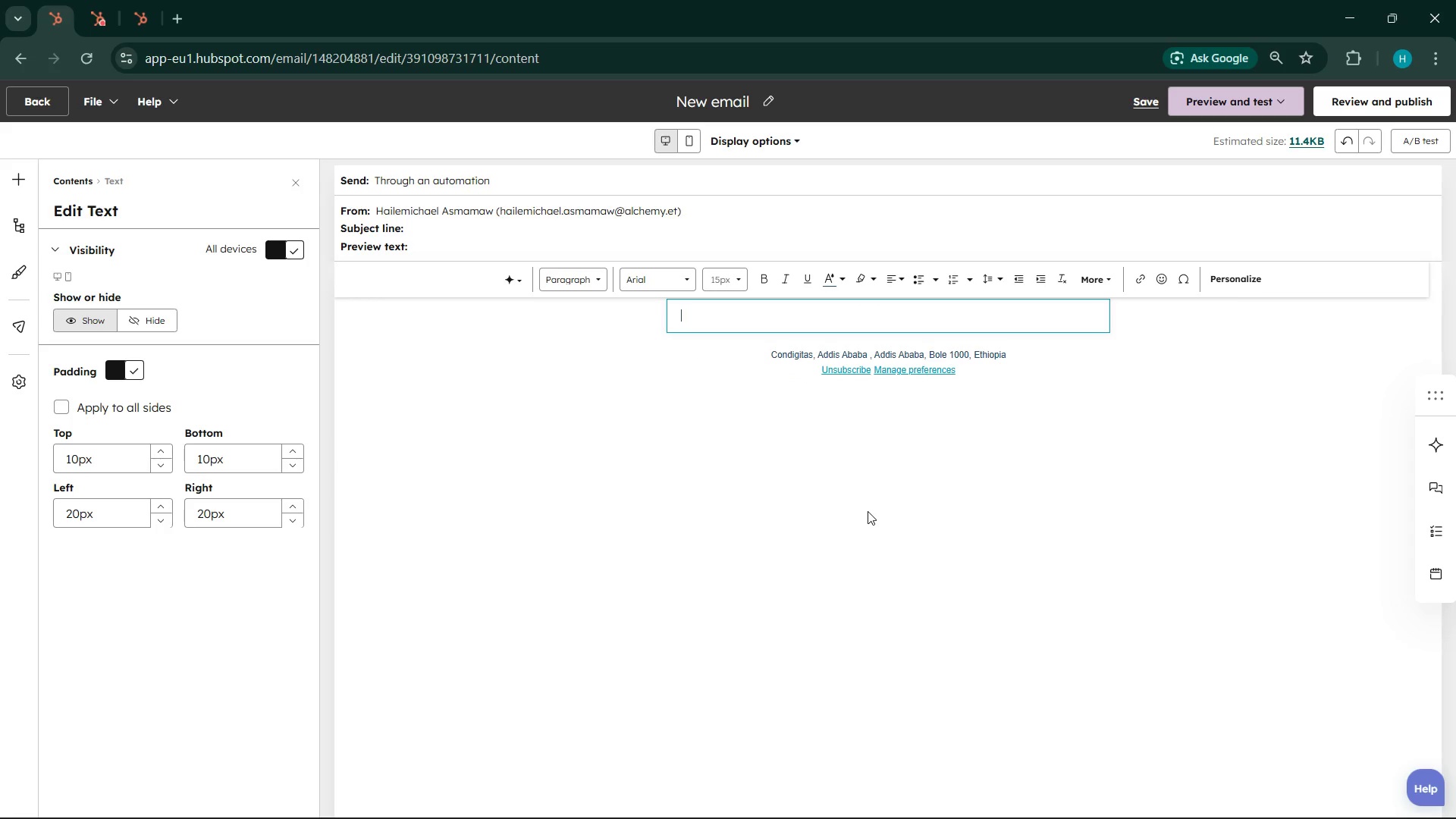 
key(Backspace)
 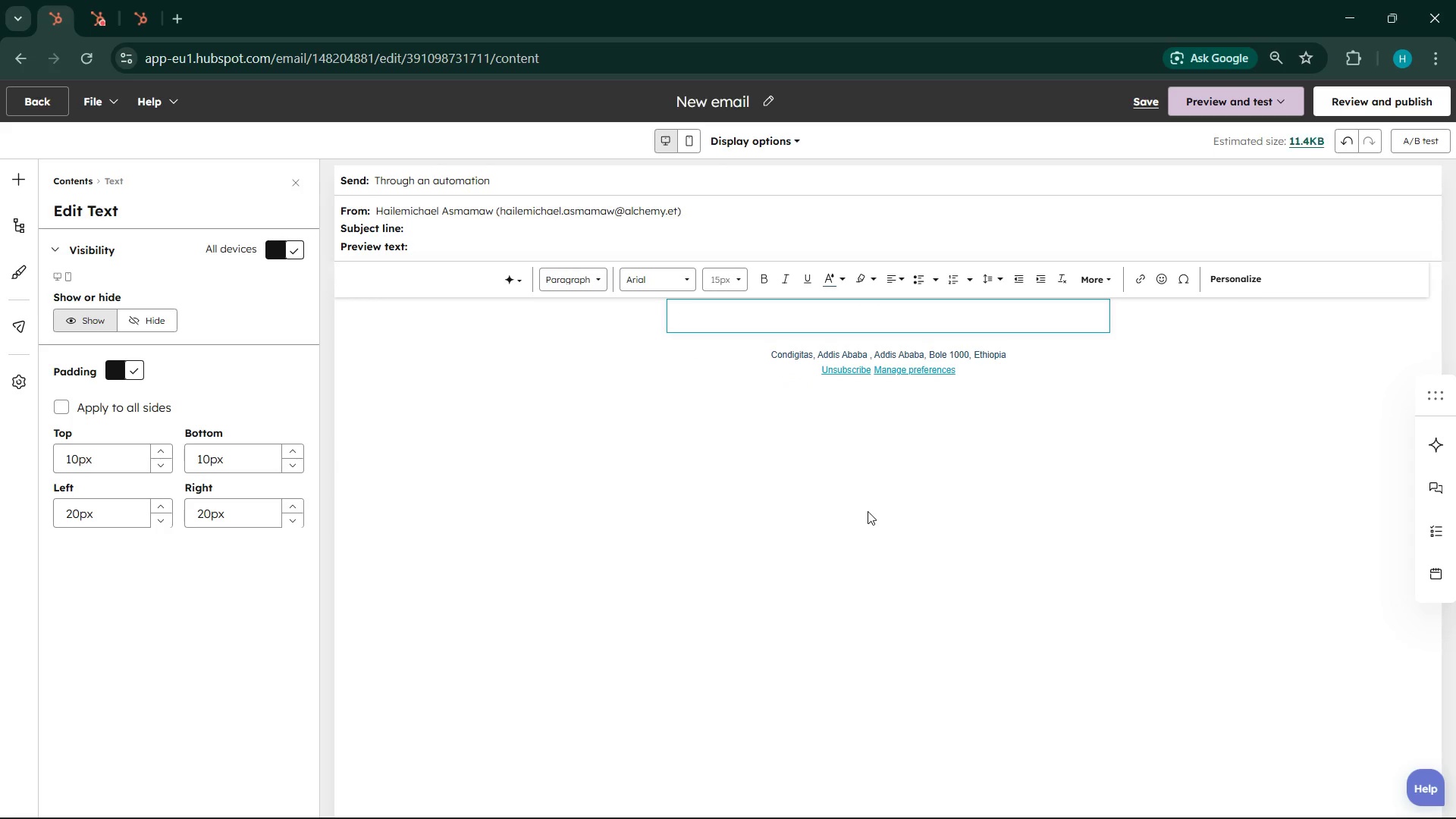 
key(Control+V)
 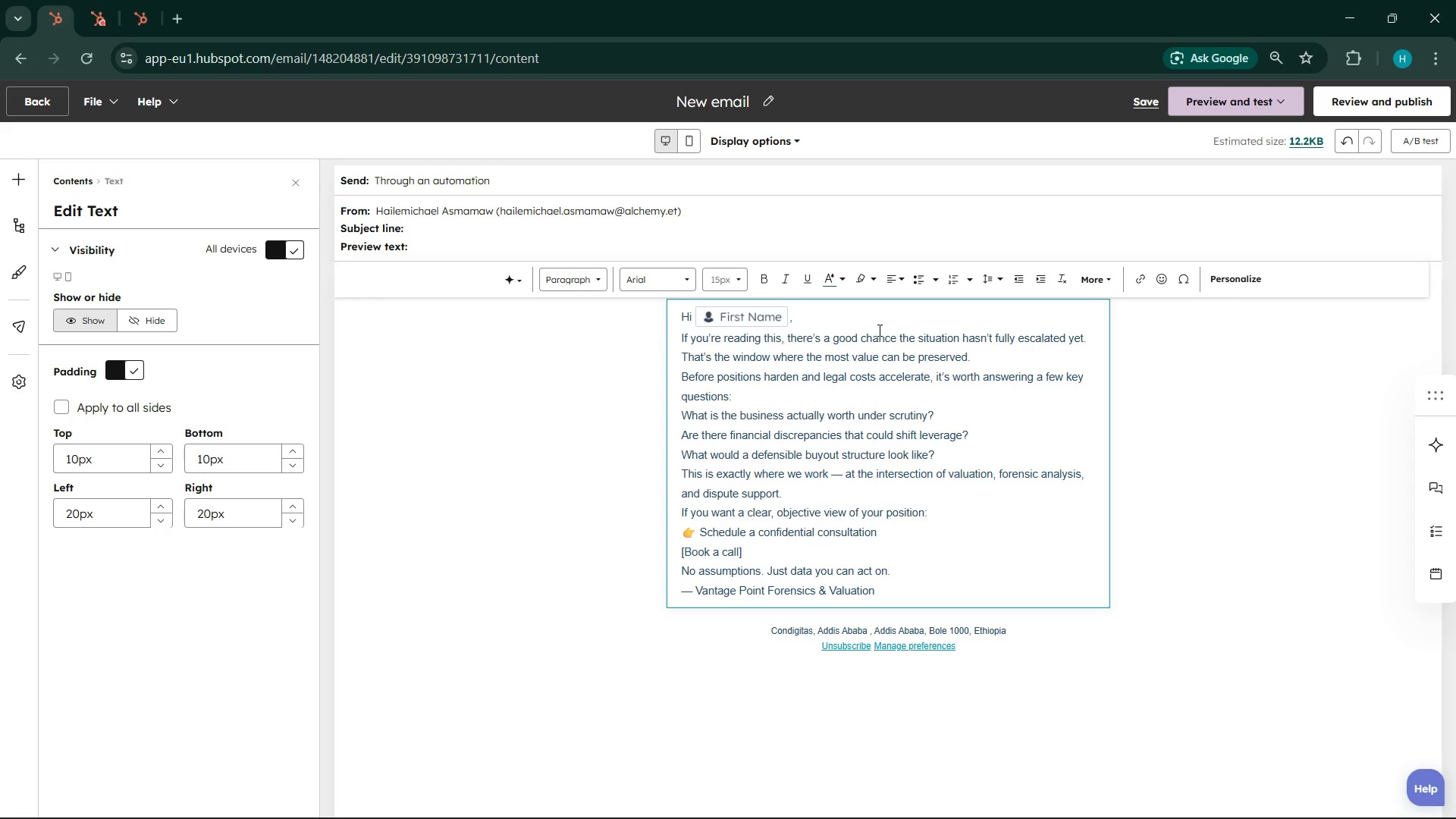 
left_click([813, 315])
 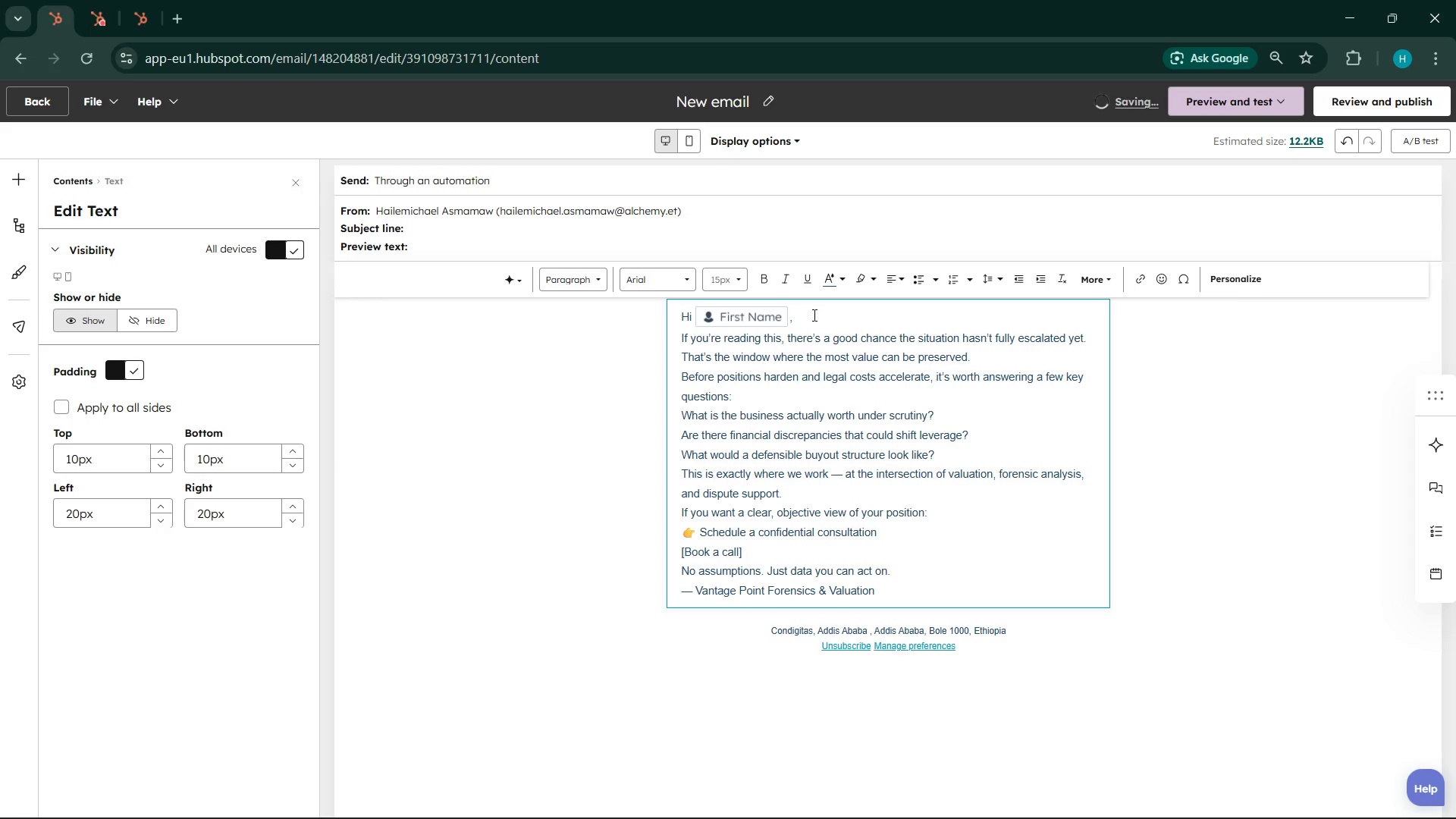 
key(Enter)
 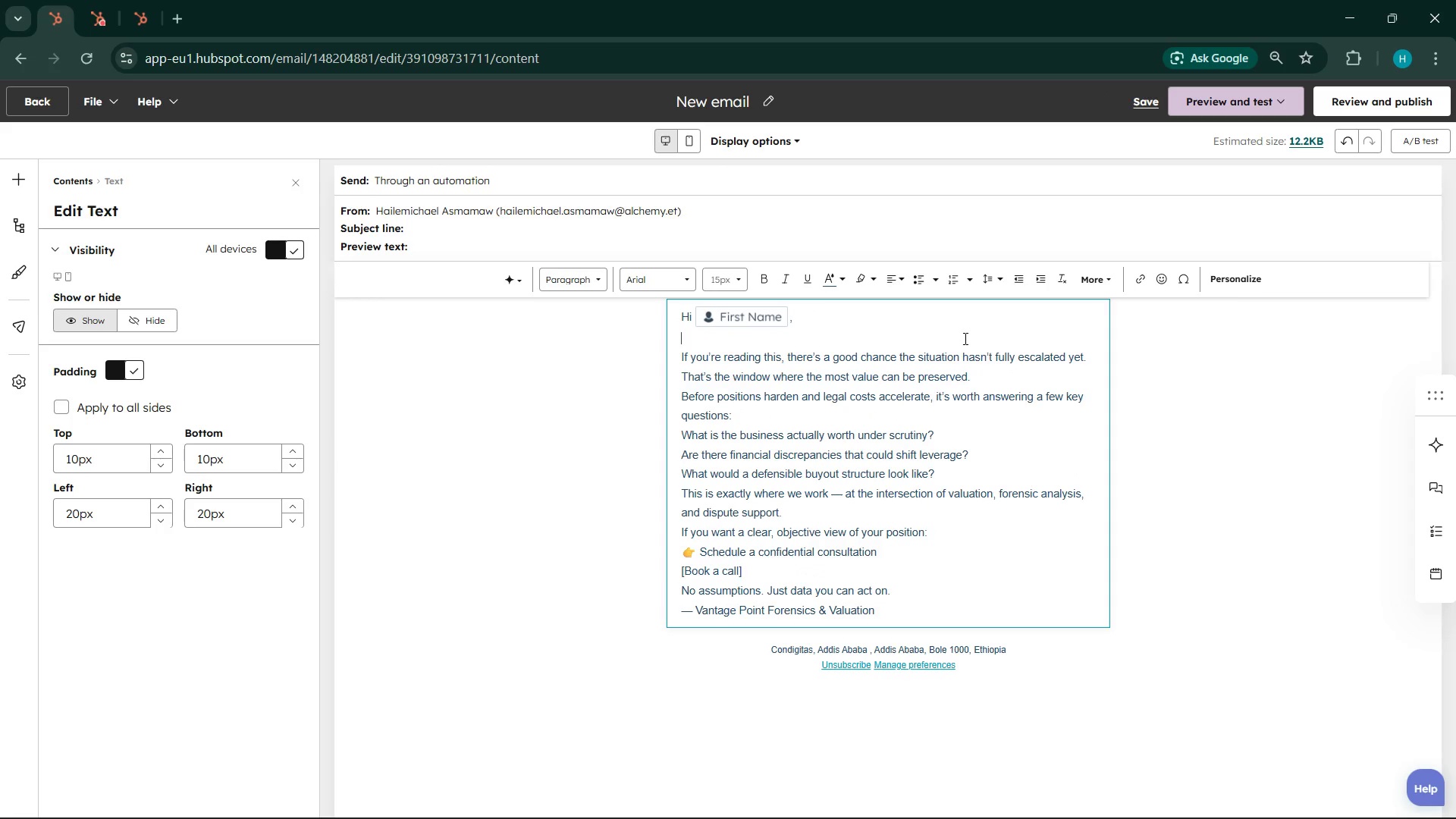 
left_click([984, 376])
 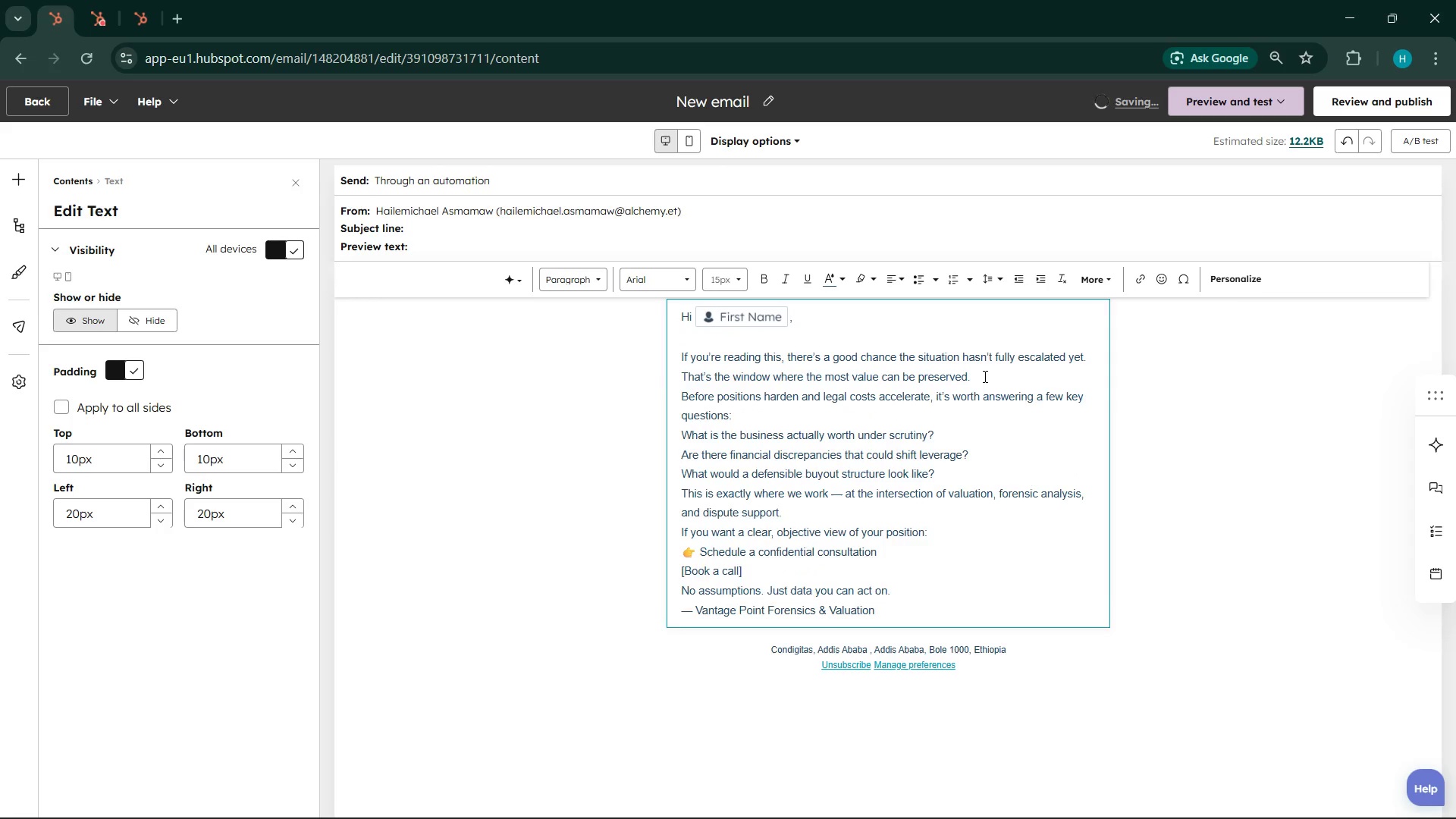 
key(Enter)
 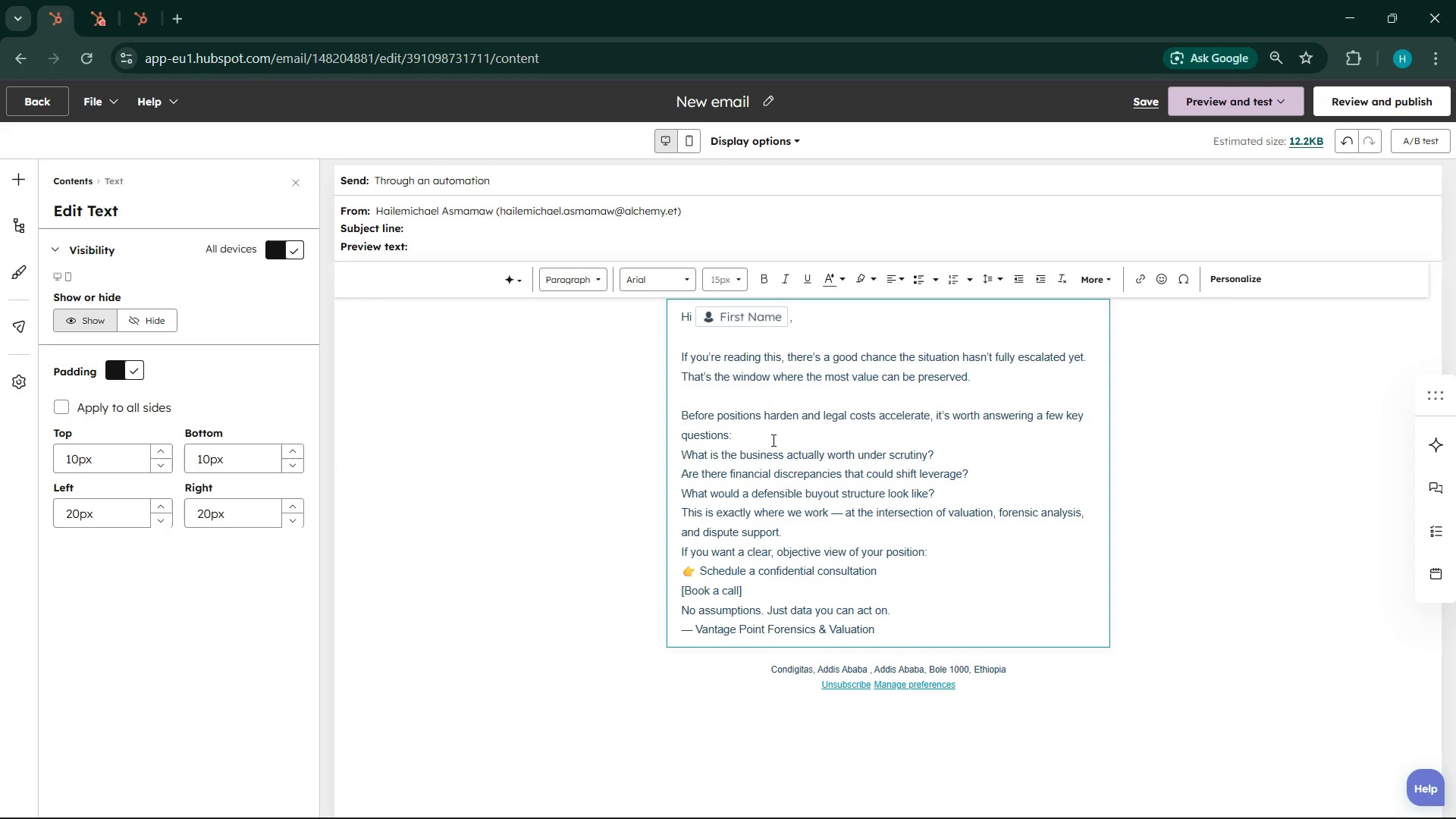 
left_click([772, 440])
 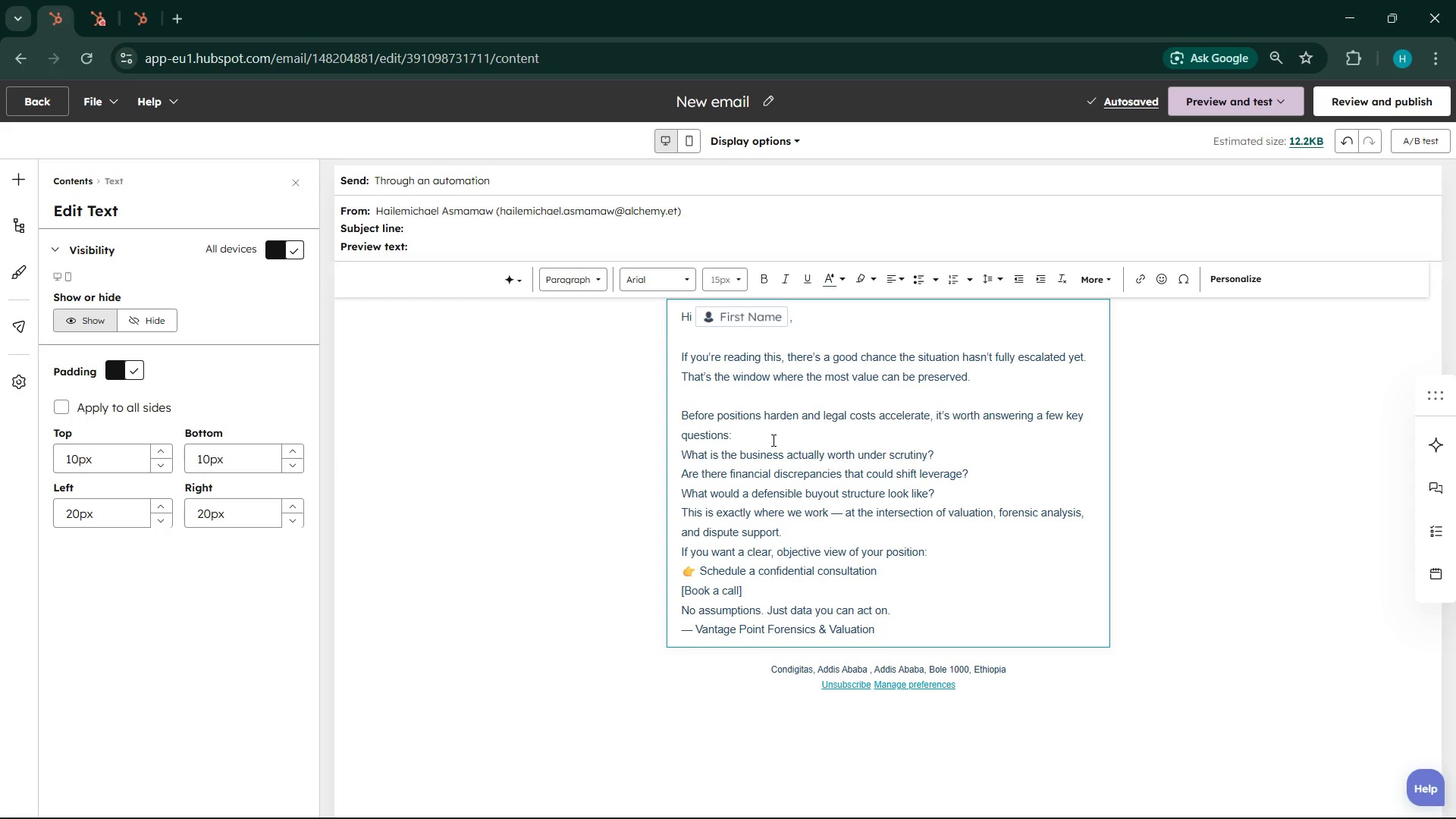 
wait(6.0)
 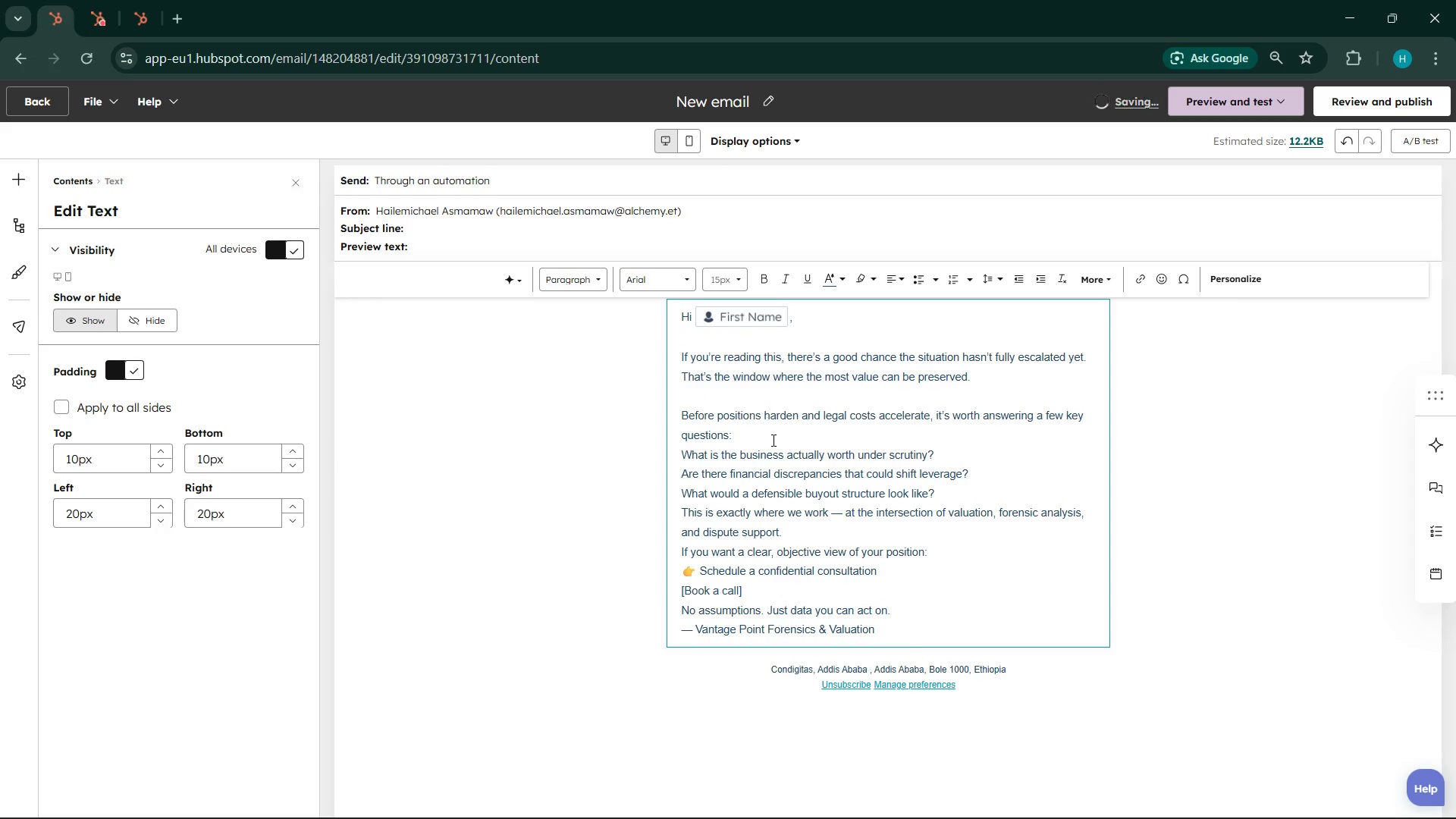 
key(Enter)
 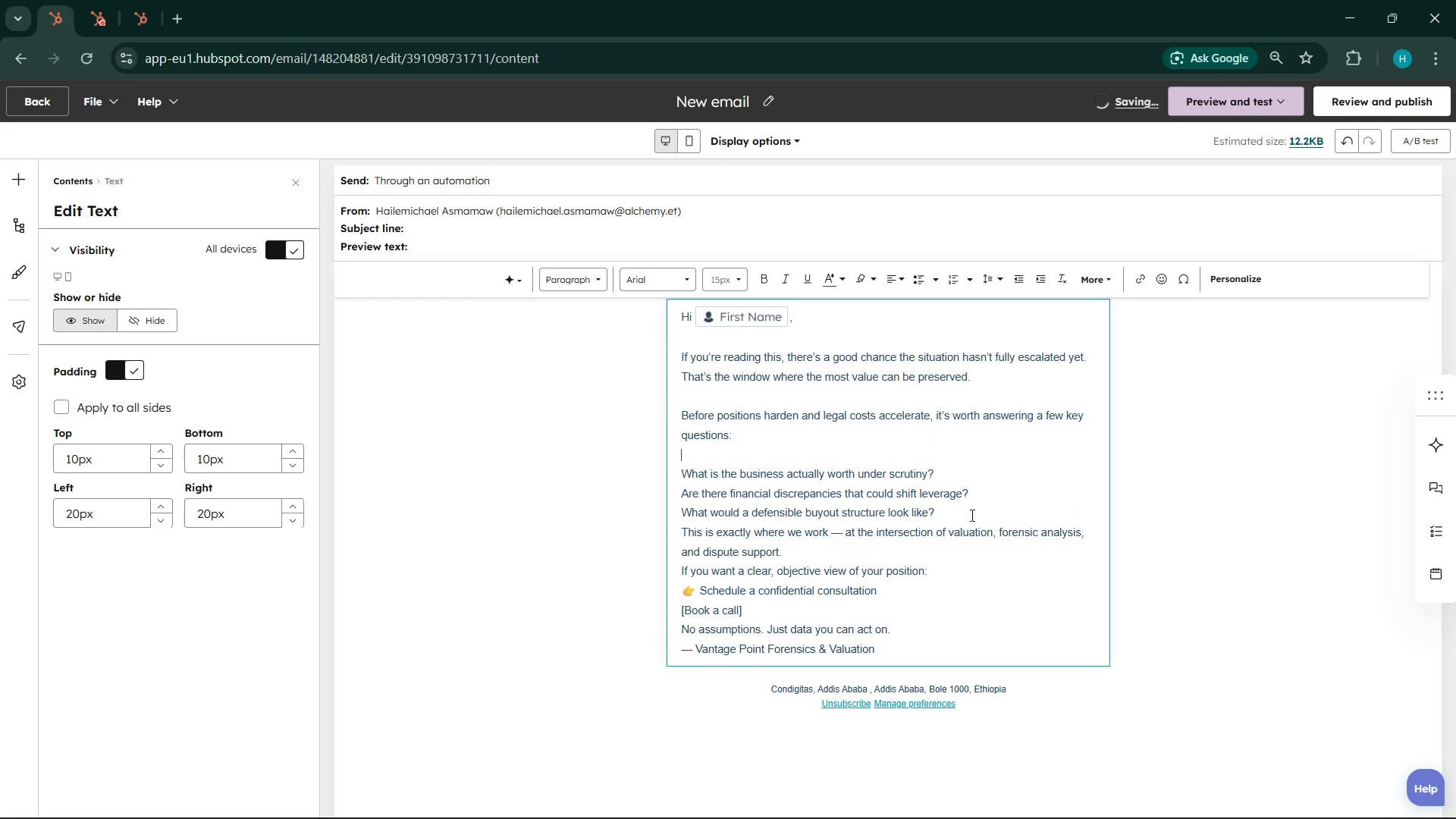 
key(Backspace)
 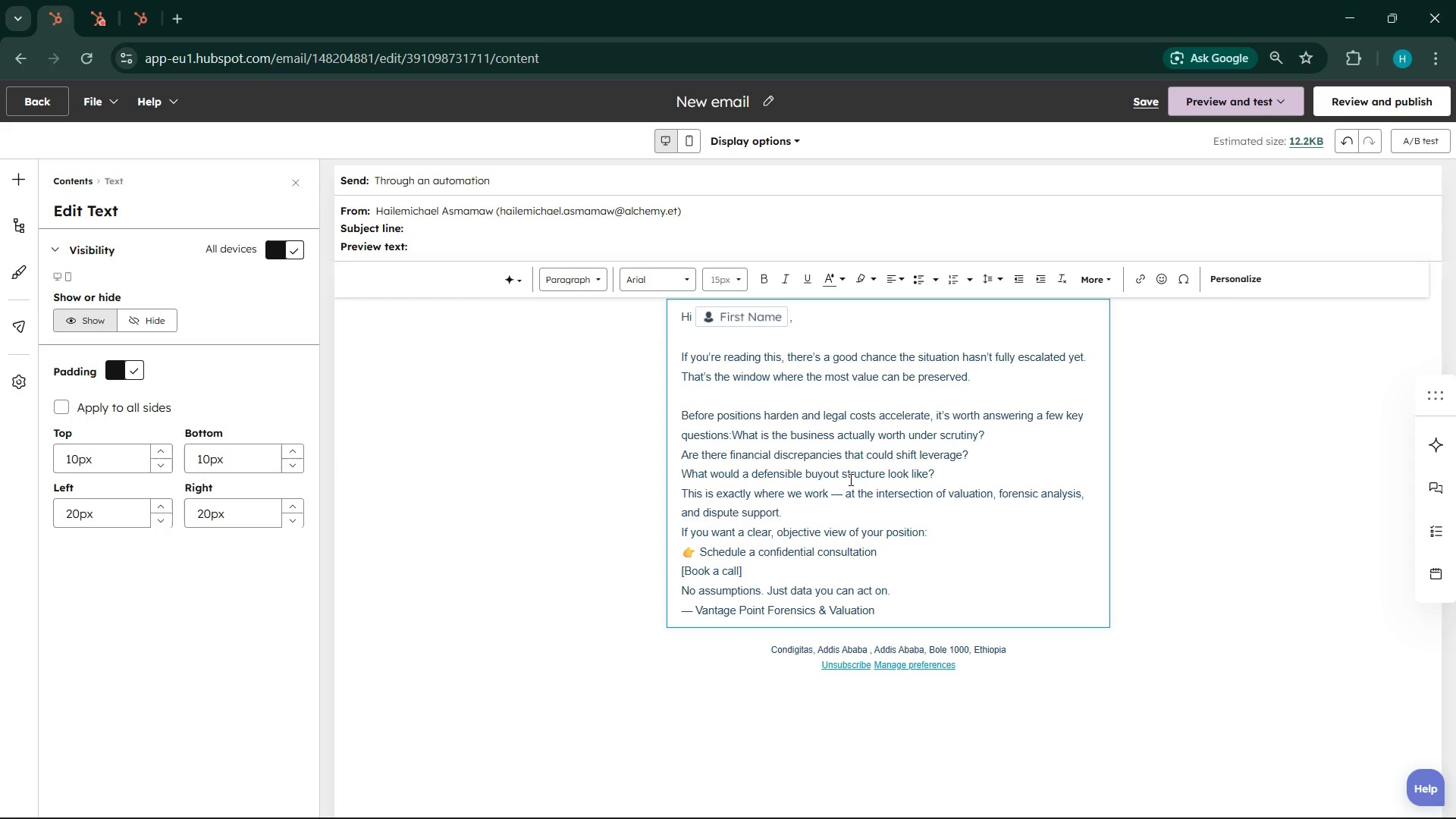 
key(Enter)
 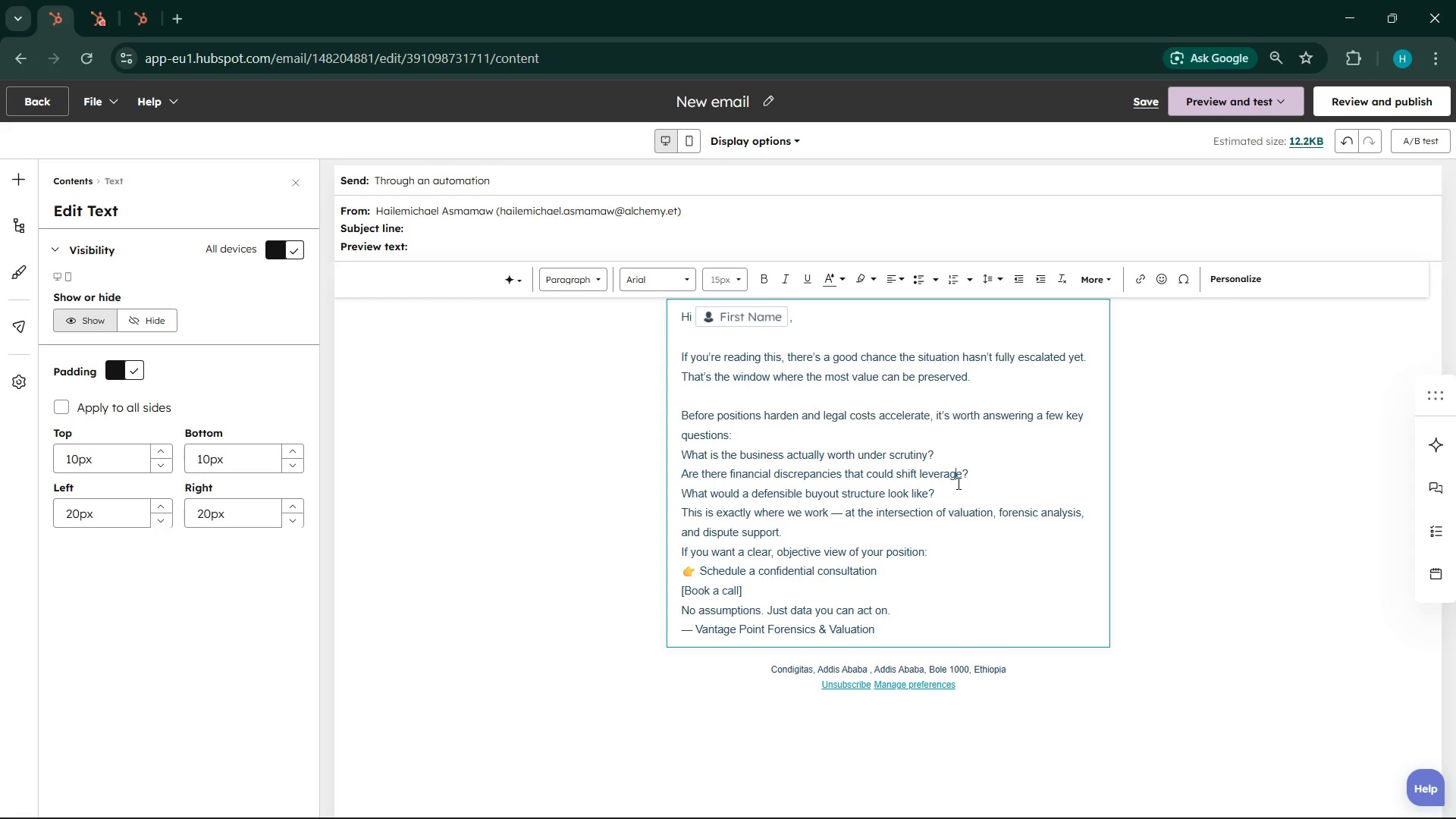 
left_click([957, 487])
 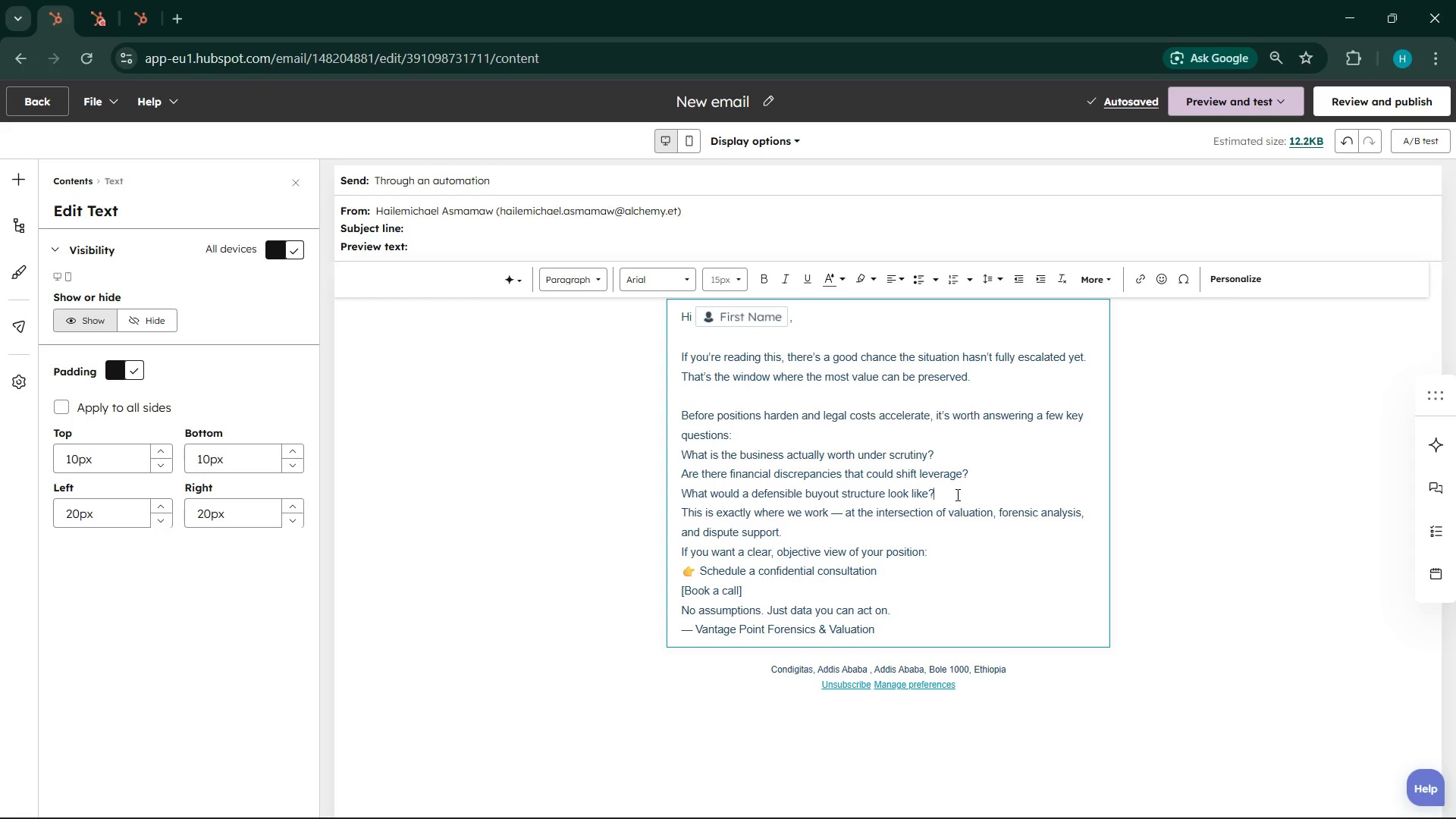 
key(Enter)
 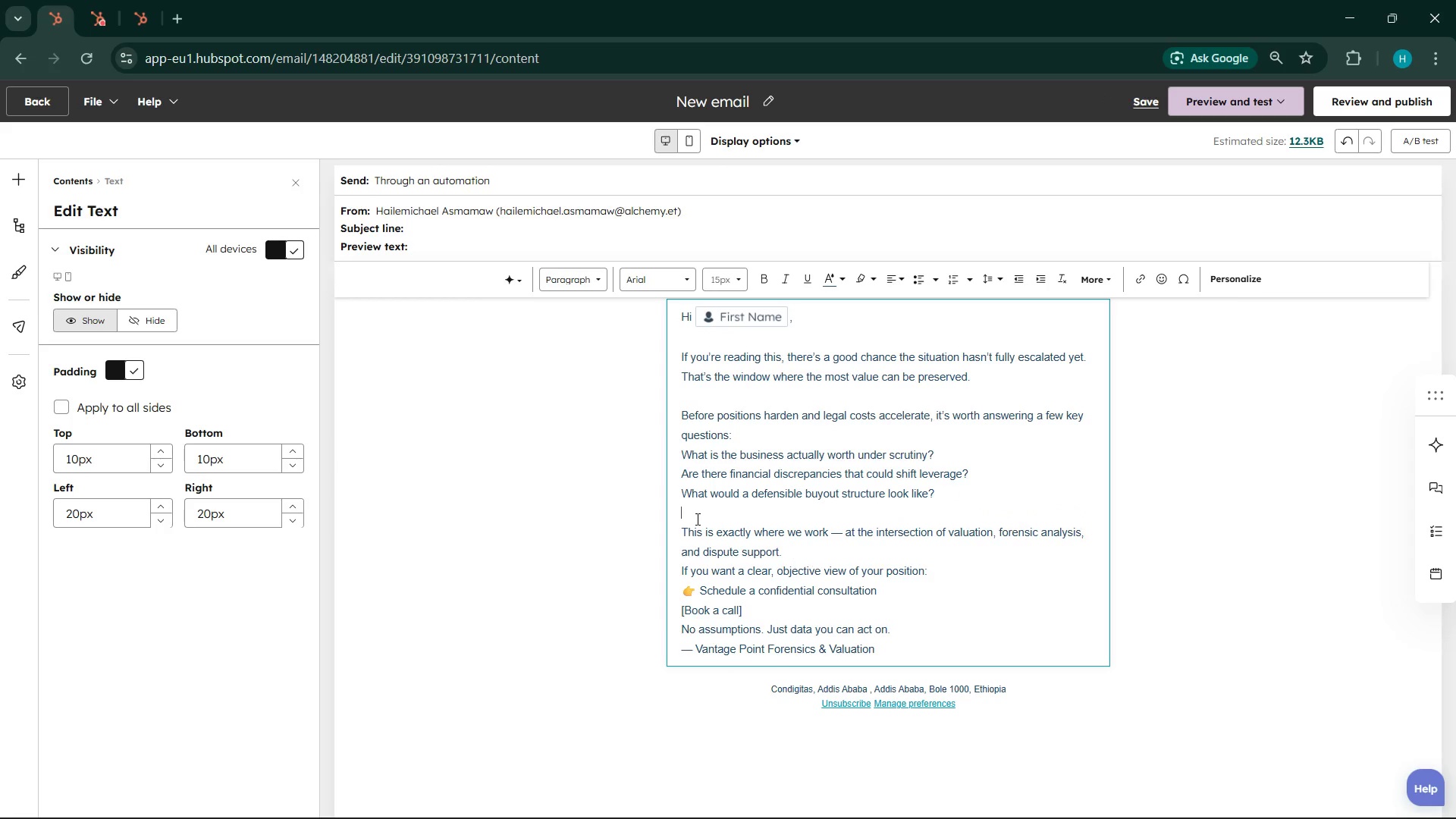 
left_click([681, 452])
 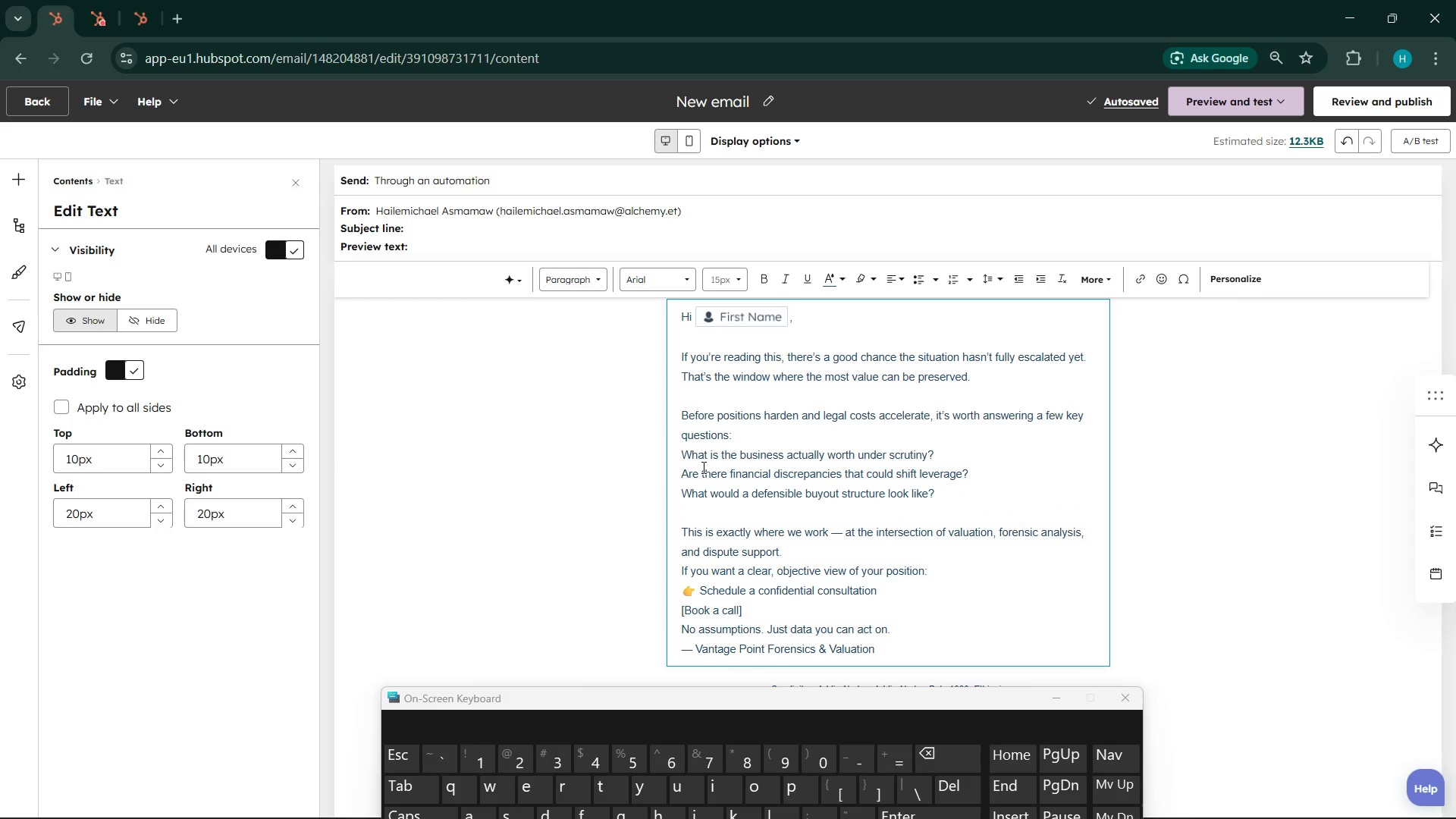 
key(Minus)
 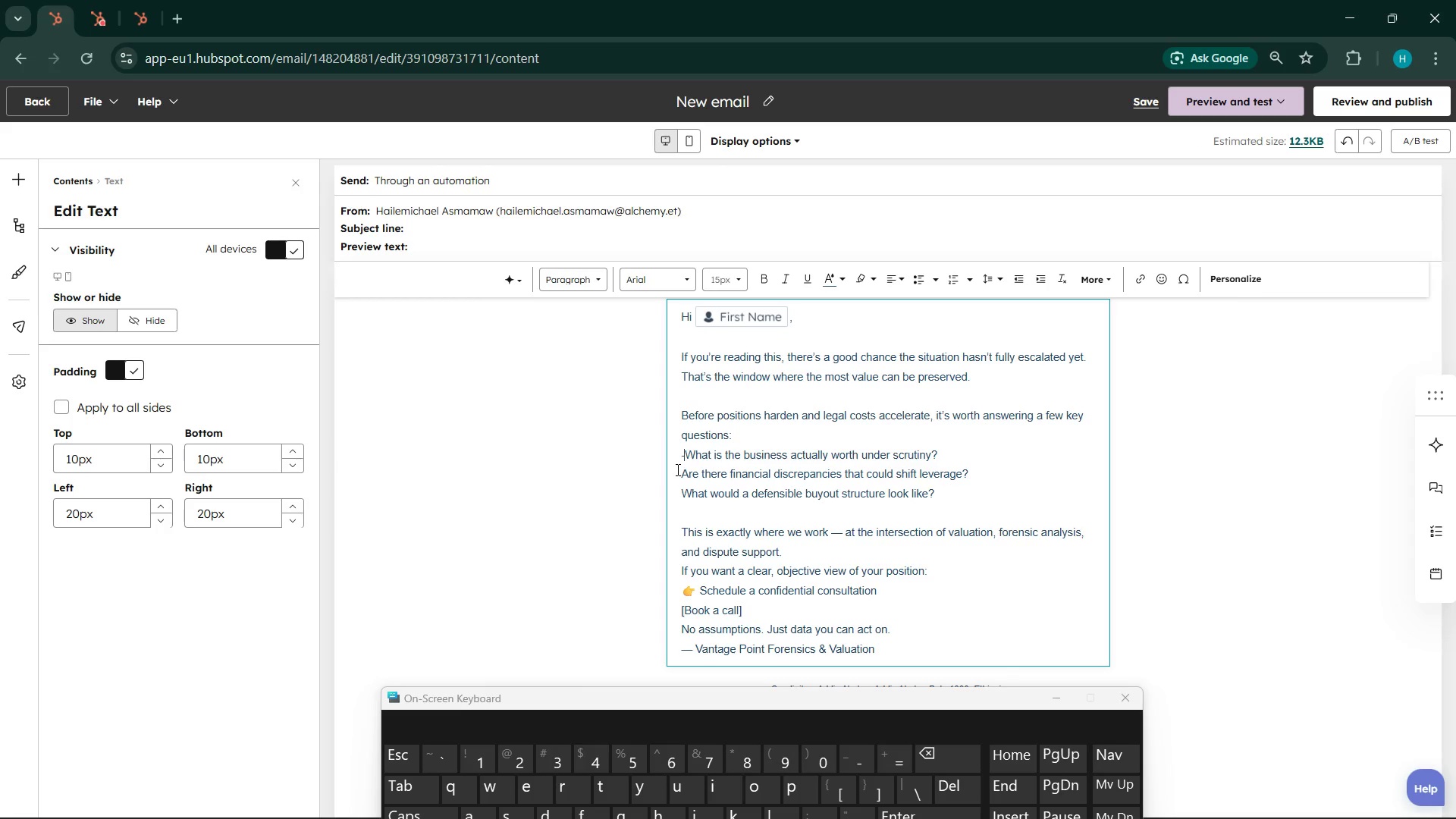 
key(Space)
 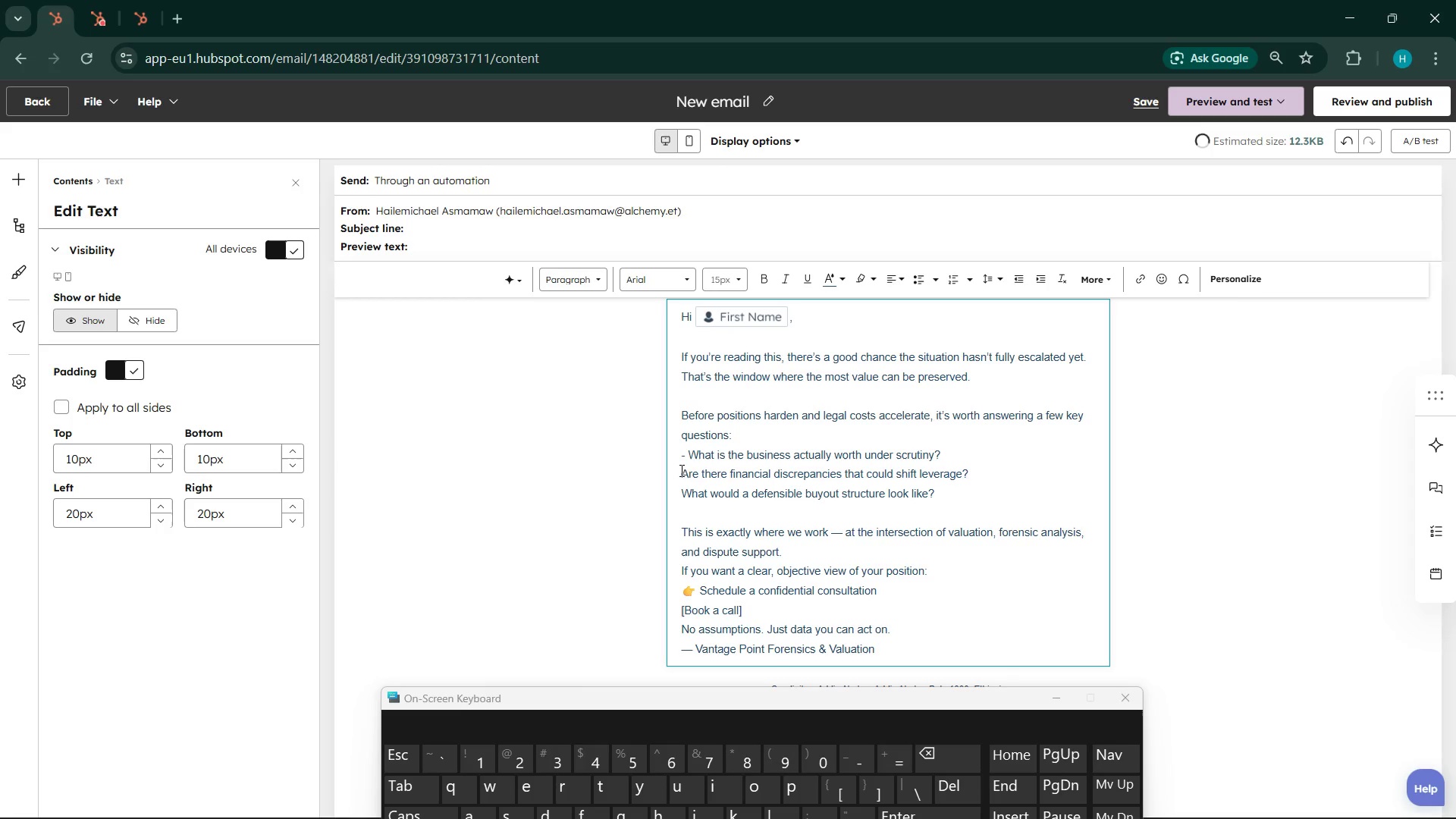 
left_click([680, 470])
 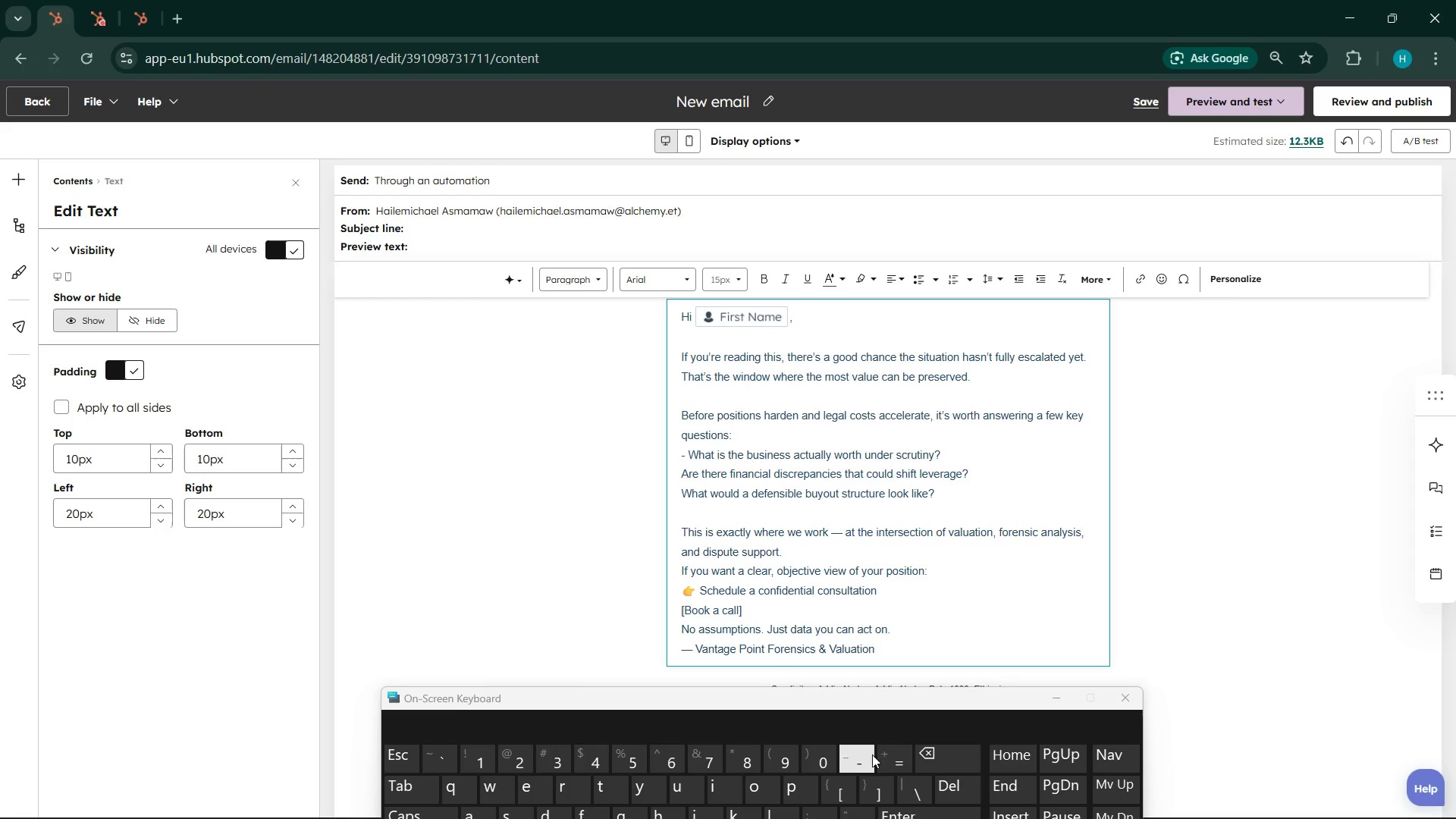 
key(Minus)
 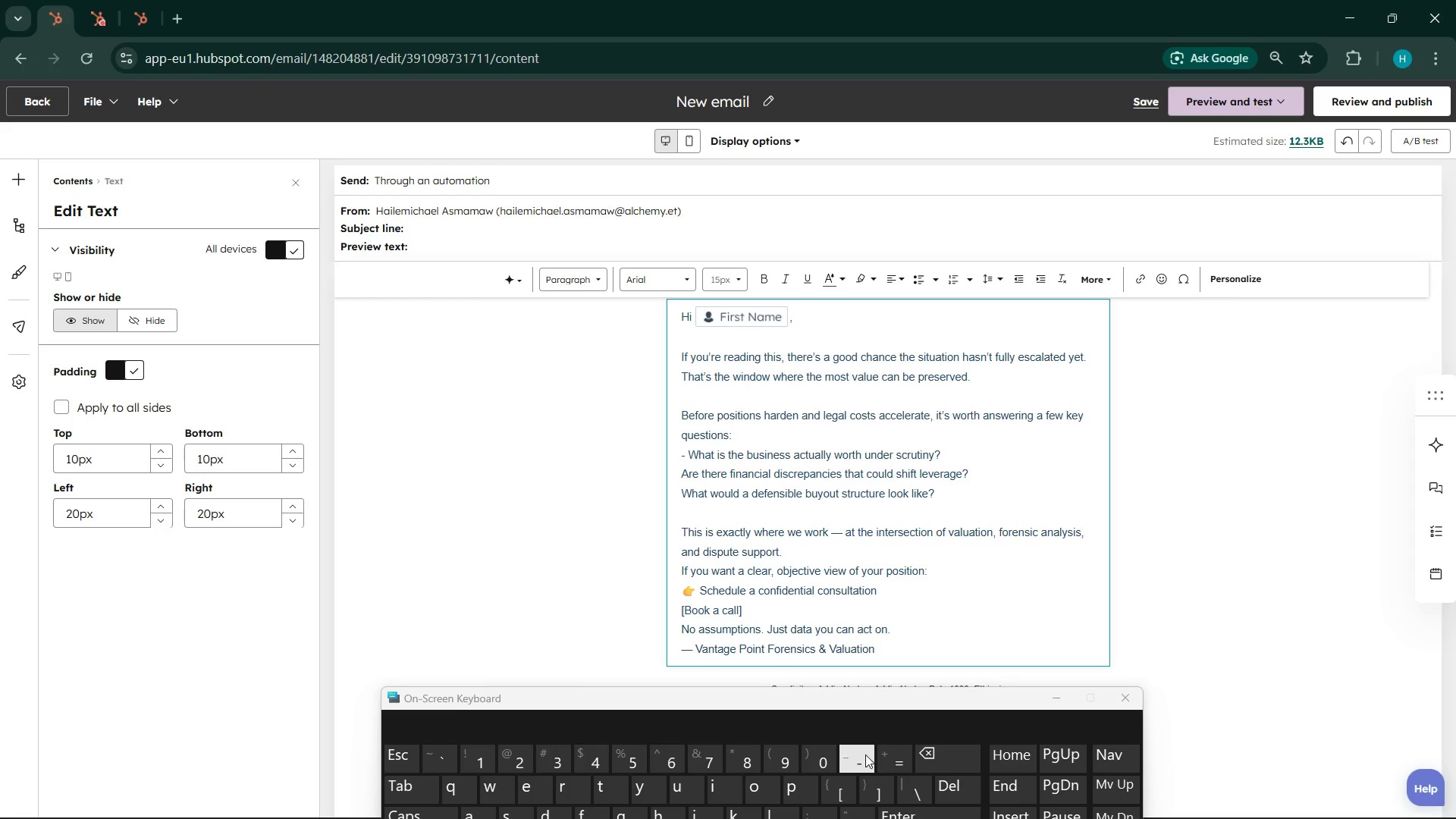 
key(Space)
 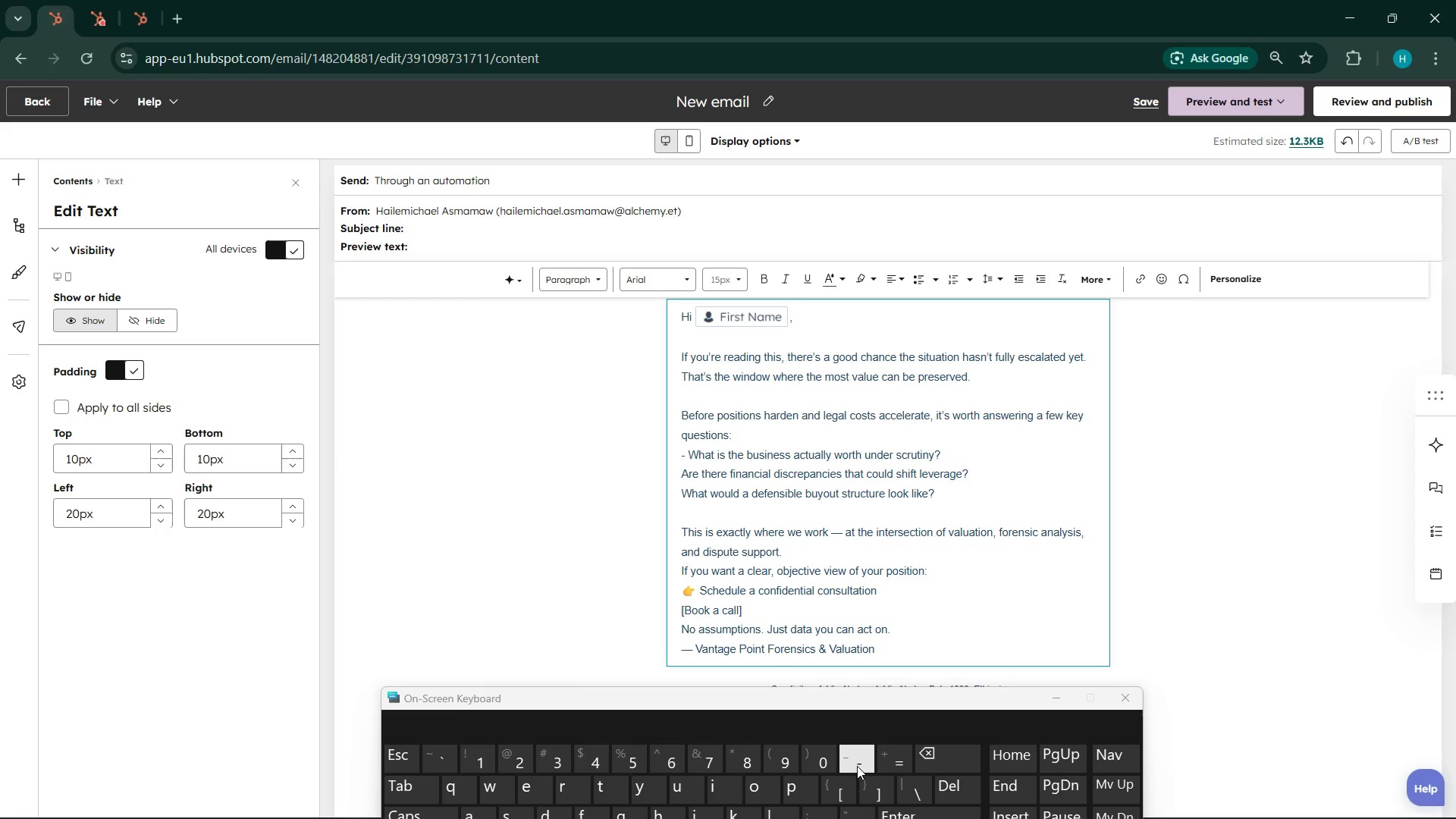 
key(Minus)
 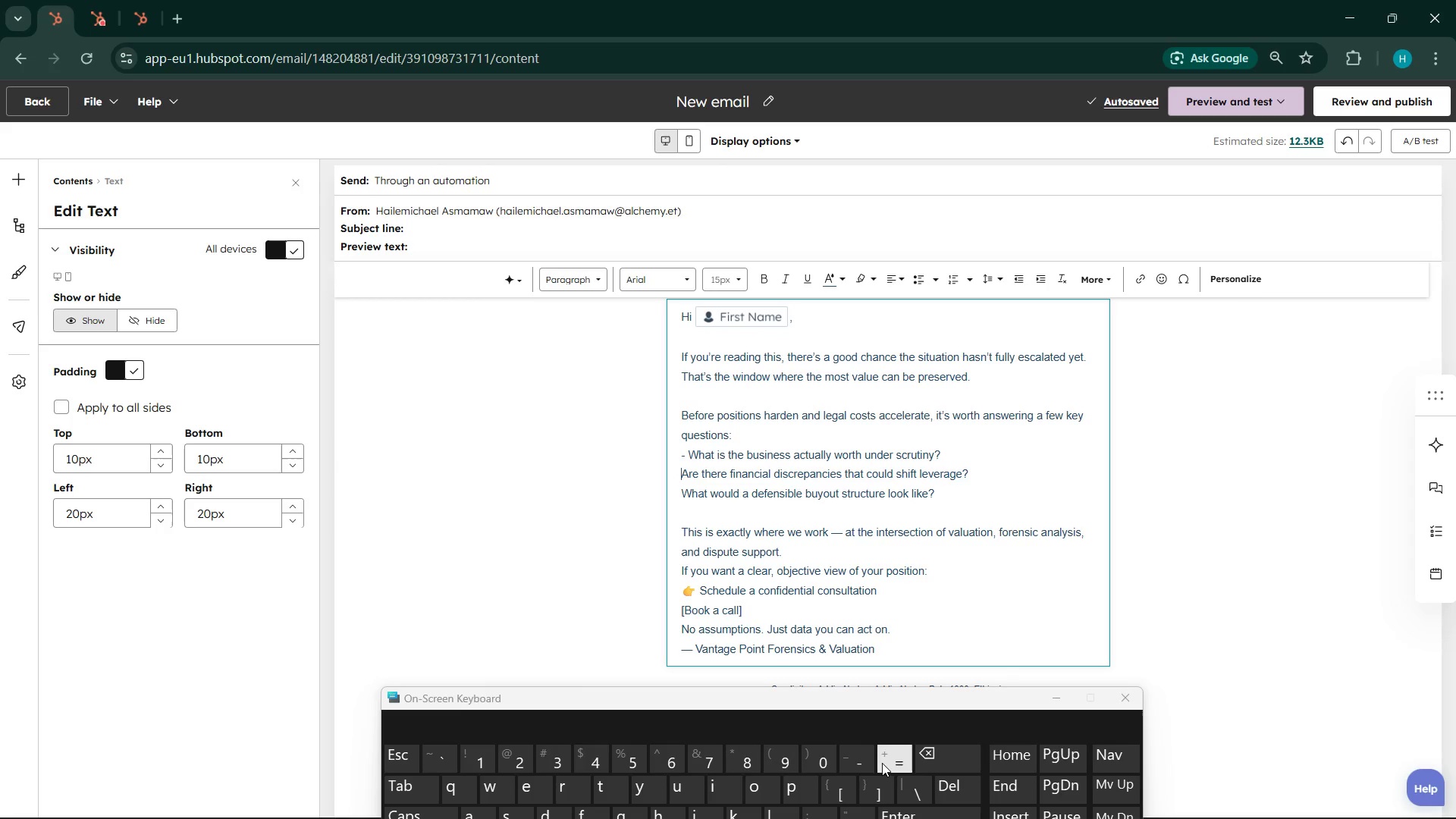 
key(Minus)
 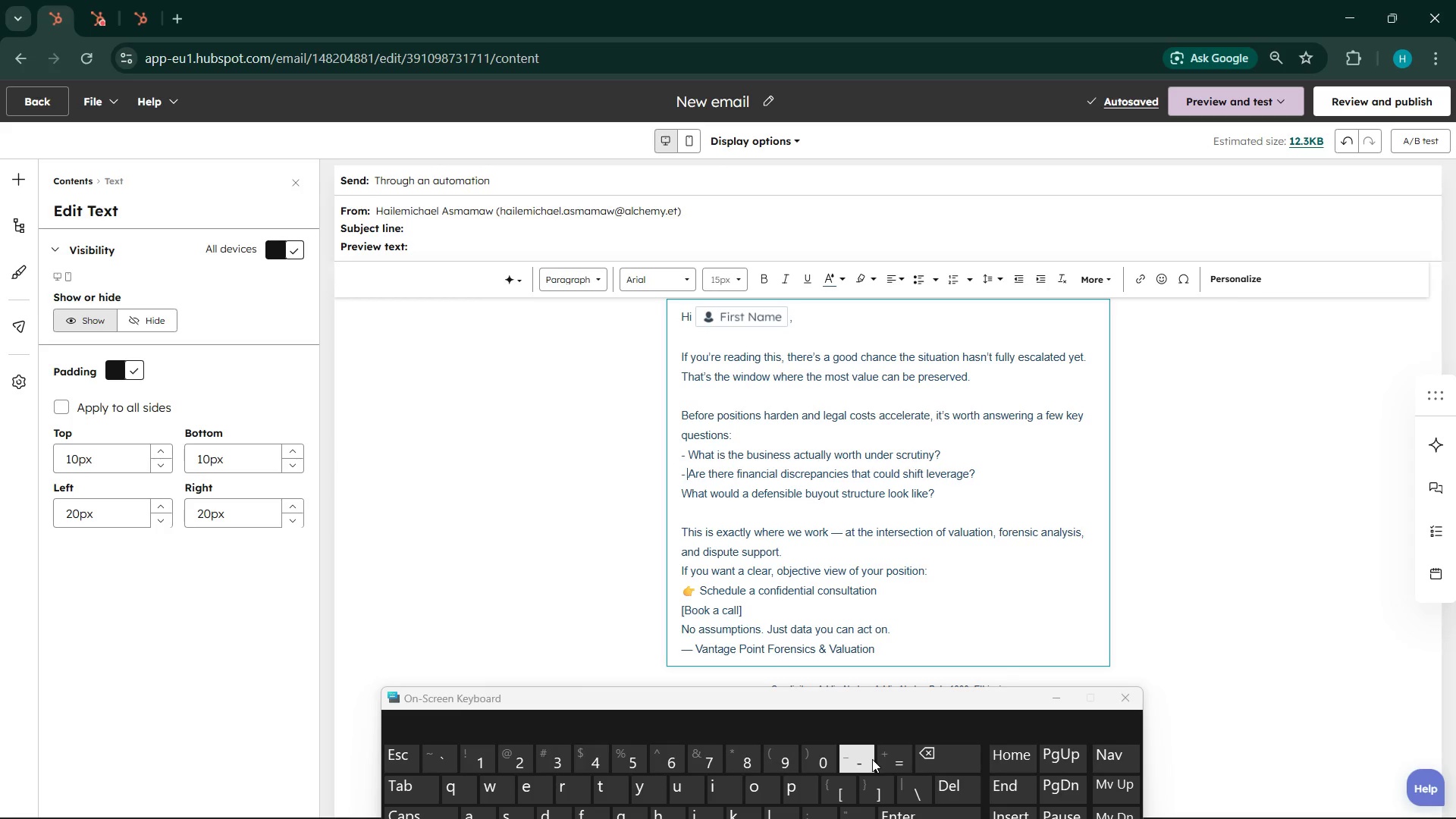 
key(Space)
 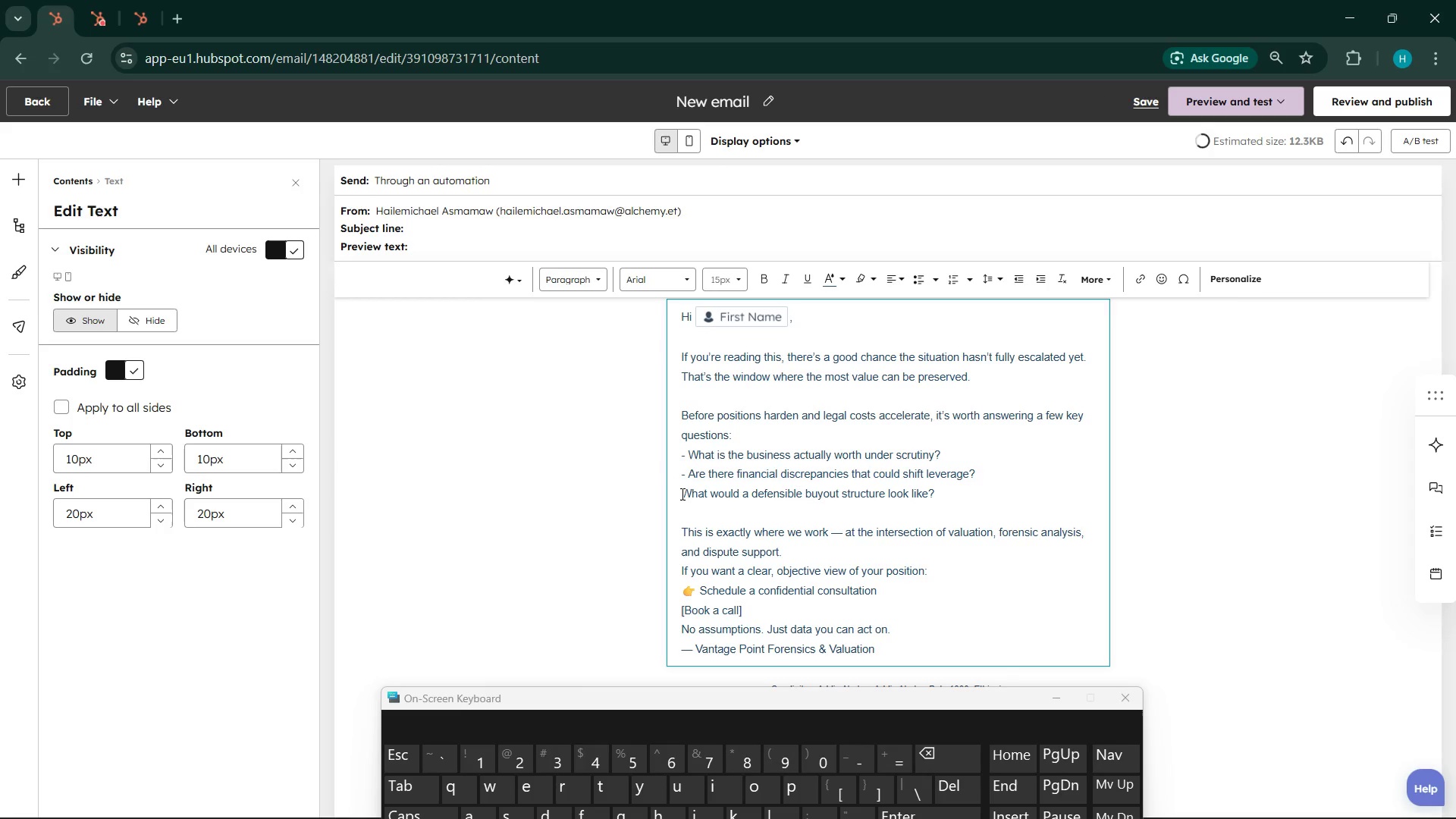 
left_click([679, 492])
 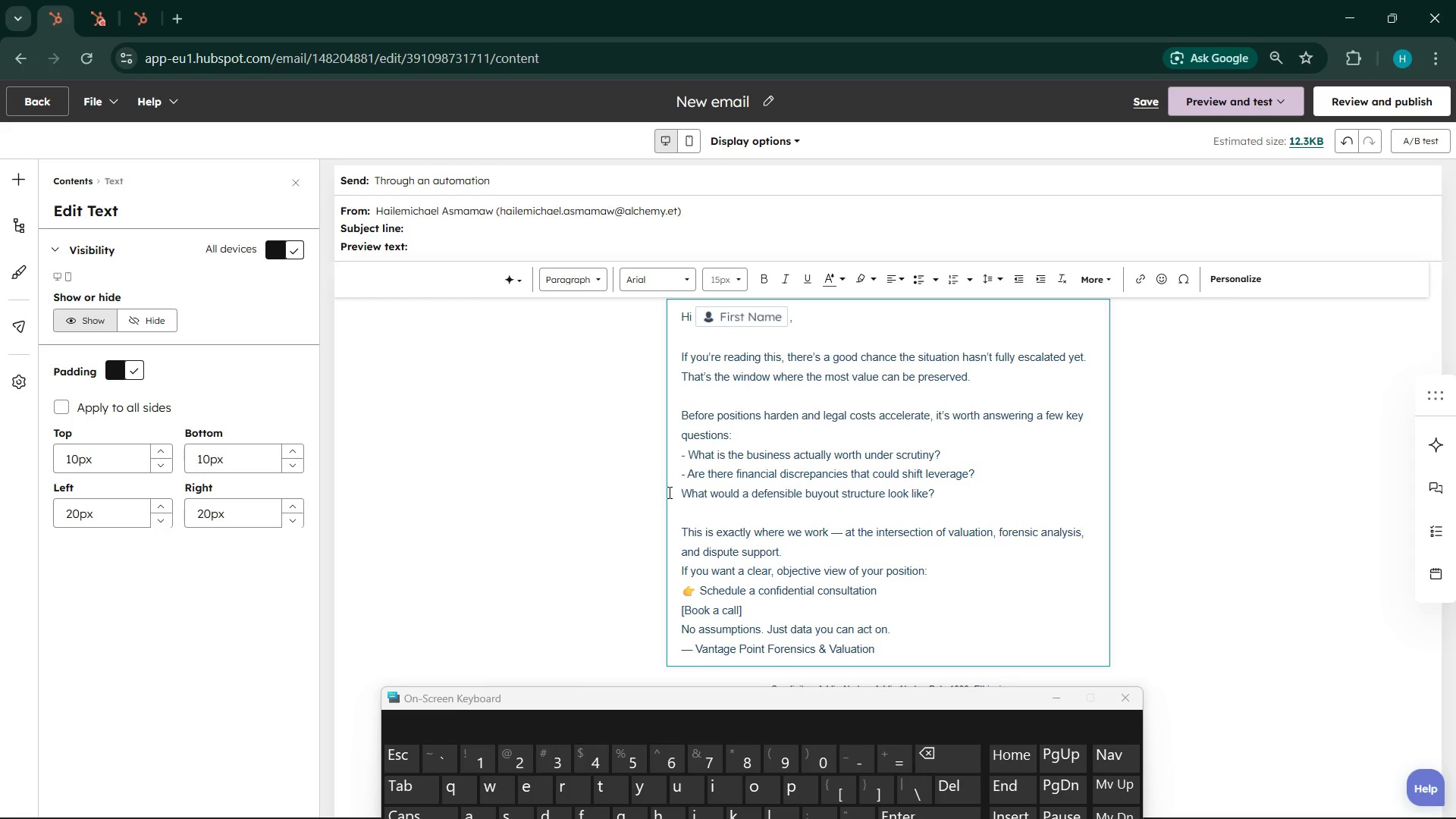 
left_click([668, 492])
 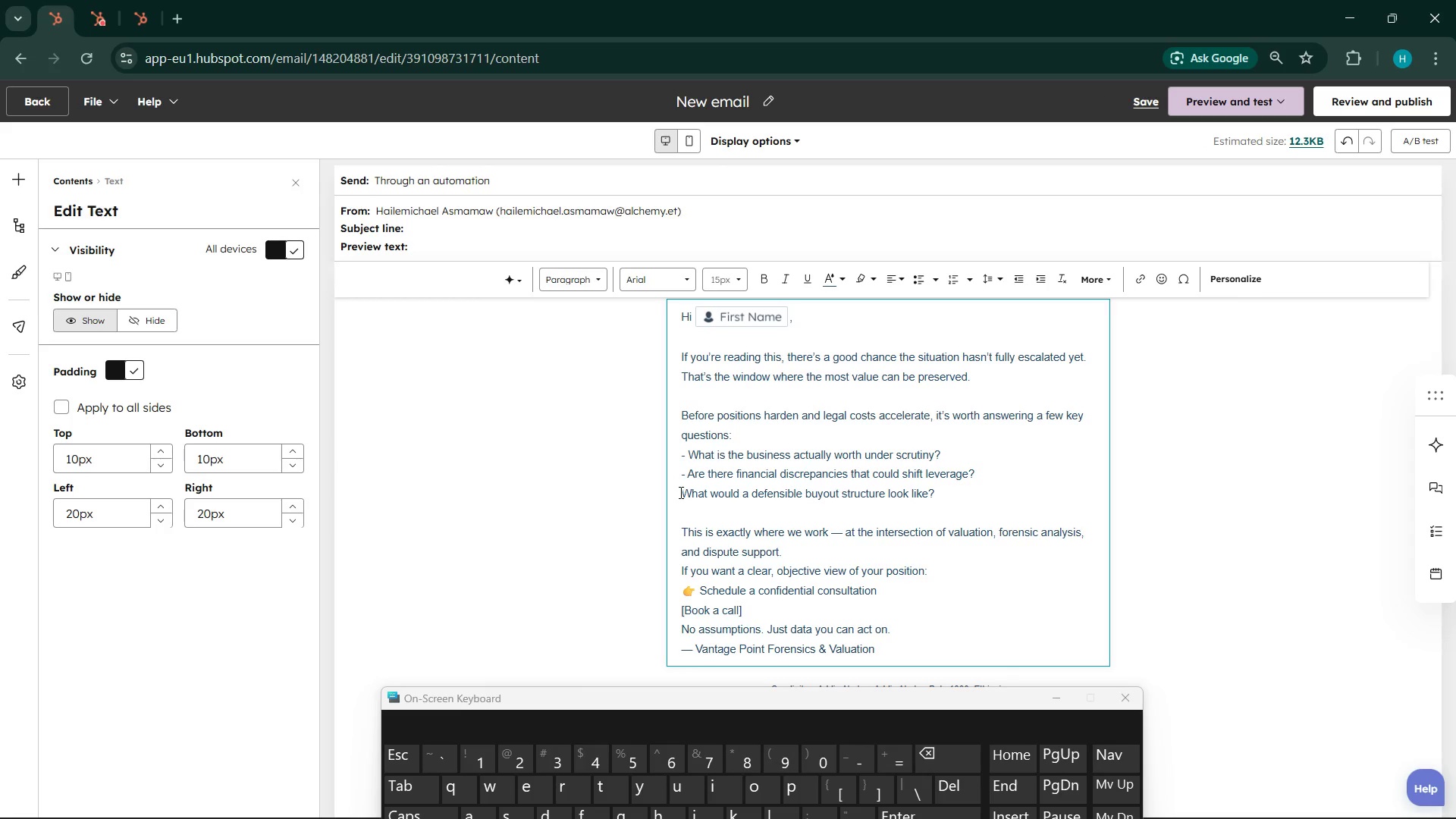 
left_click([679, 492])
 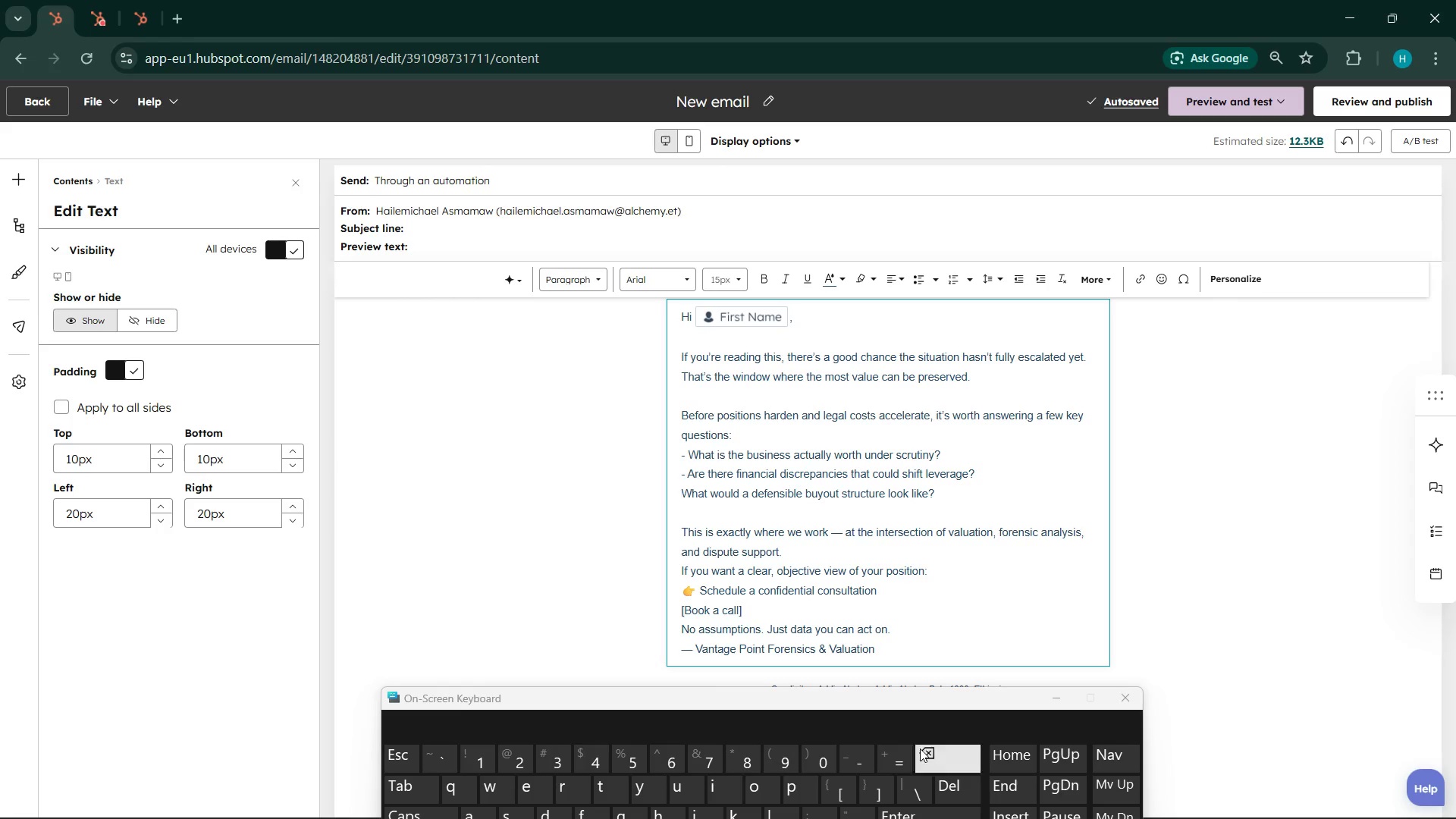 
key(Minus)
 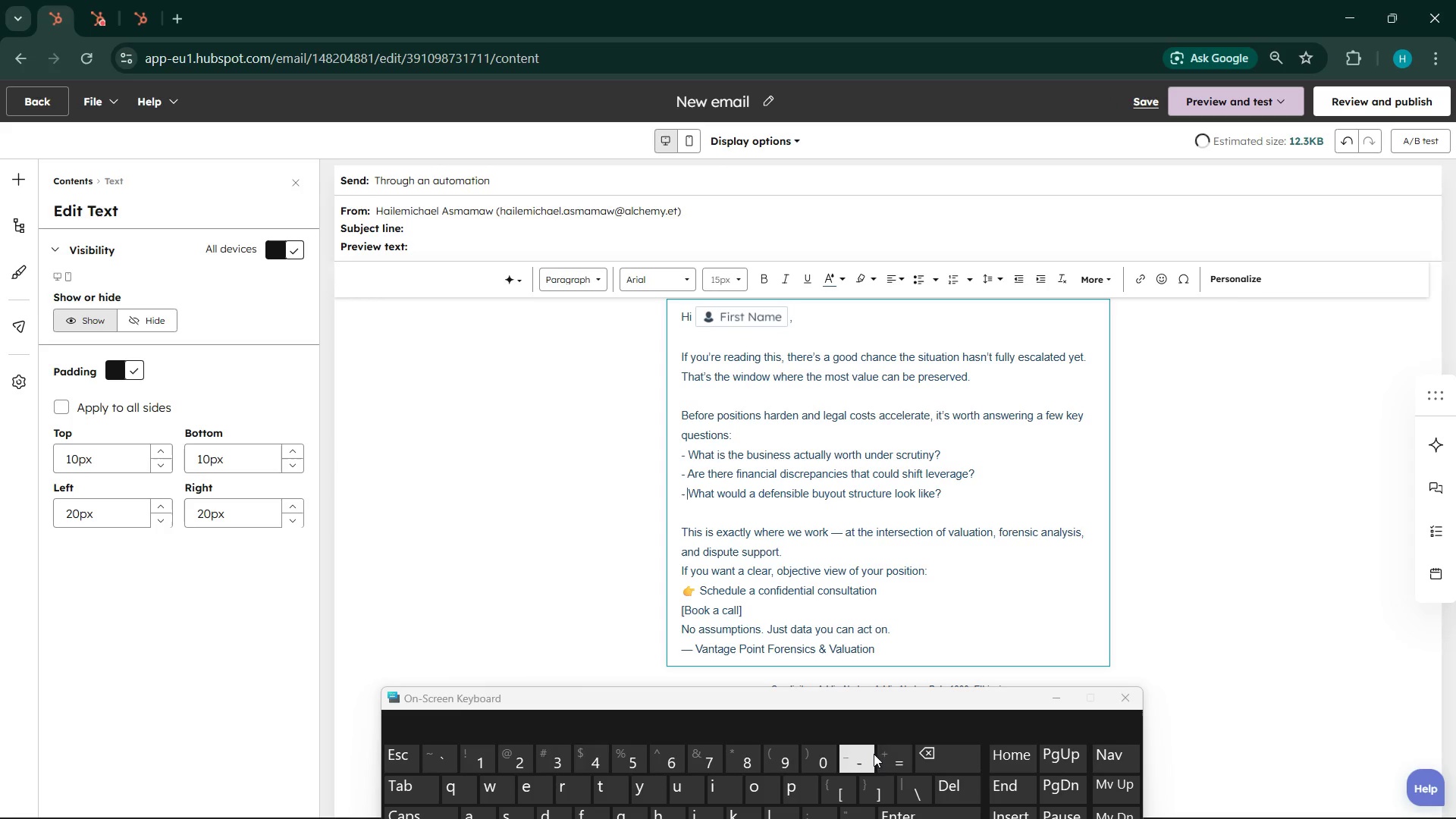 
key(Space)
 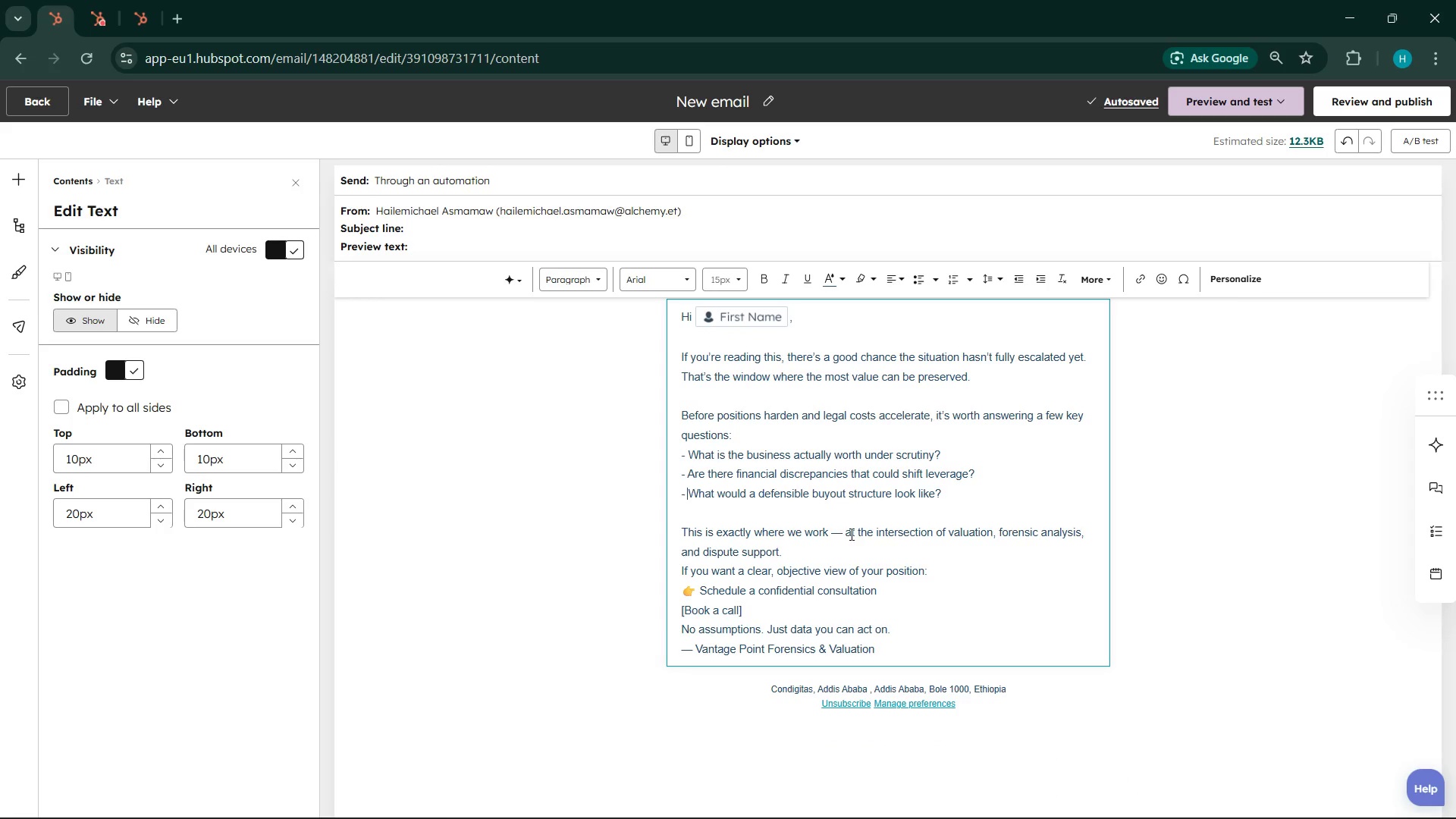 
wait(5.64)
 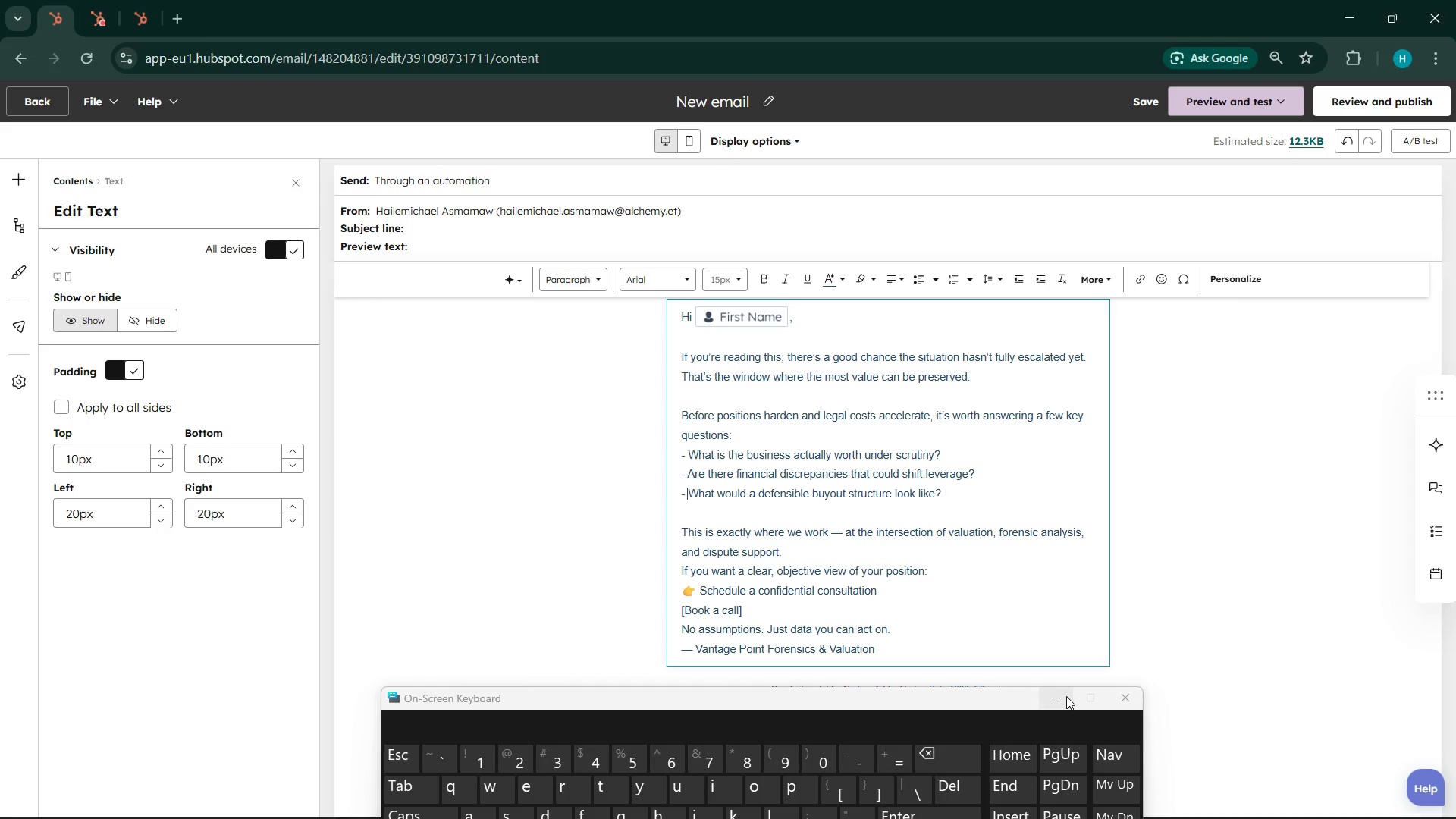 
left_click([847, 528])
 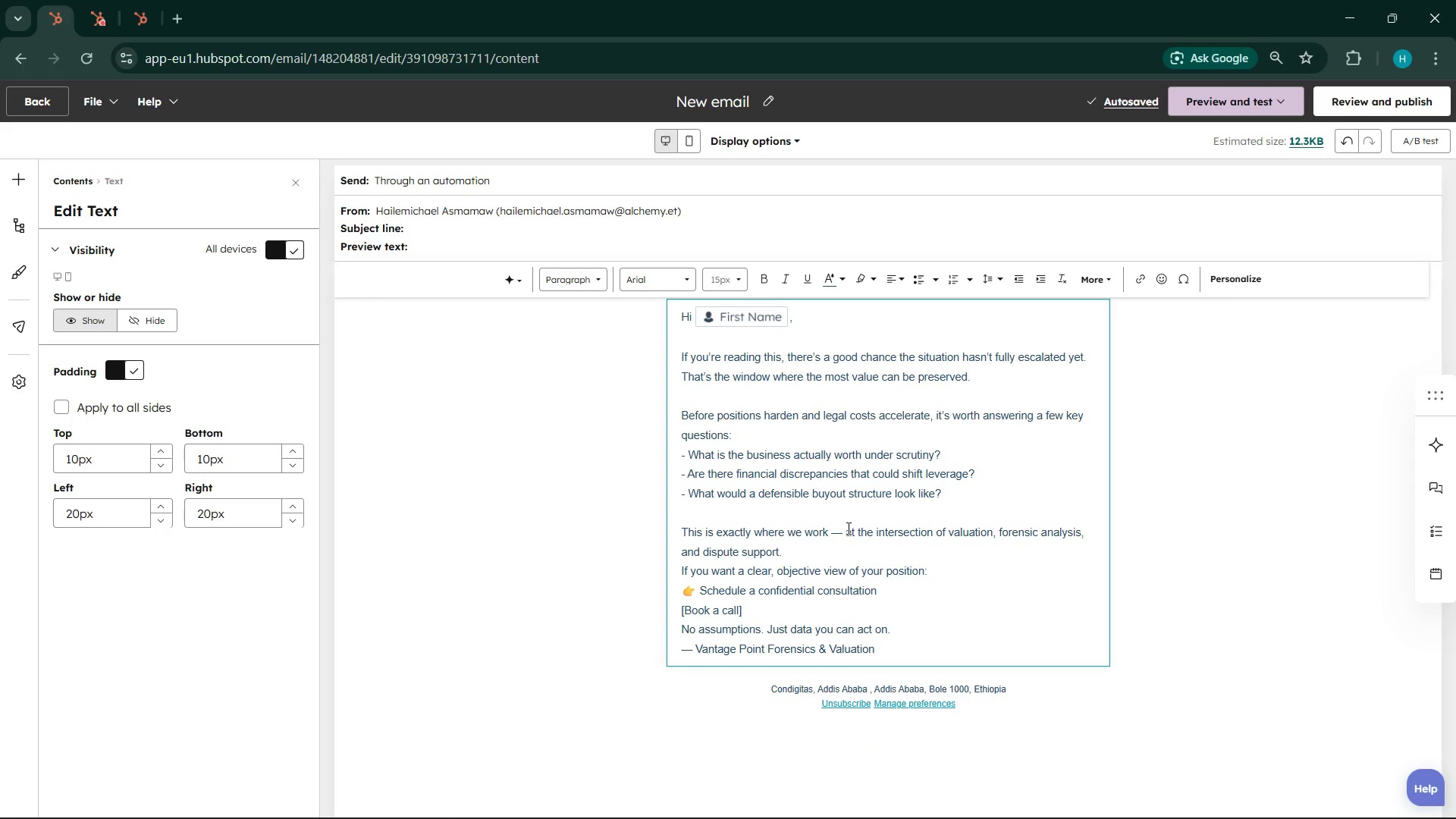 
key(Backspace)
 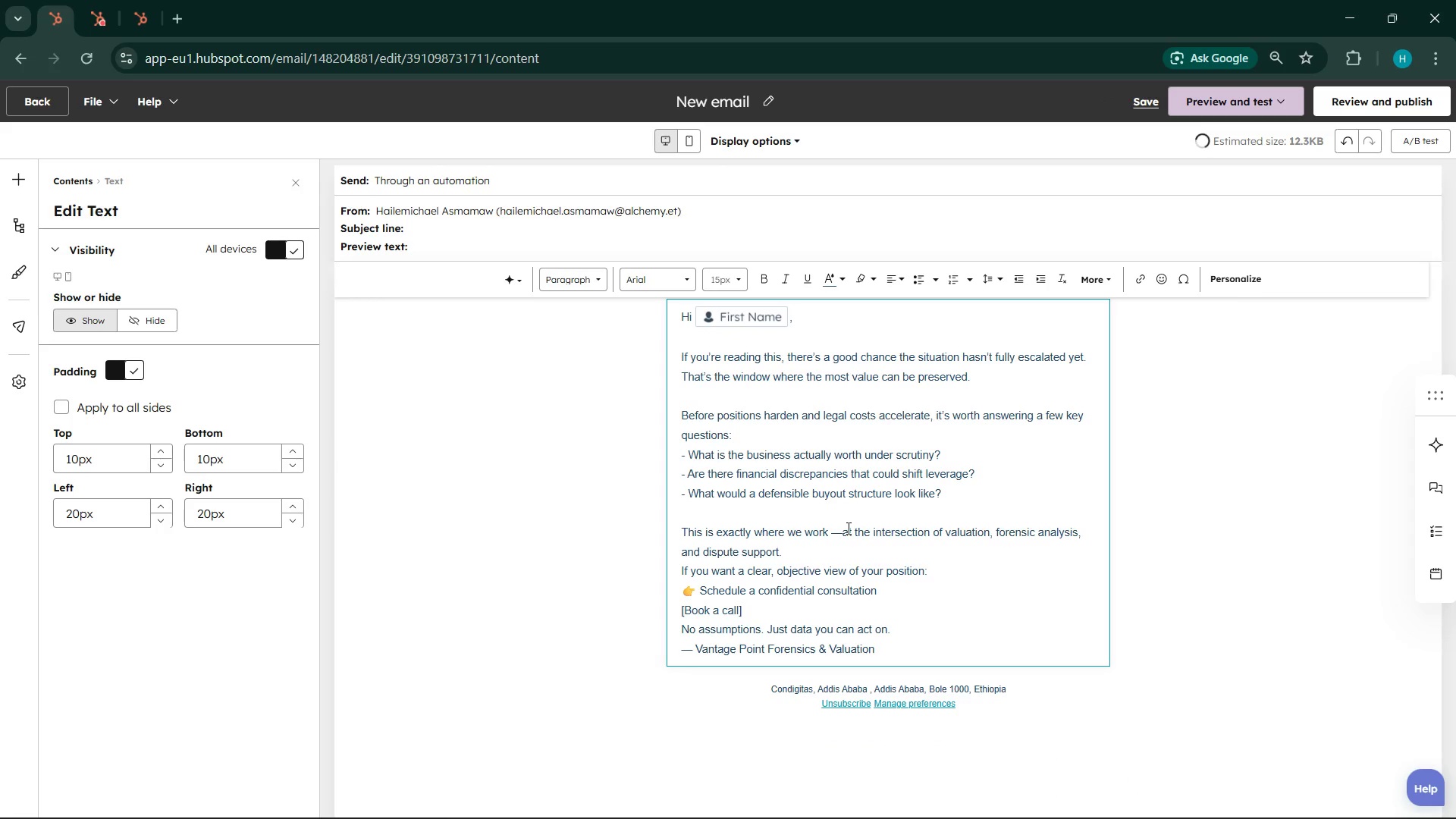 
key(Backspace)
 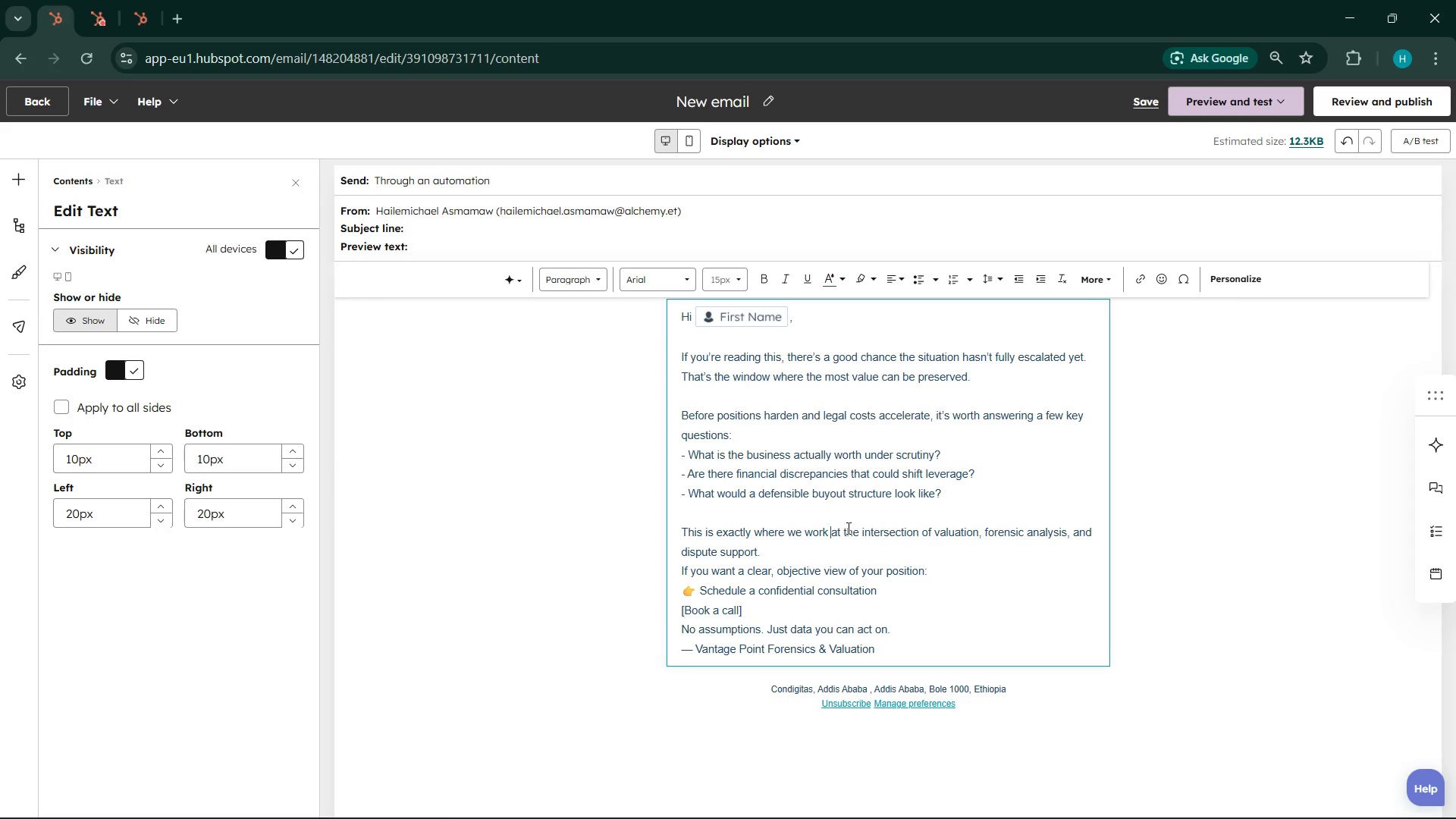 
key(Space)
 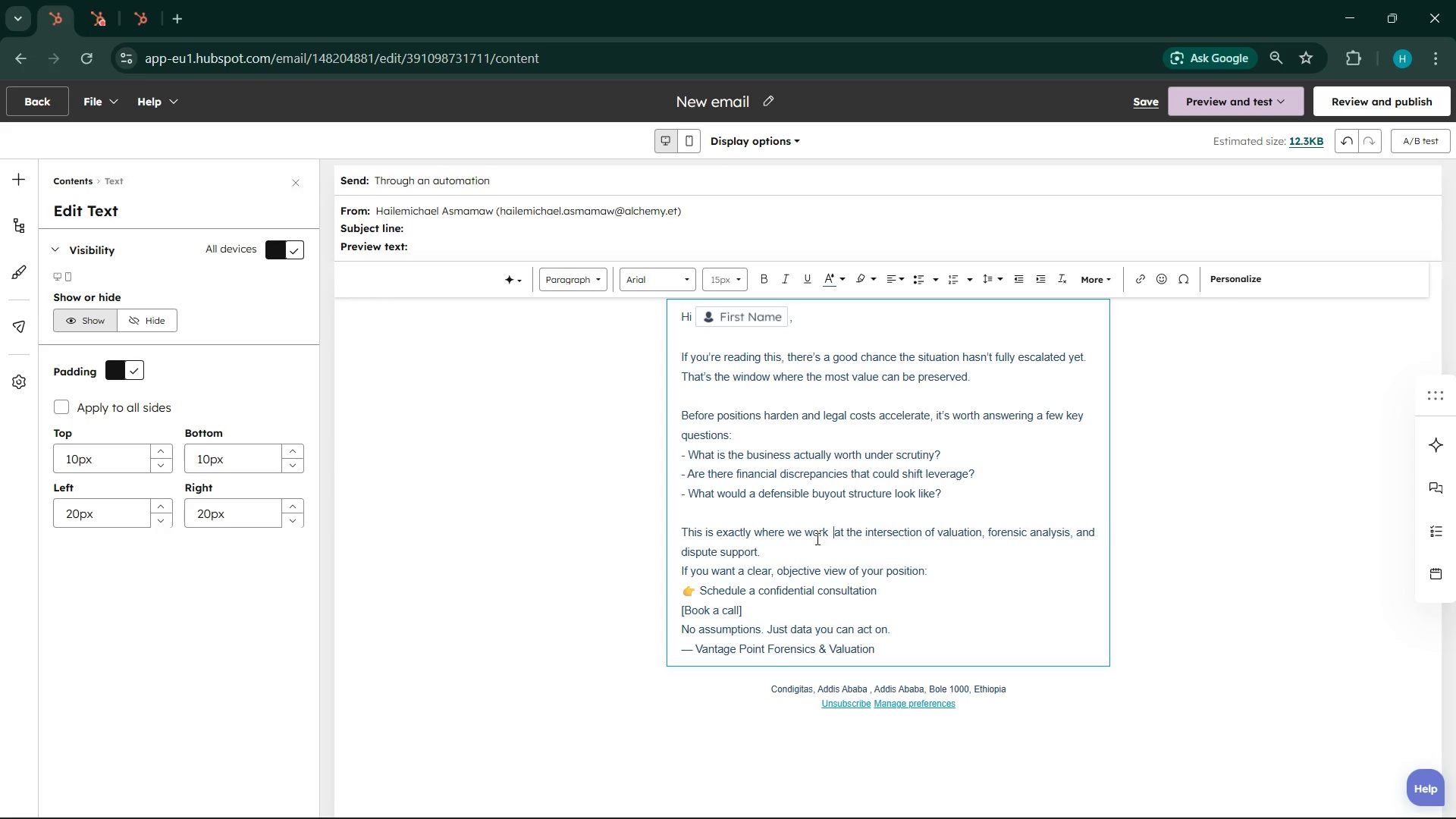 
left_click([795, 542])
 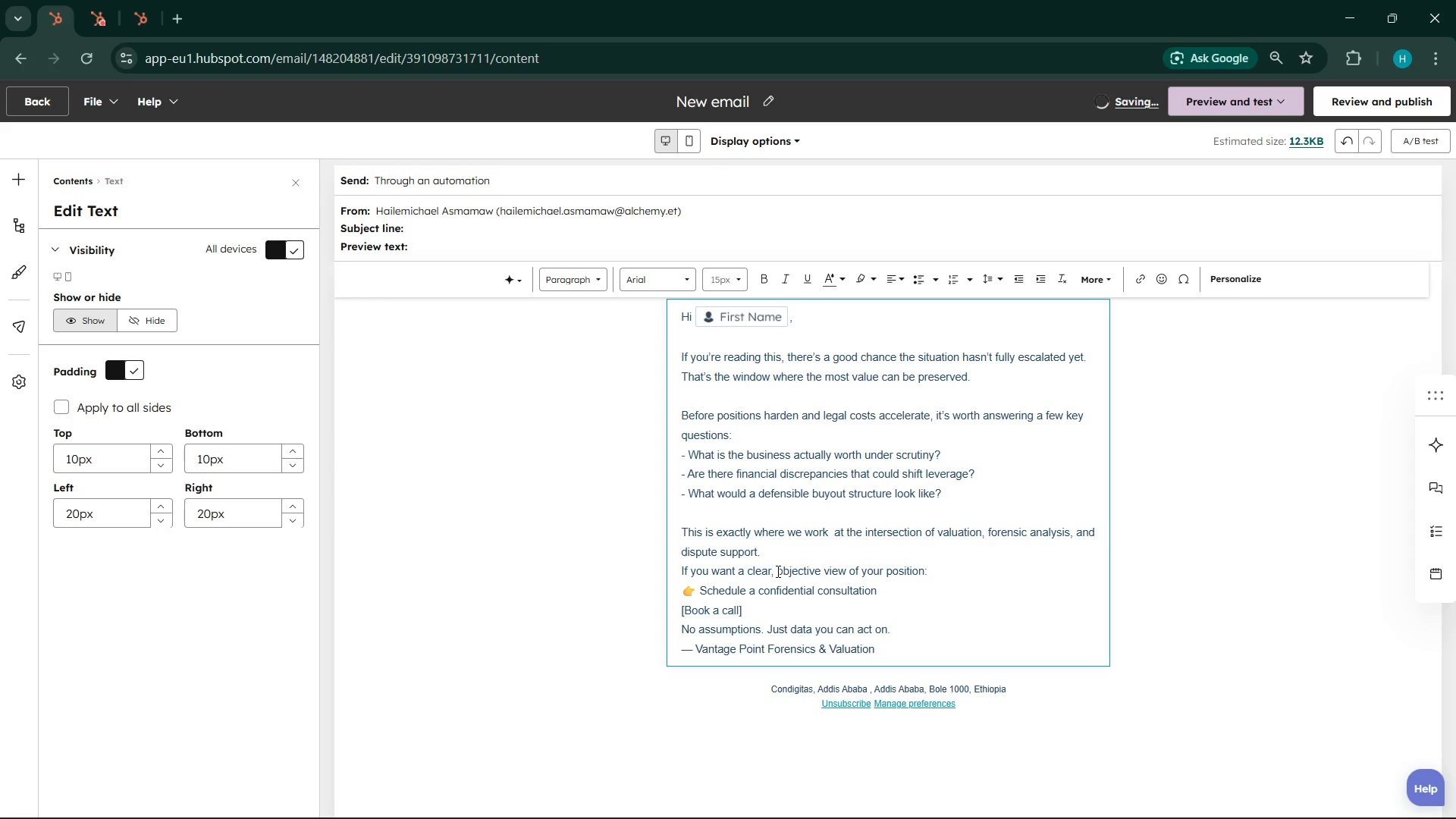 
left_click([777, 571])
 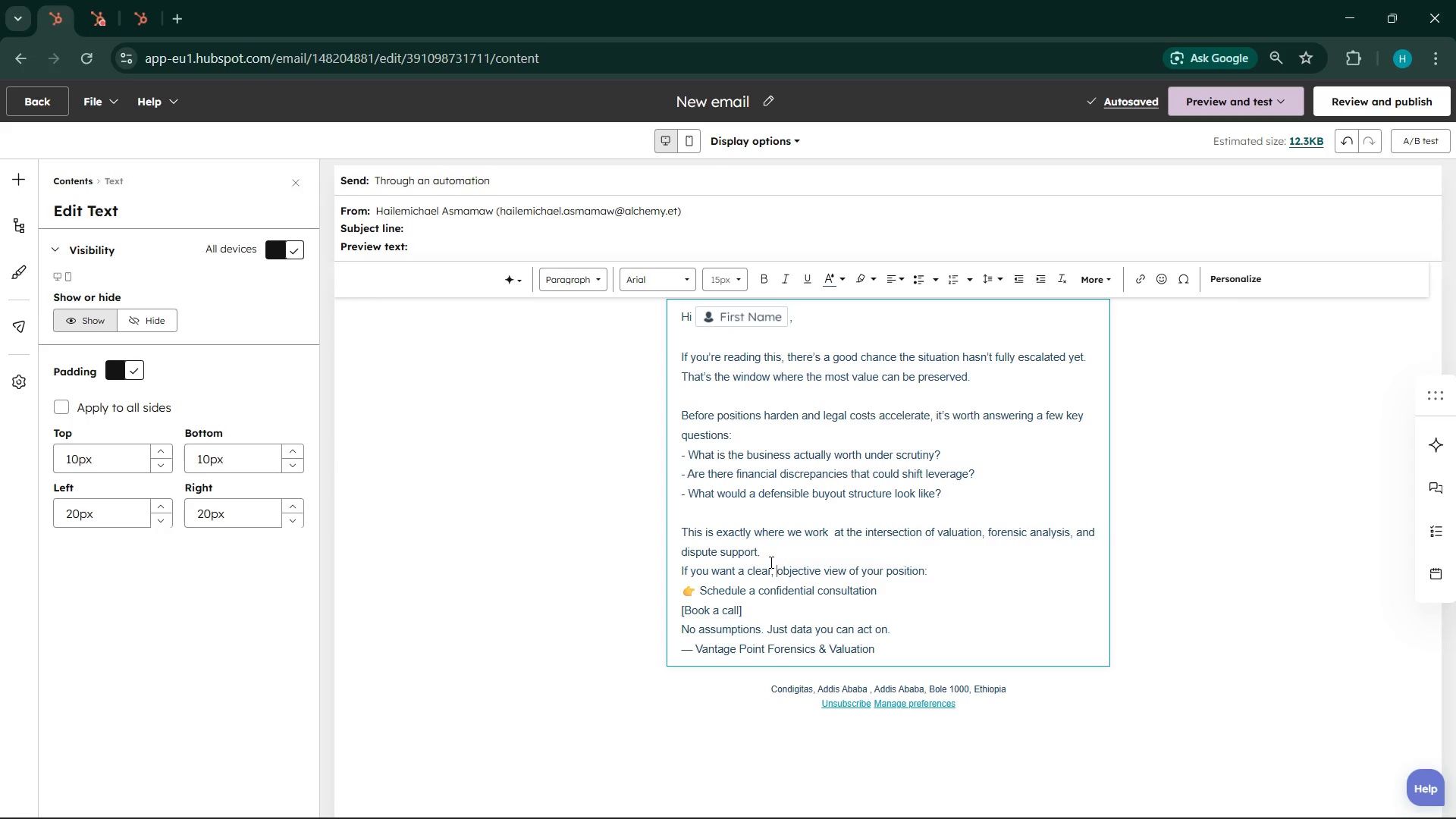 
left_click([770, 562])
 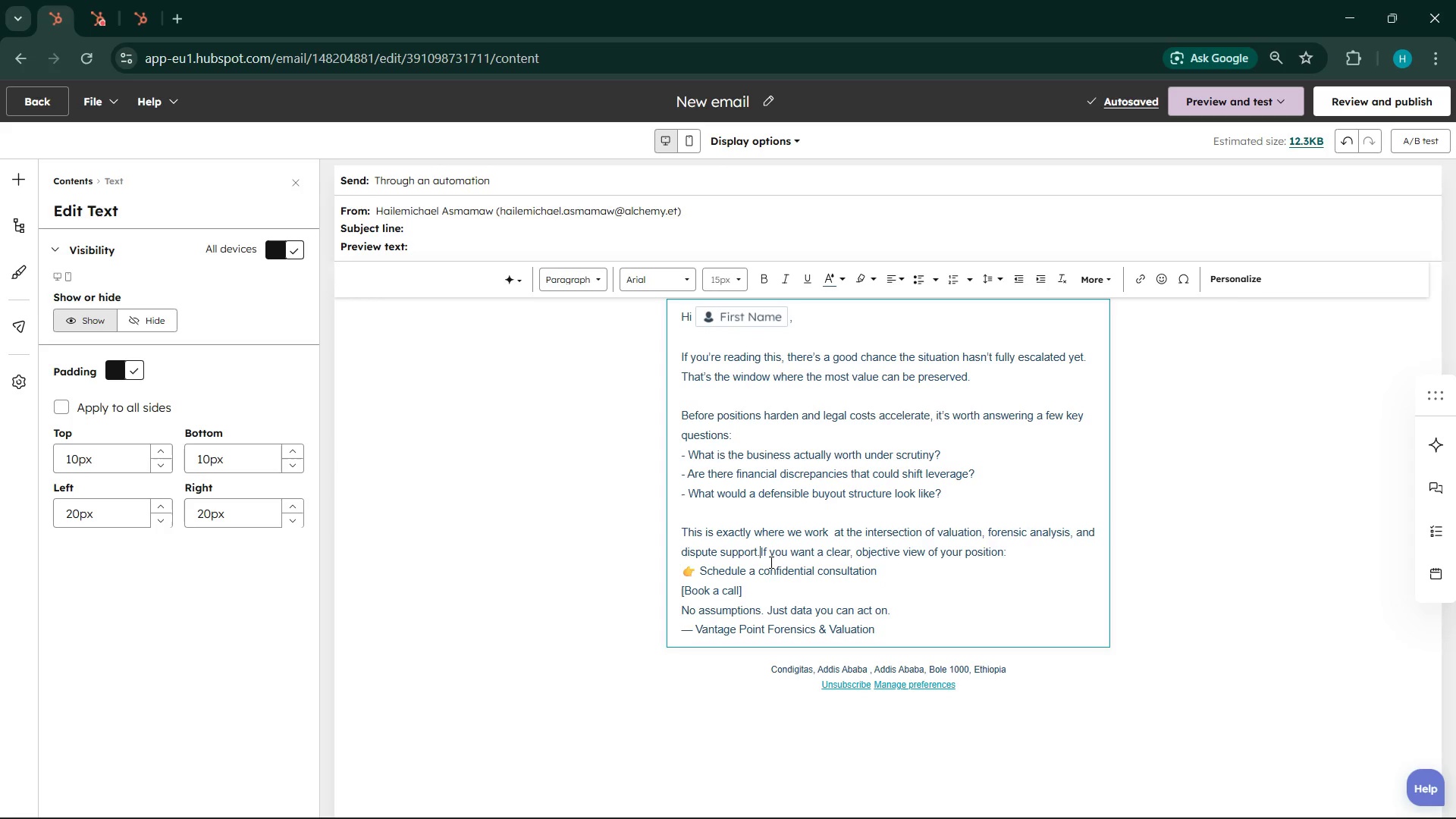 
key(Delete)
 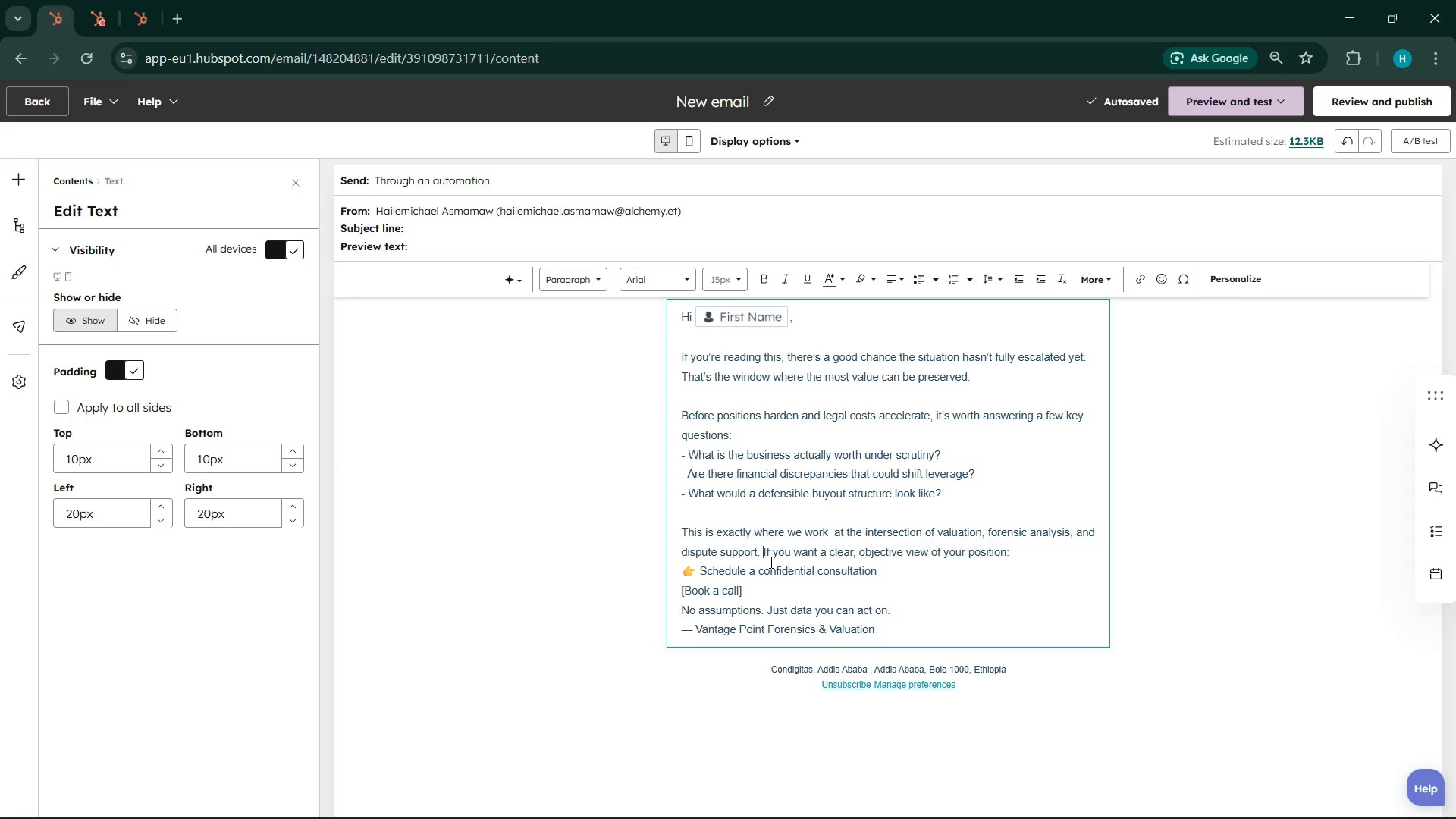 
key(Space)
 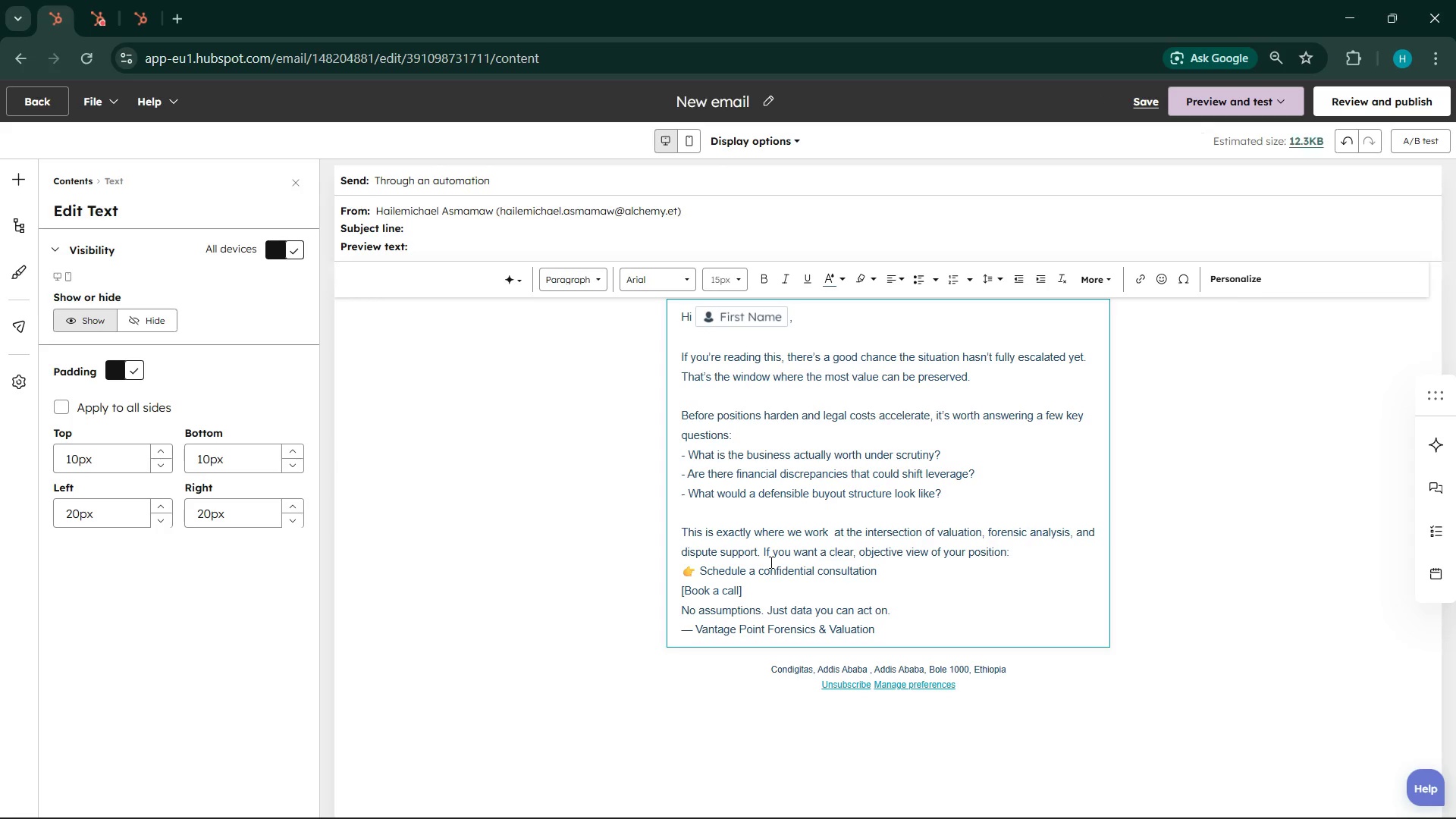 
key(Delete)
 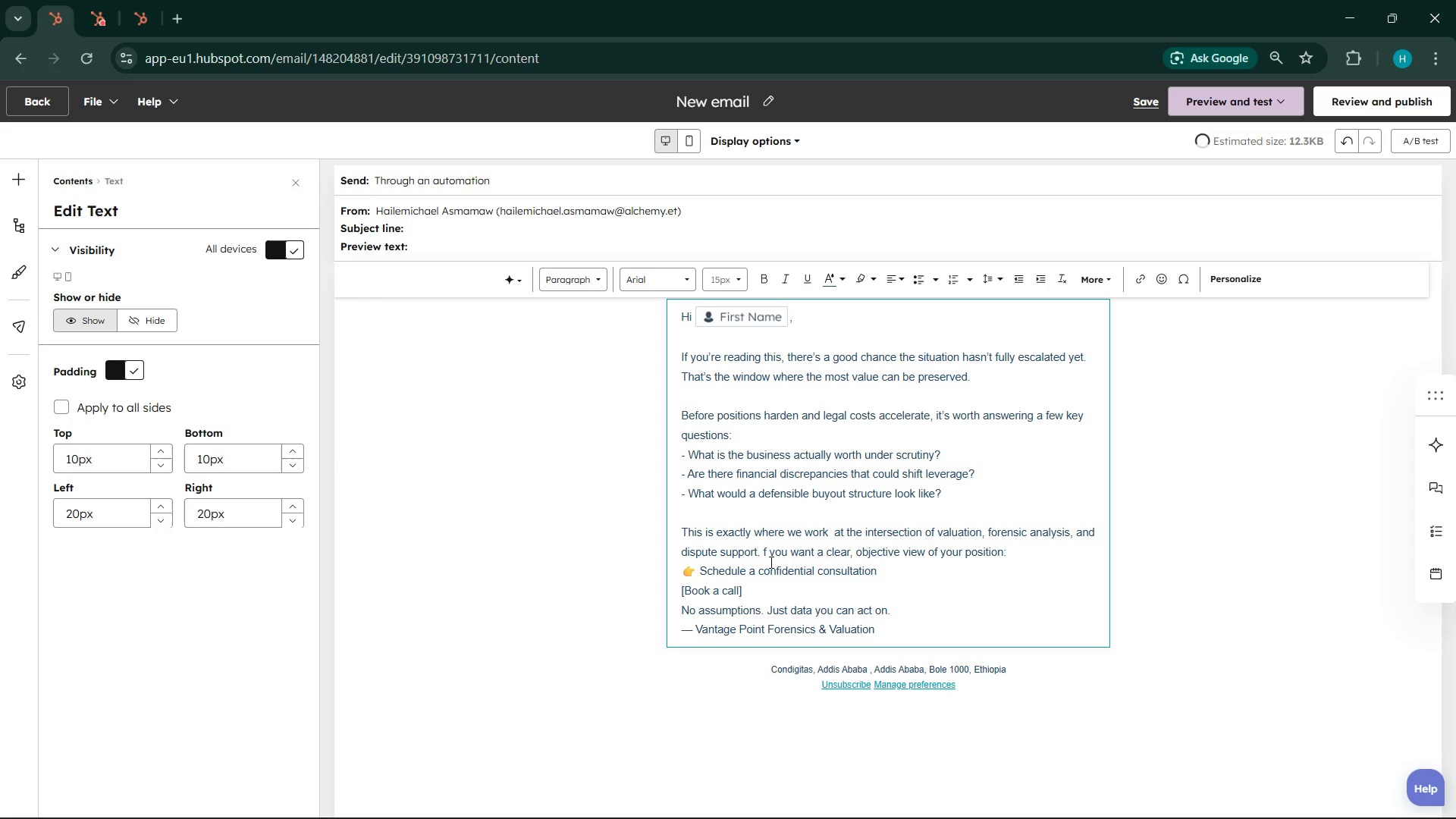 
key(I)
 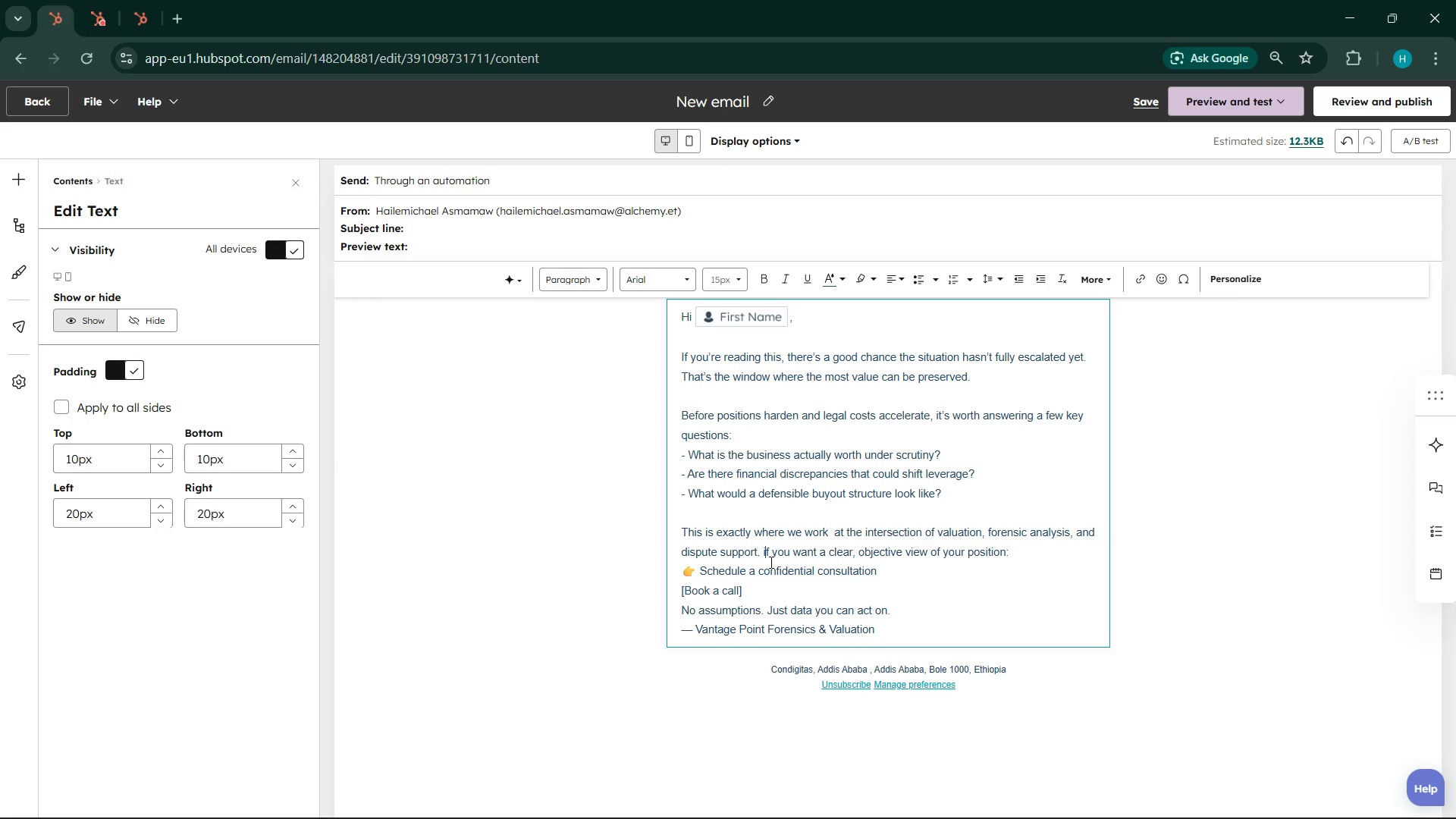 
key(Backspace)
 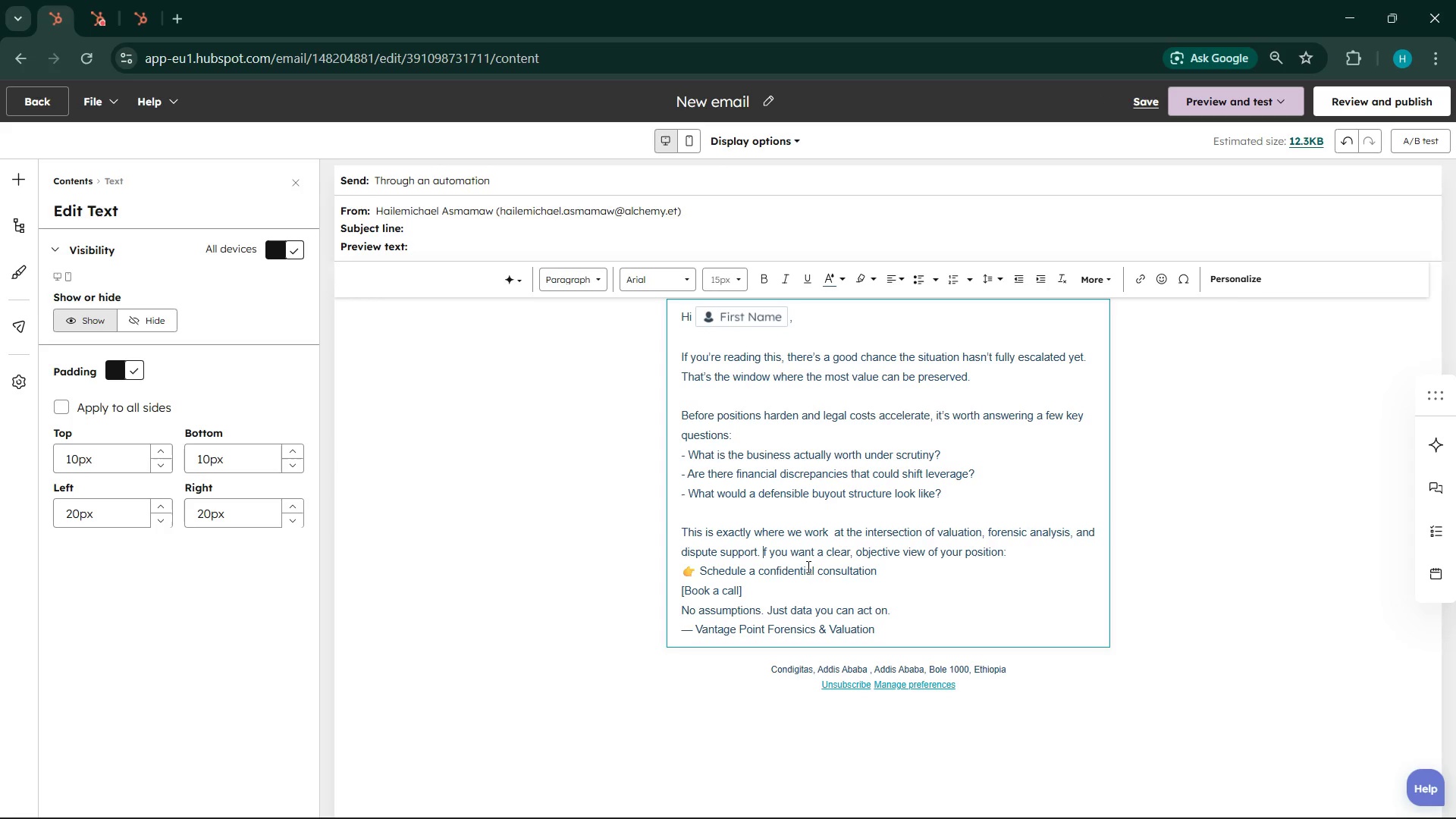 
key(I)
 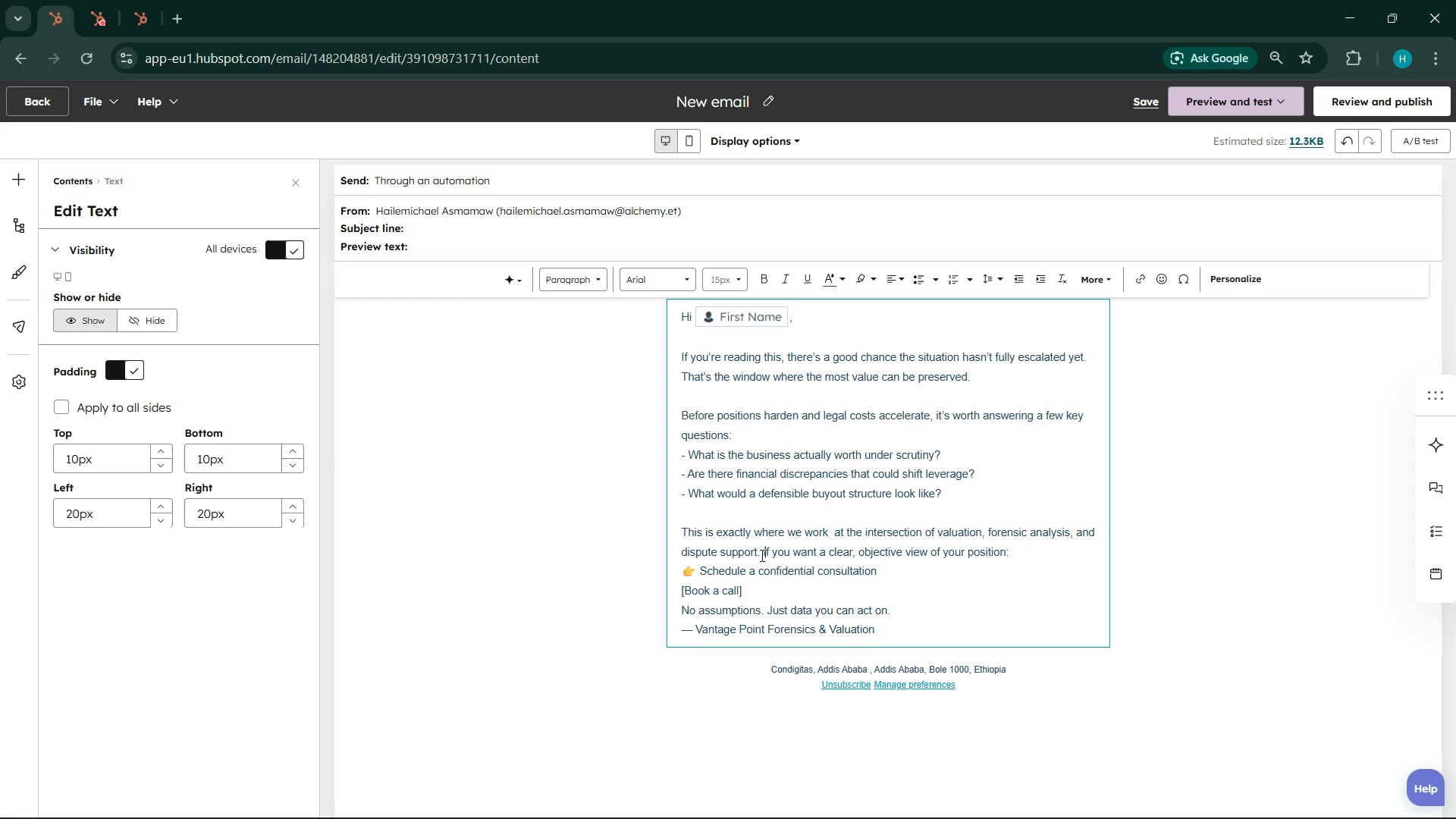 
left_click([760, 554])
 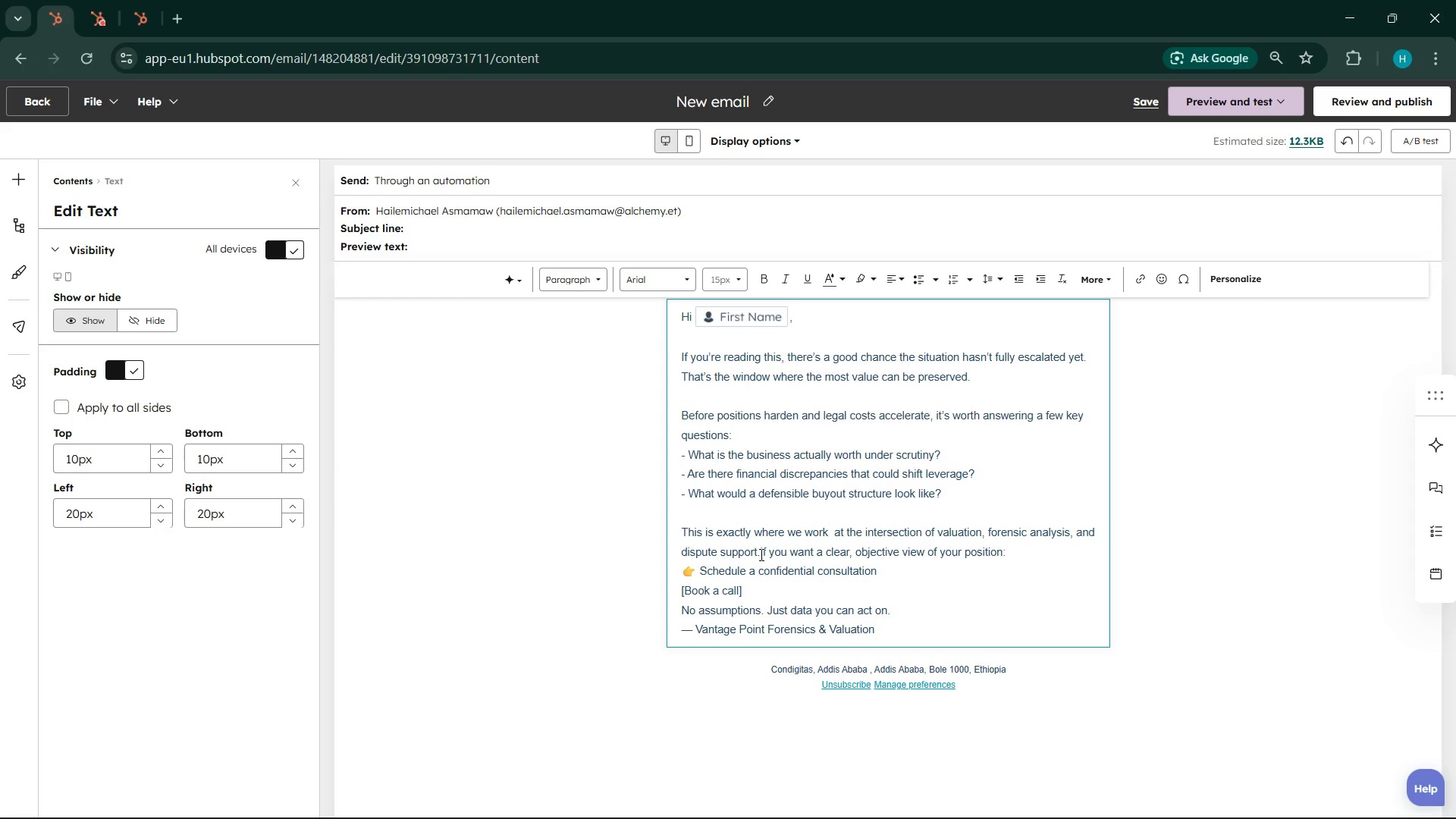 
key(Delete)
 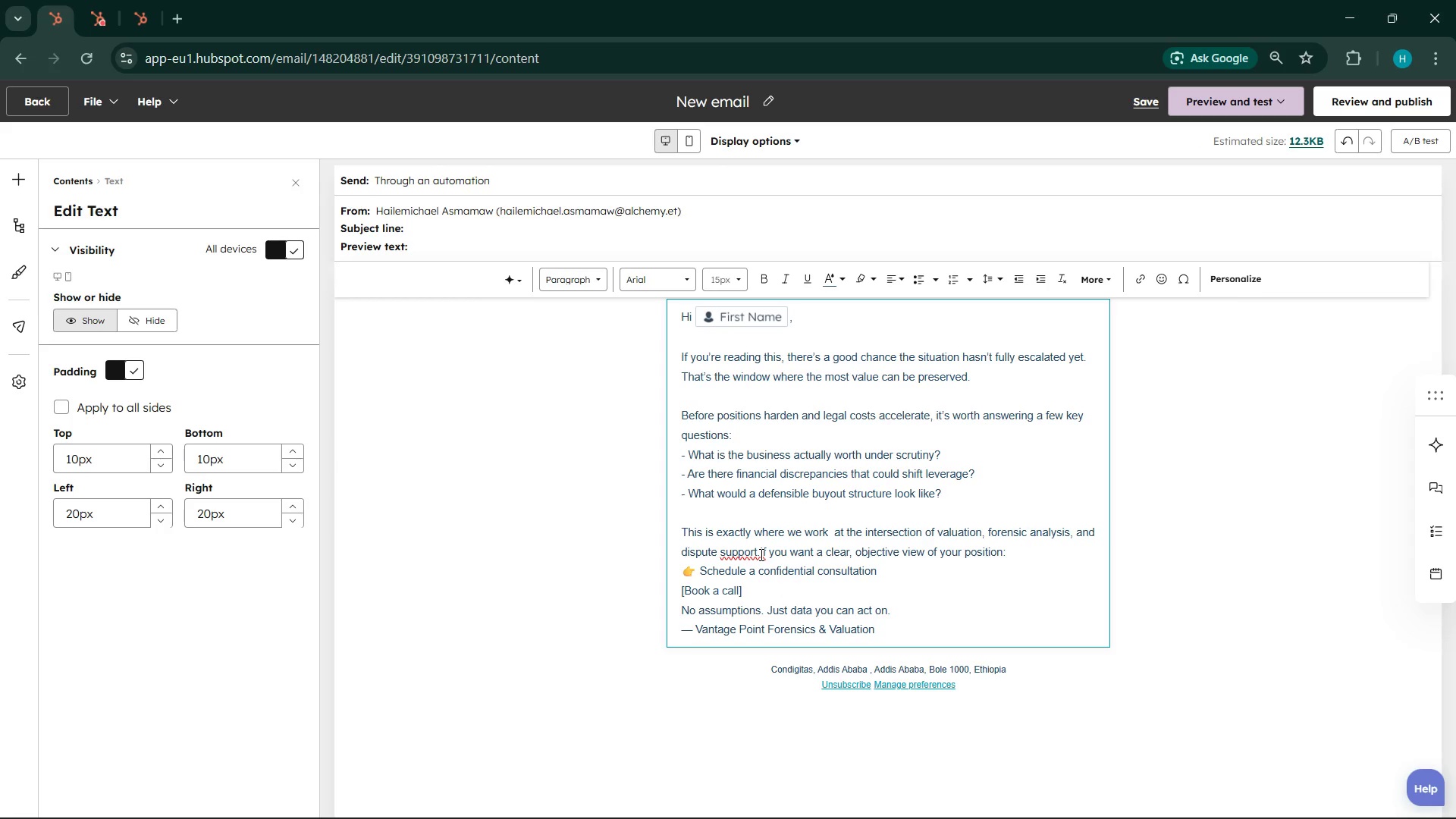 
key(Space)
 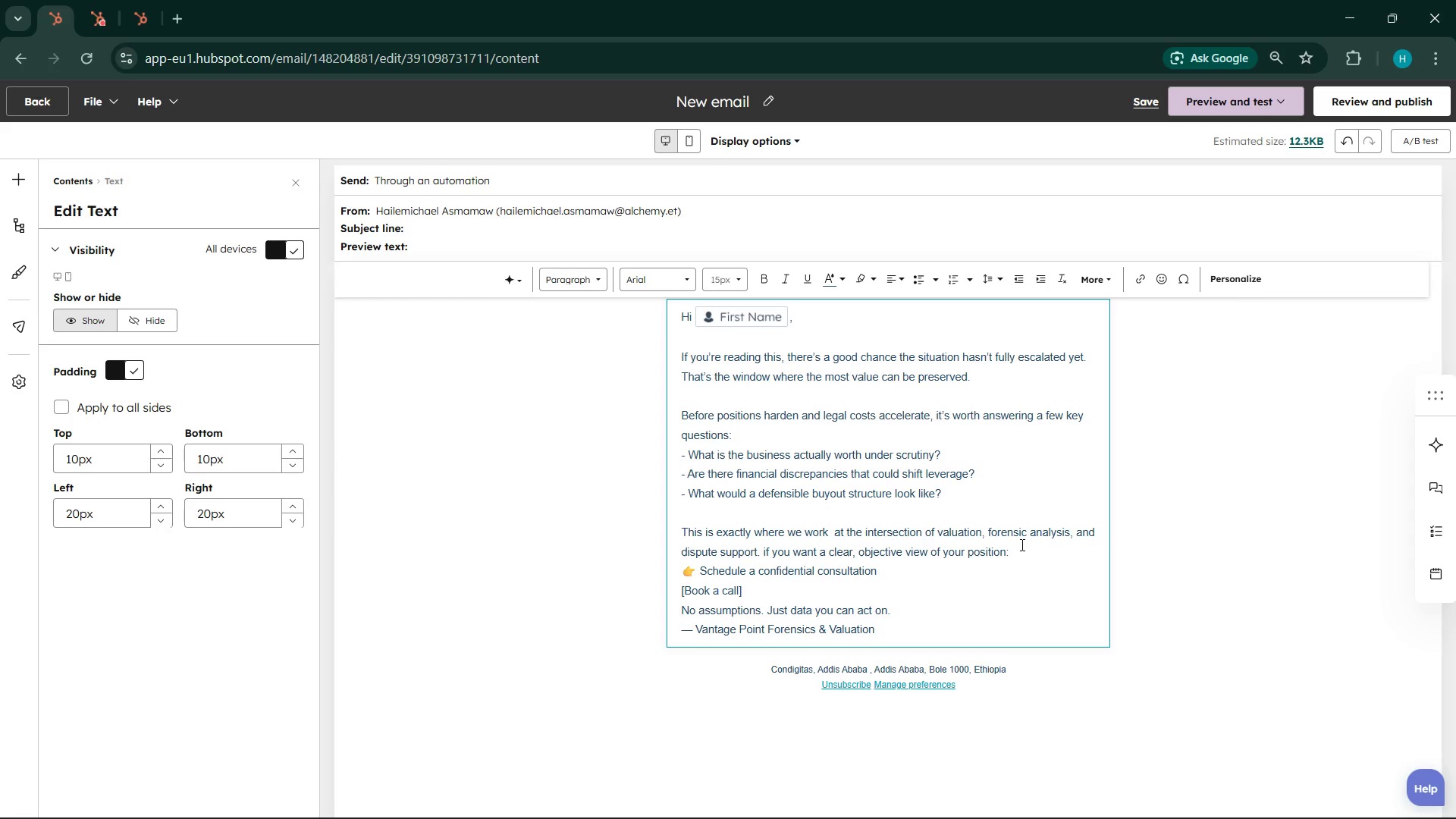 
left_click([1021, 551])
 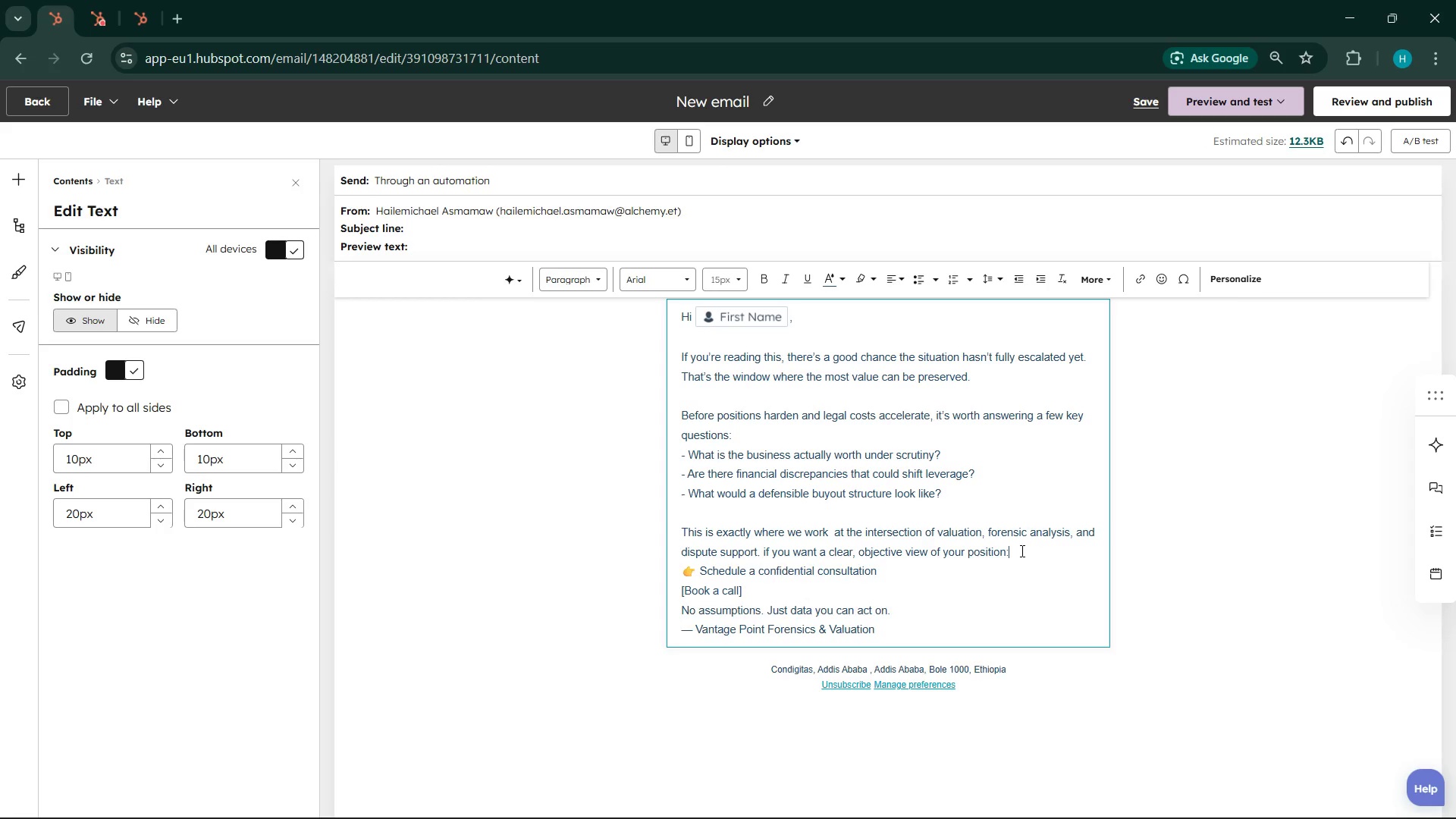 
key(Enter)
 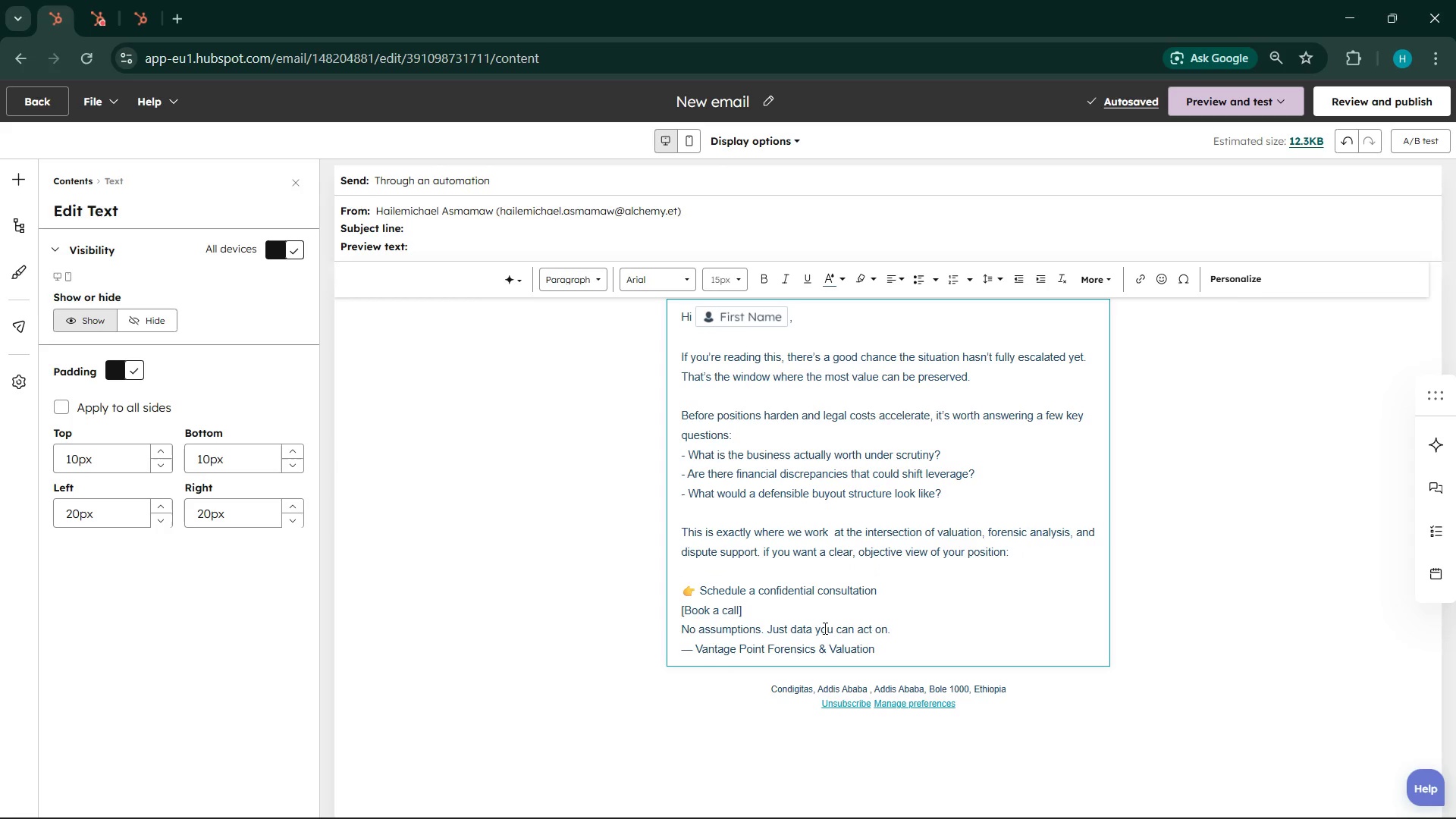 
double_click([824, 625])
 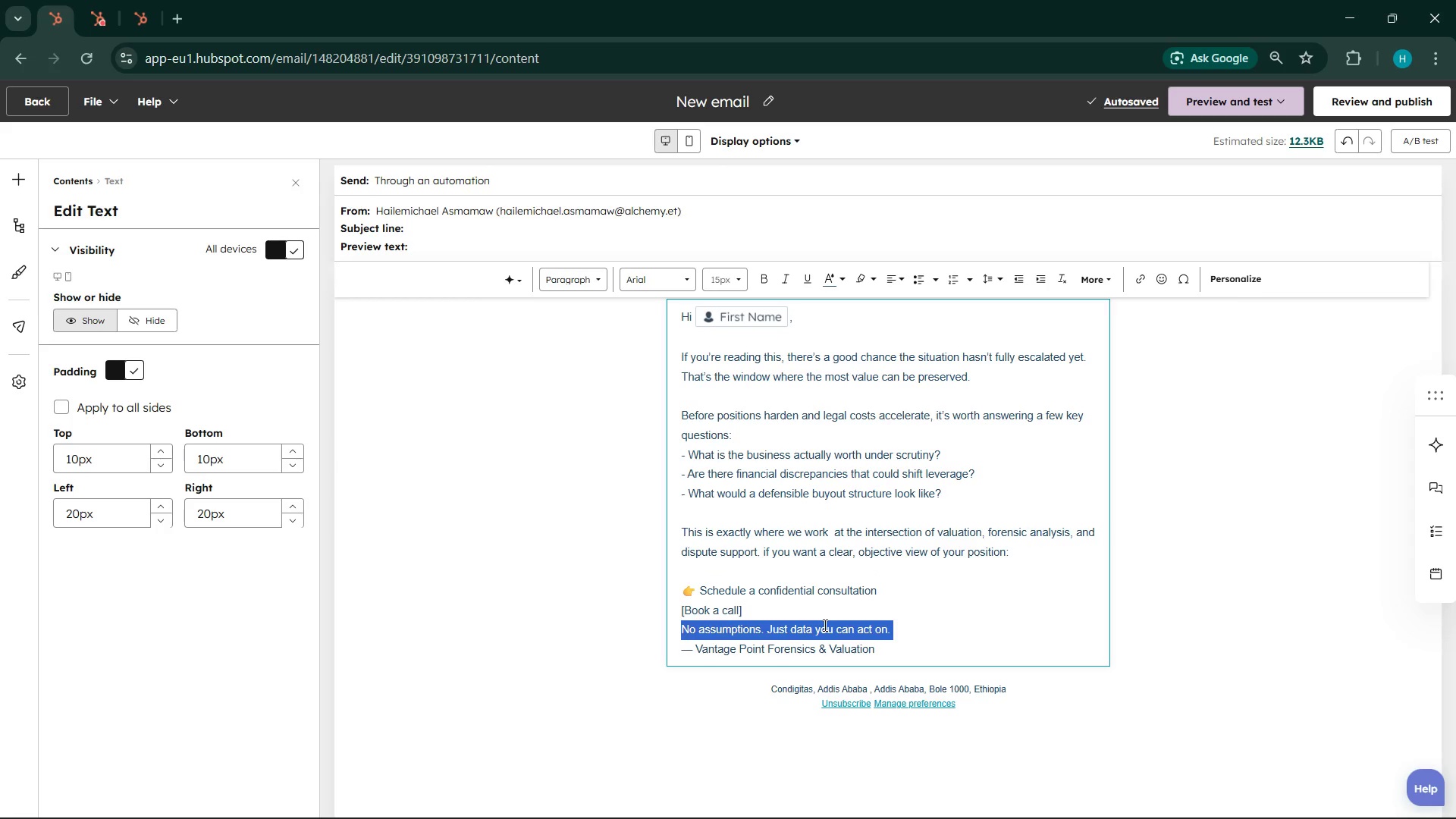 
triple_click([824, 625])
 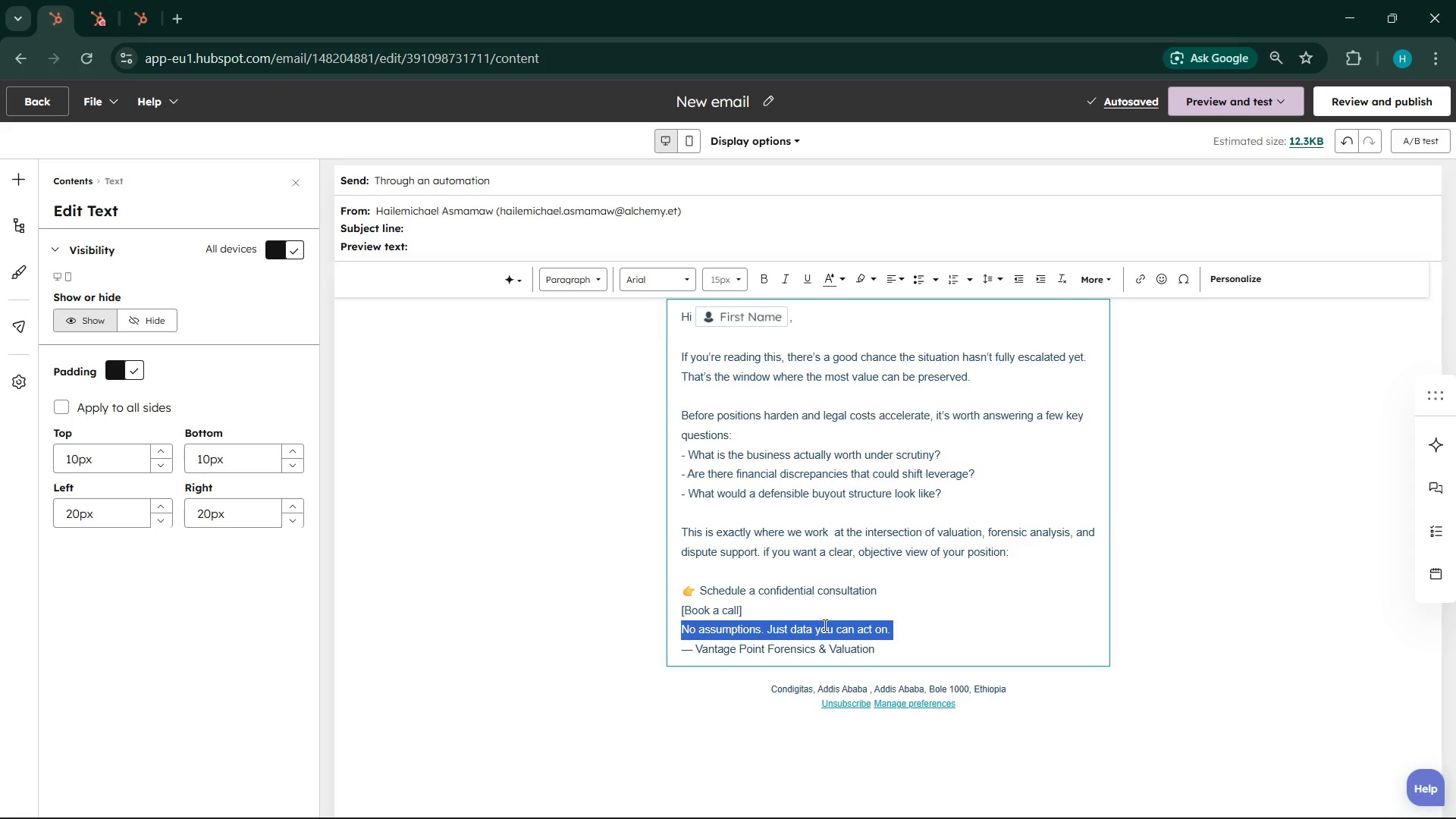 
triple_click([824, 625])
 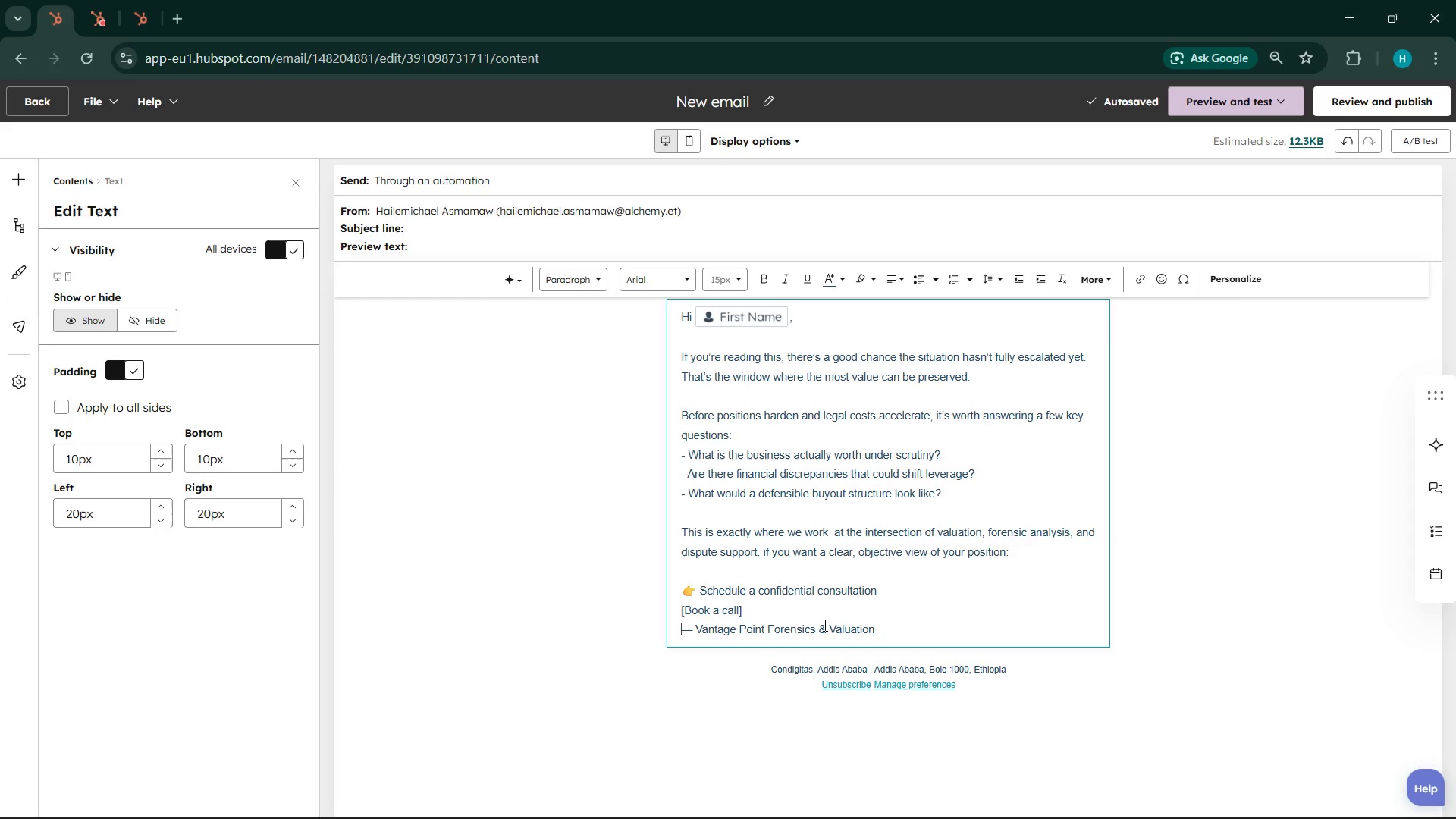 
key(Backspace)
 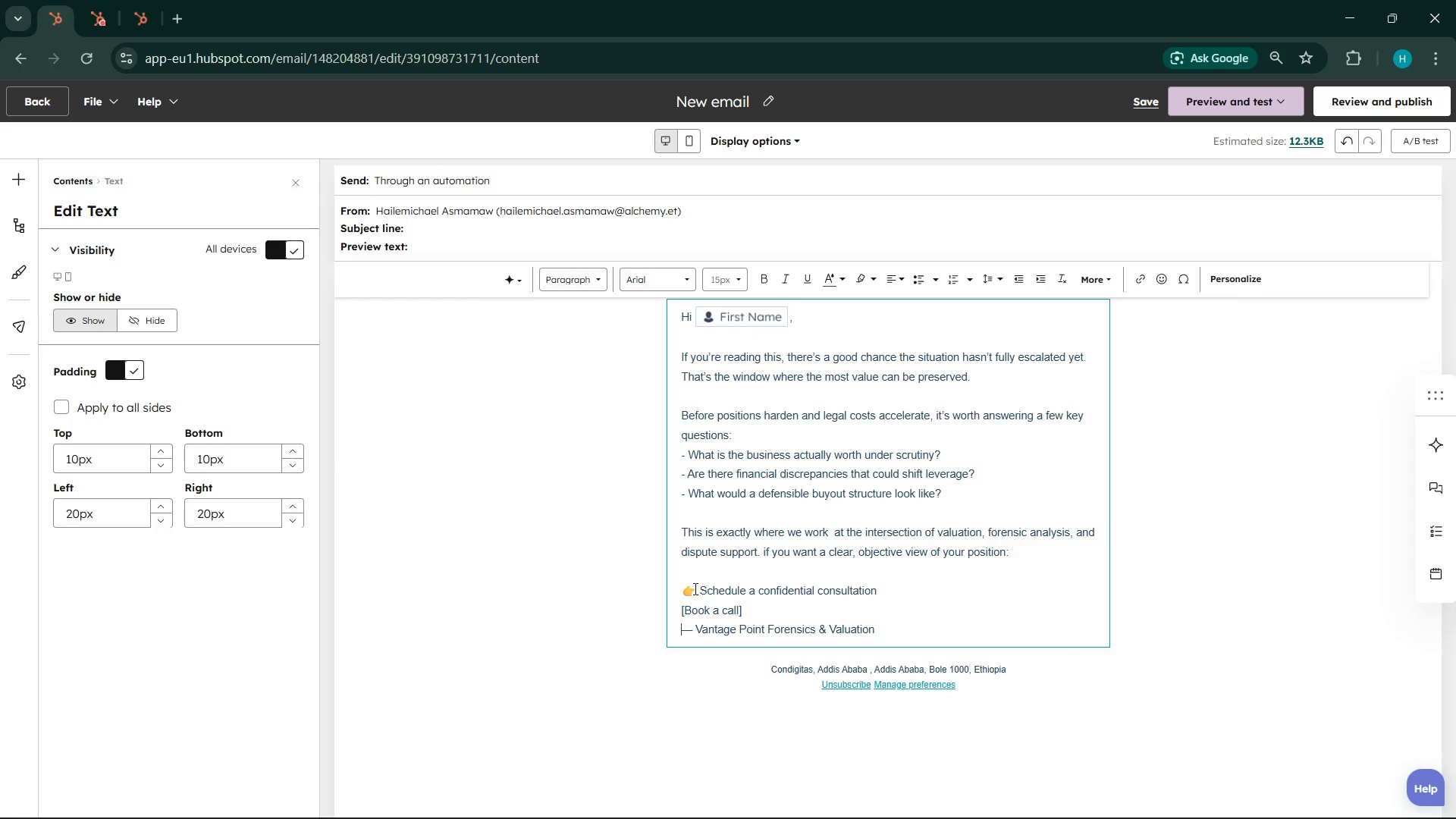 
left_click([694, 588])
 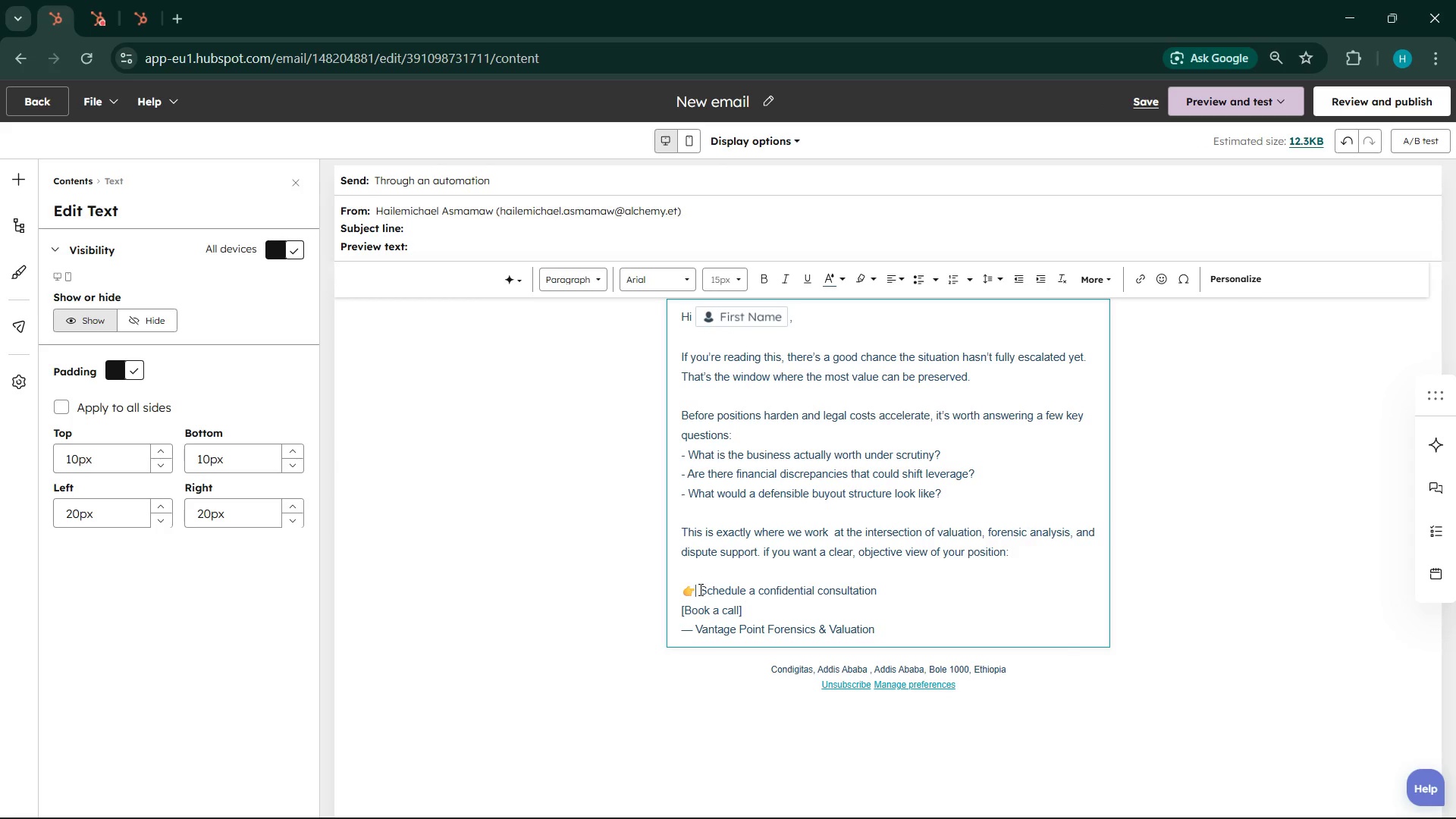 
left_click([699, 589])
 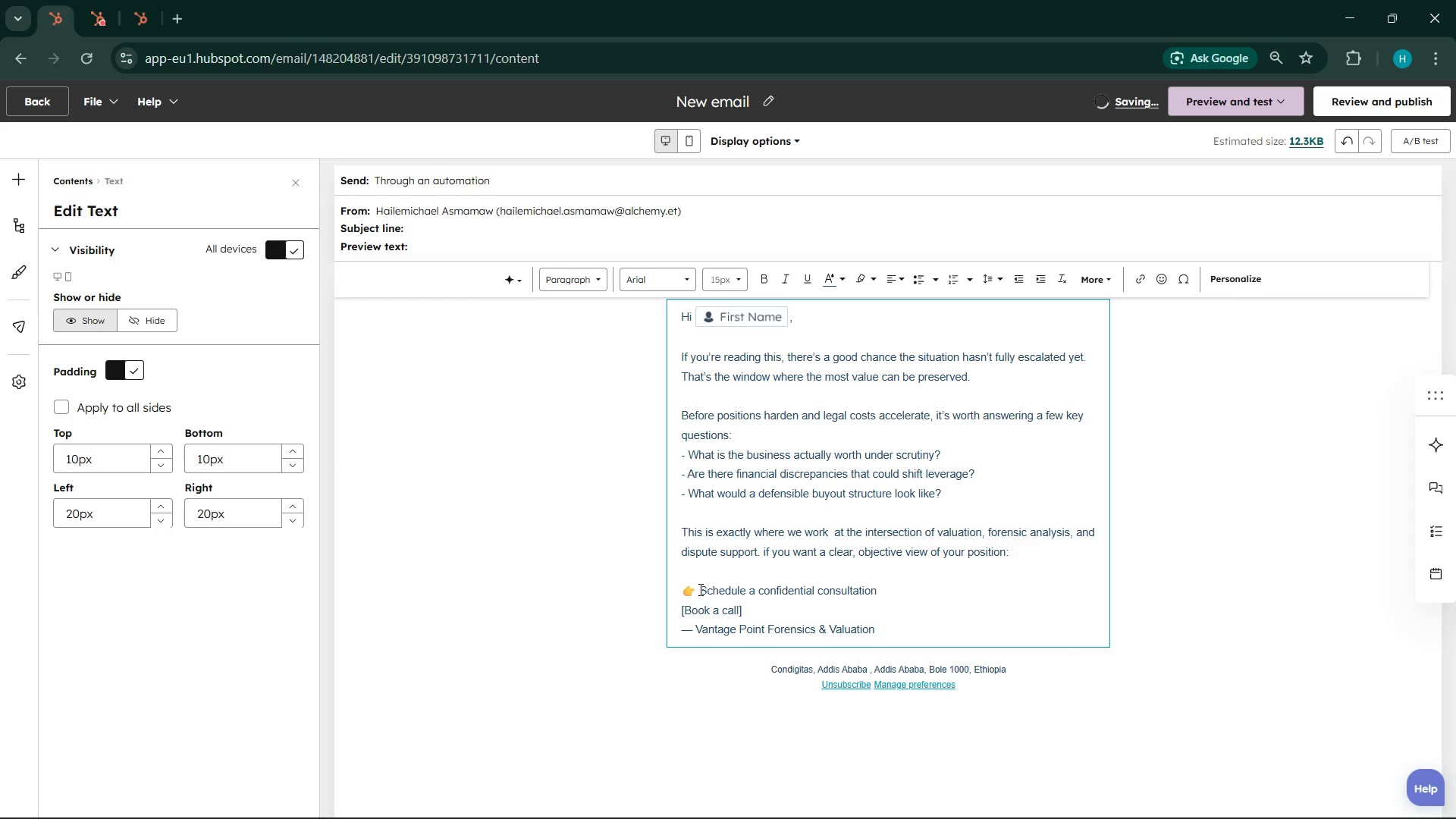 
key(Backspace)
 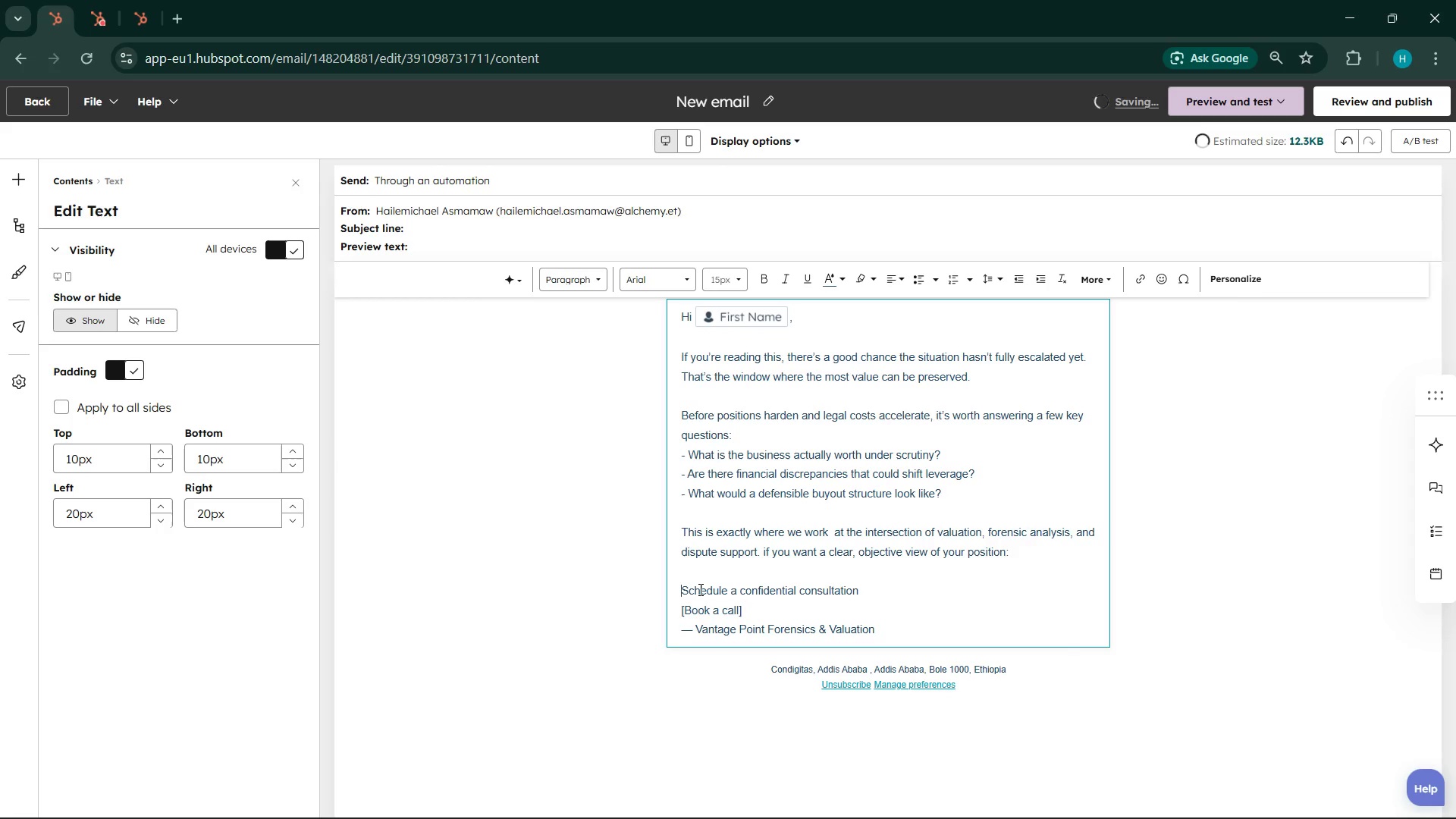 
key(Backspace)
 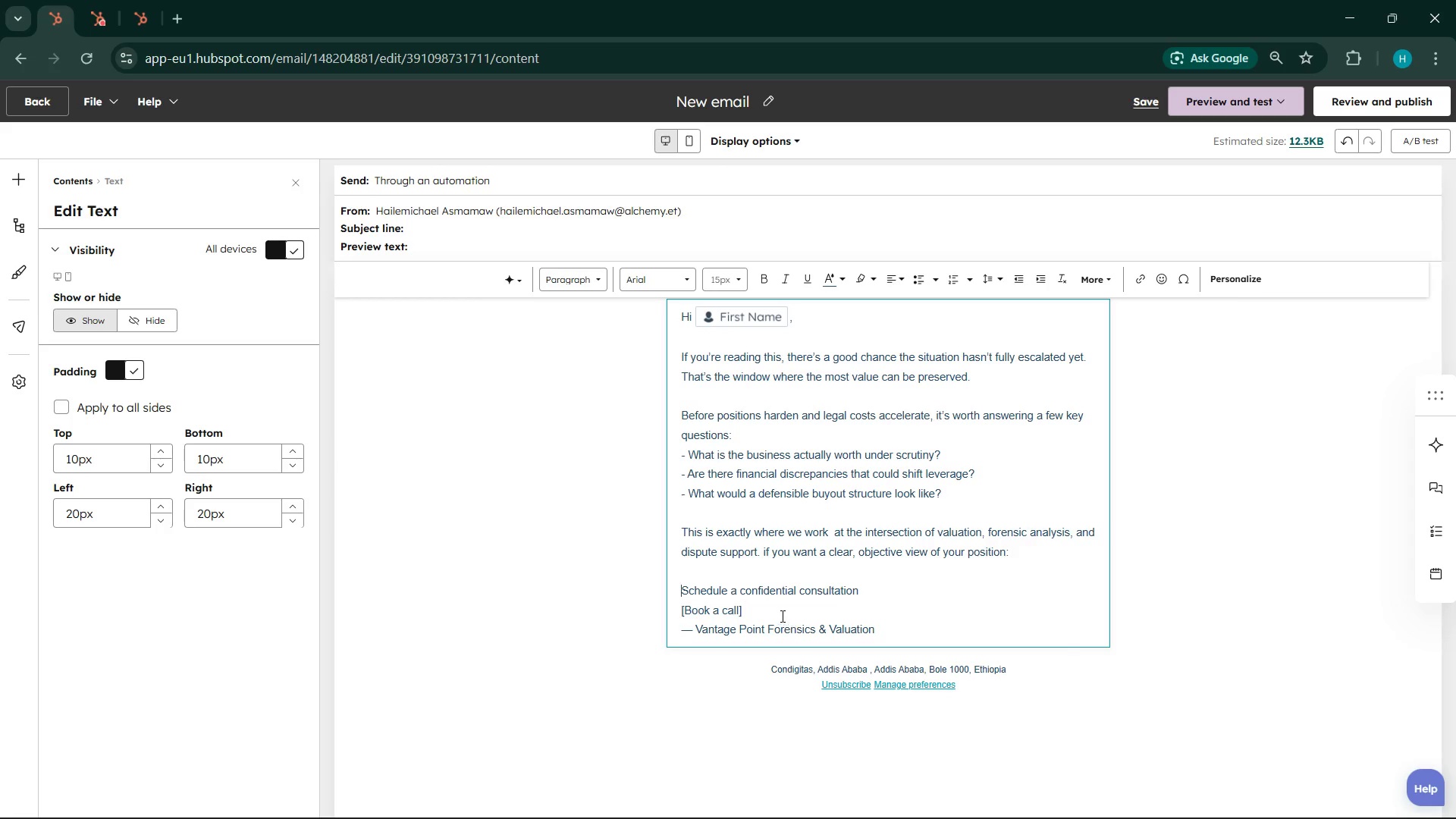 
left_click([781, 615])
 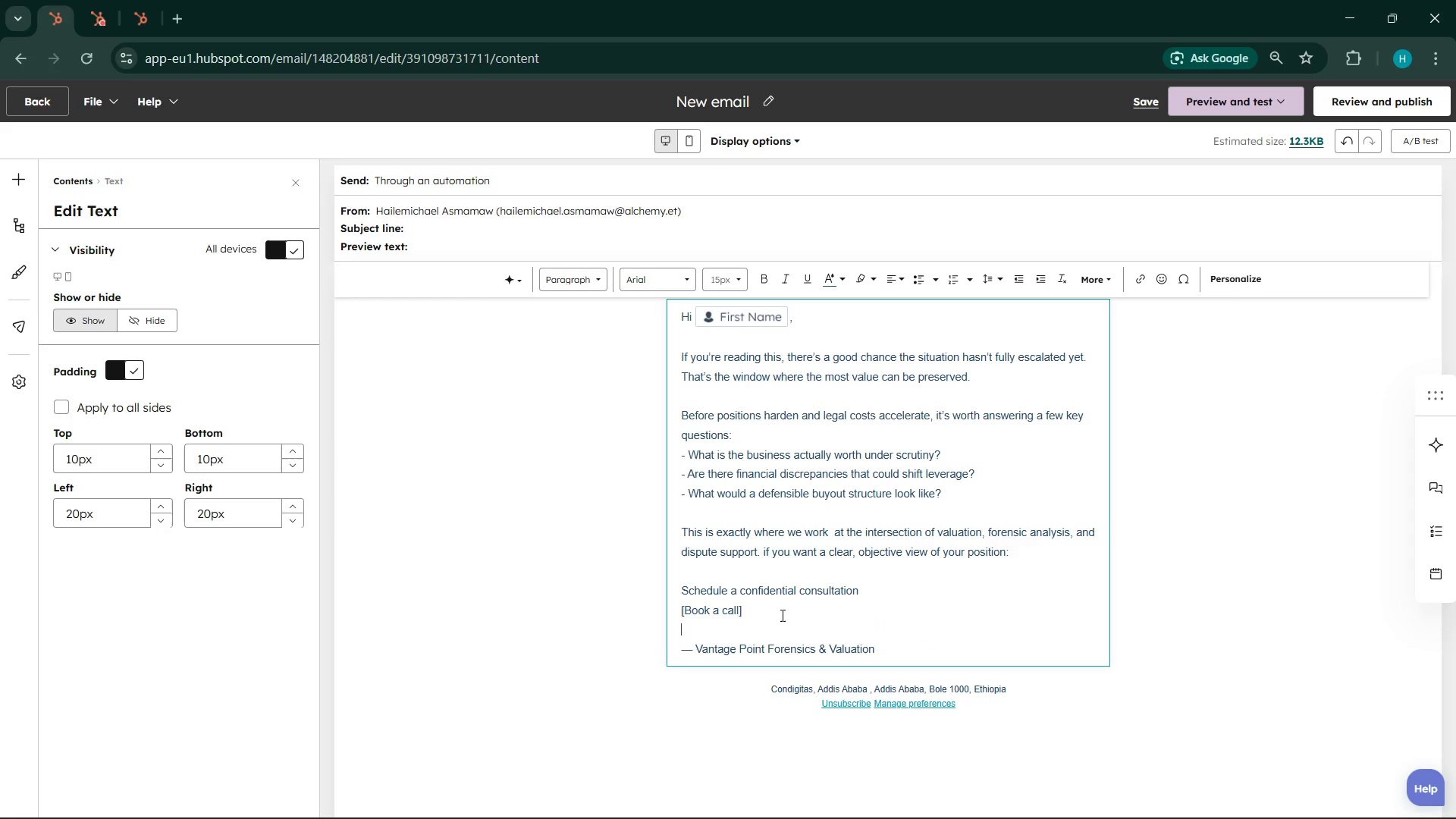 
key(Enter)
 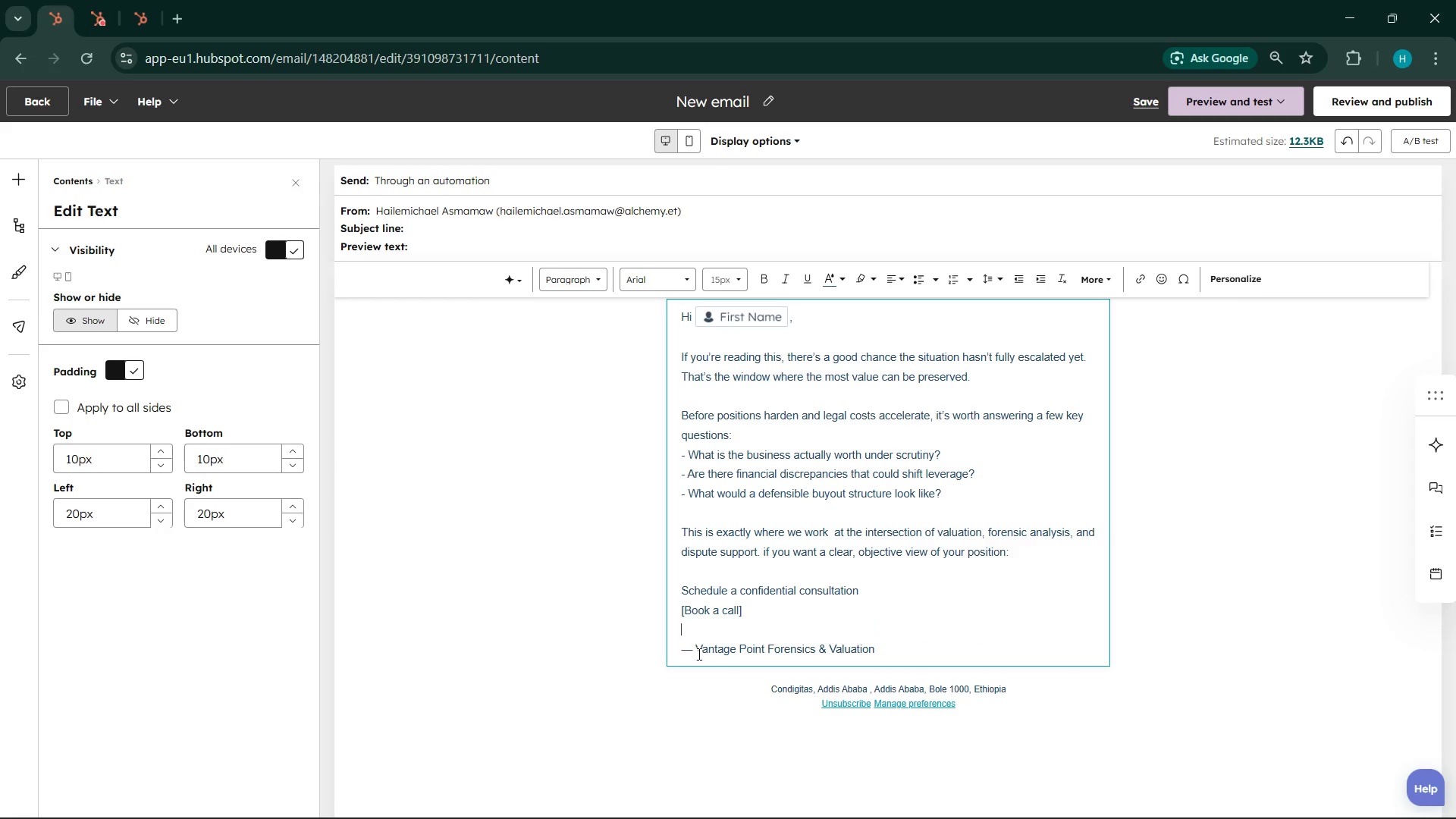 
left_click([698, 654])
 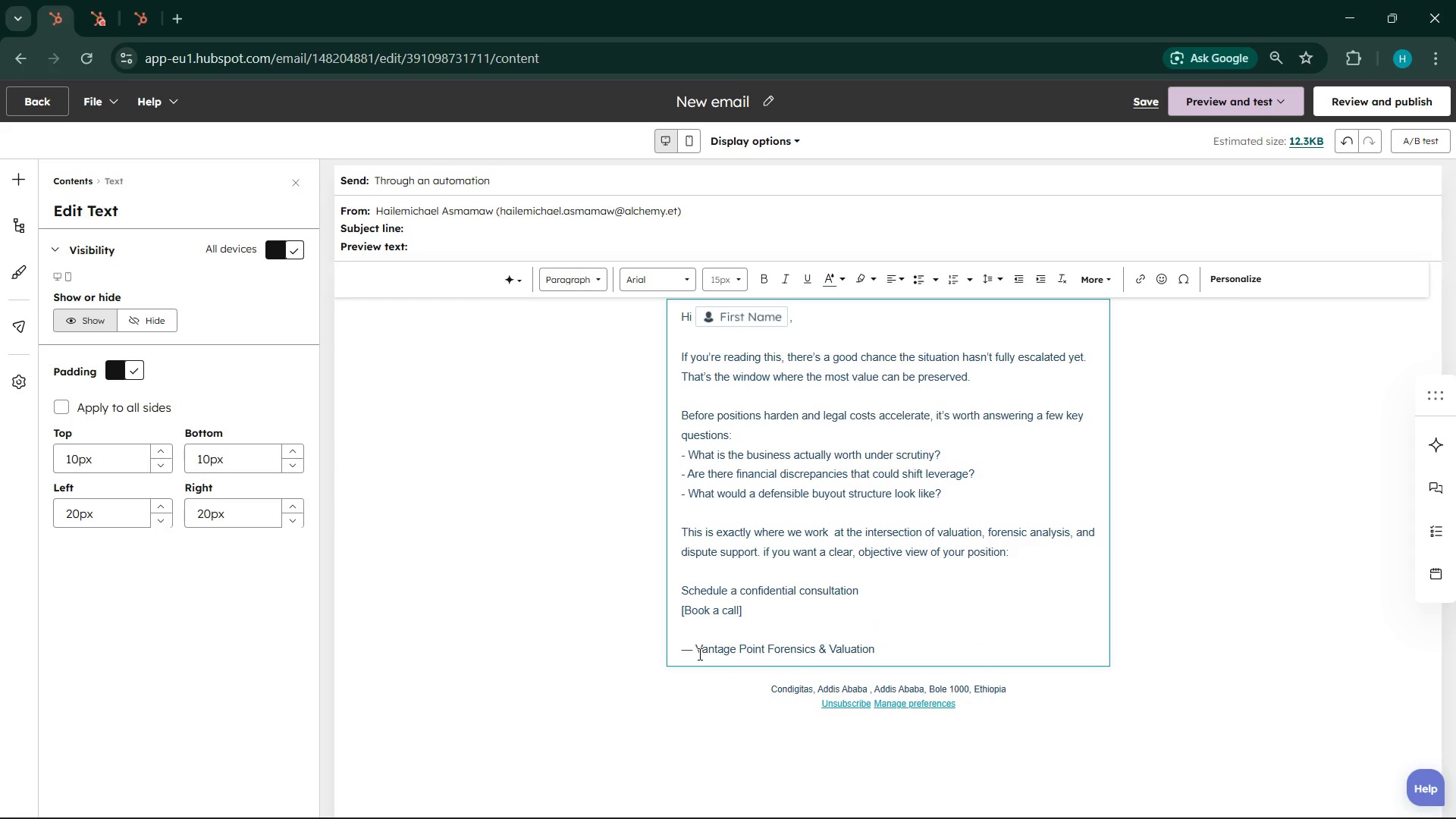 
key(Backspace)
 